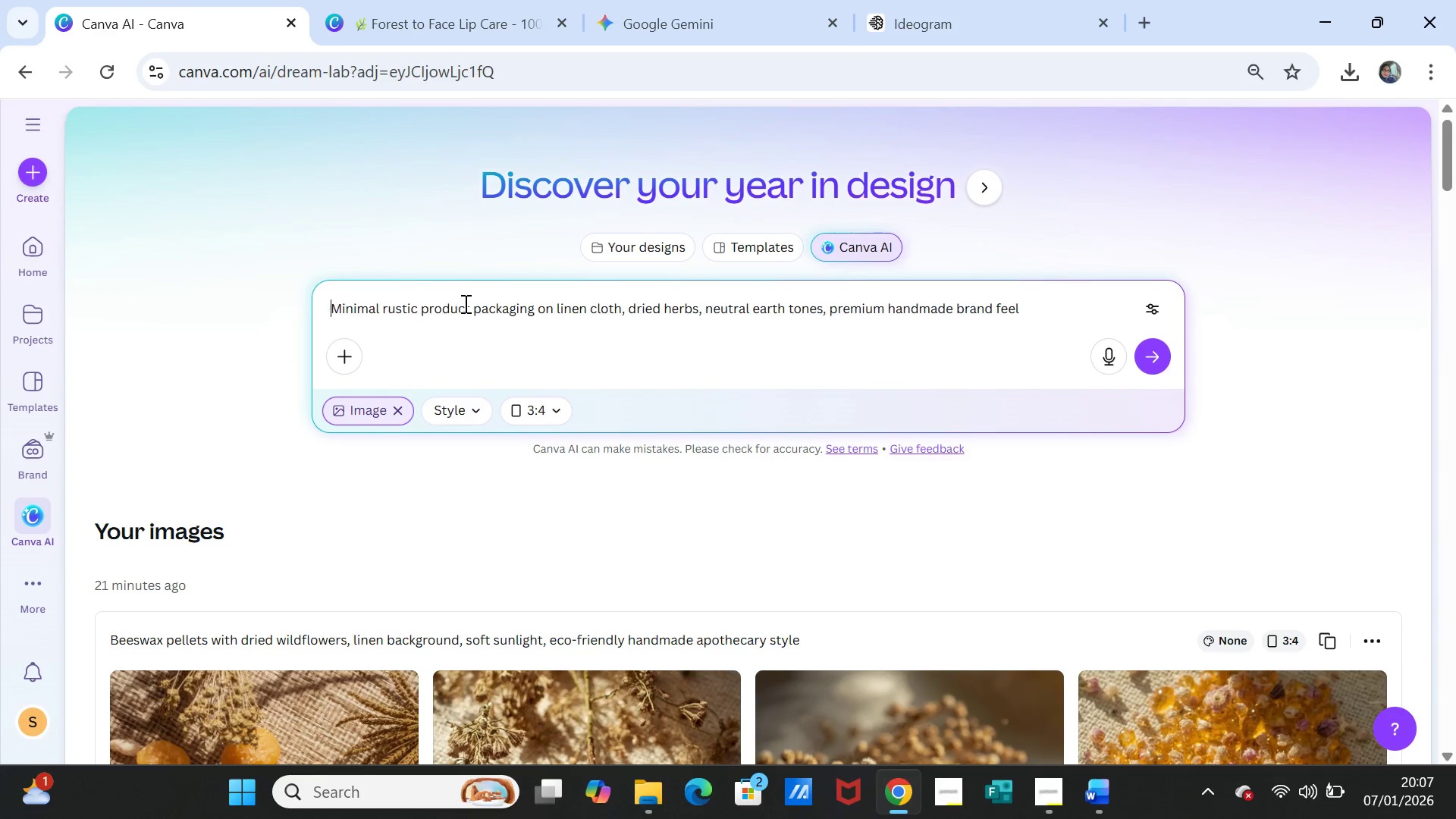 
key(Backspace)
 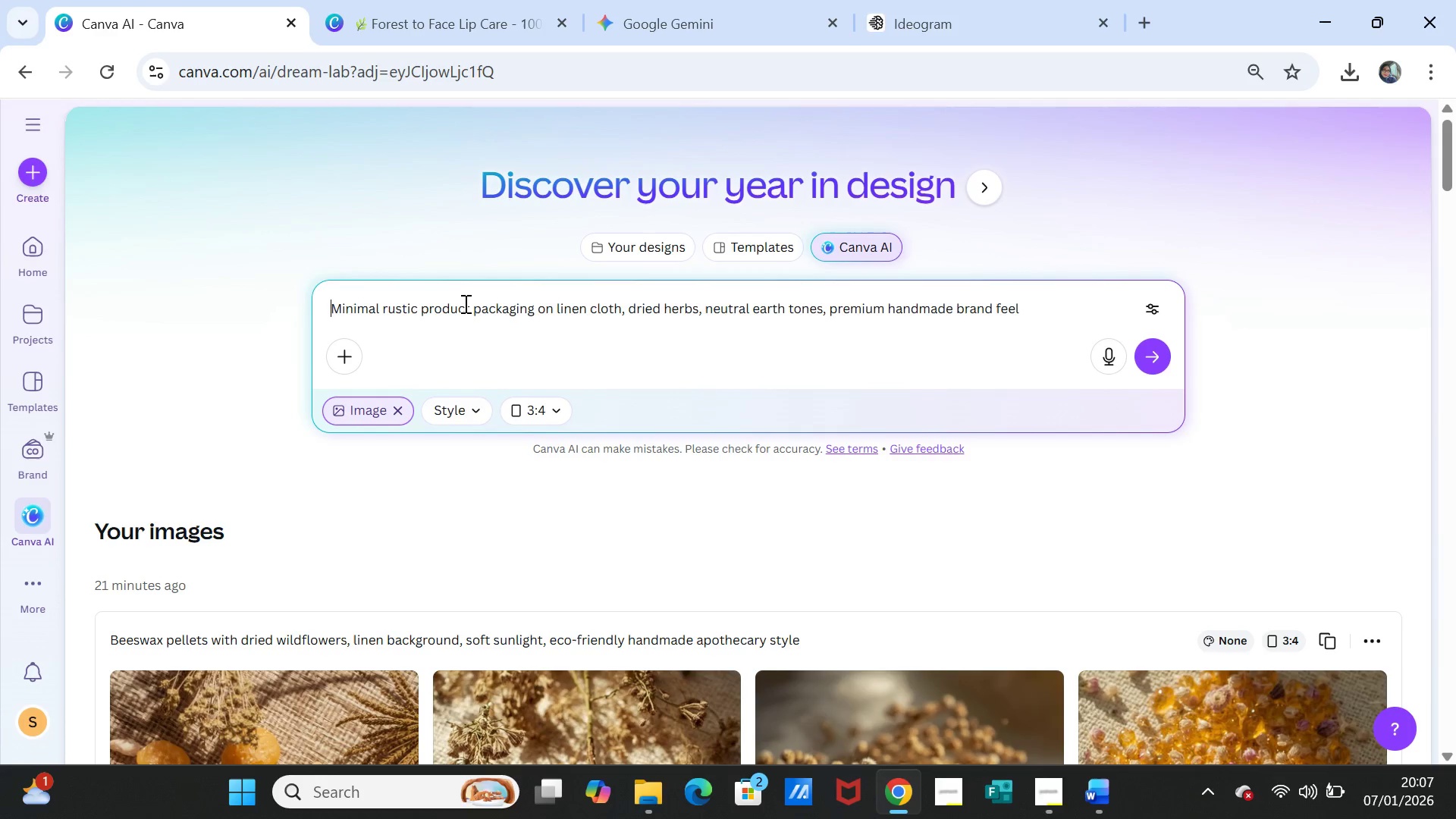 
key(Backspace)
 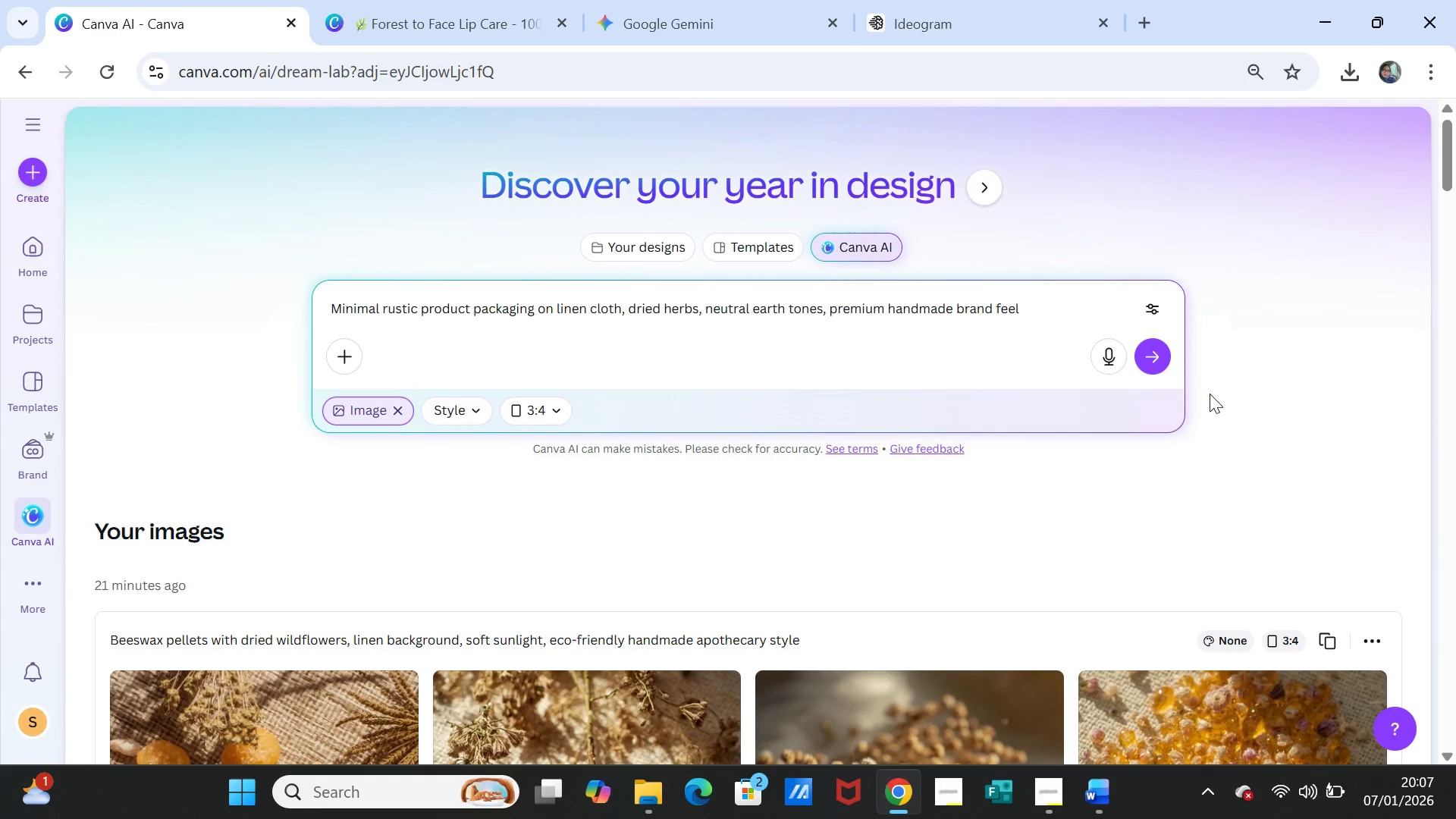 
left_click([1150, 357])
 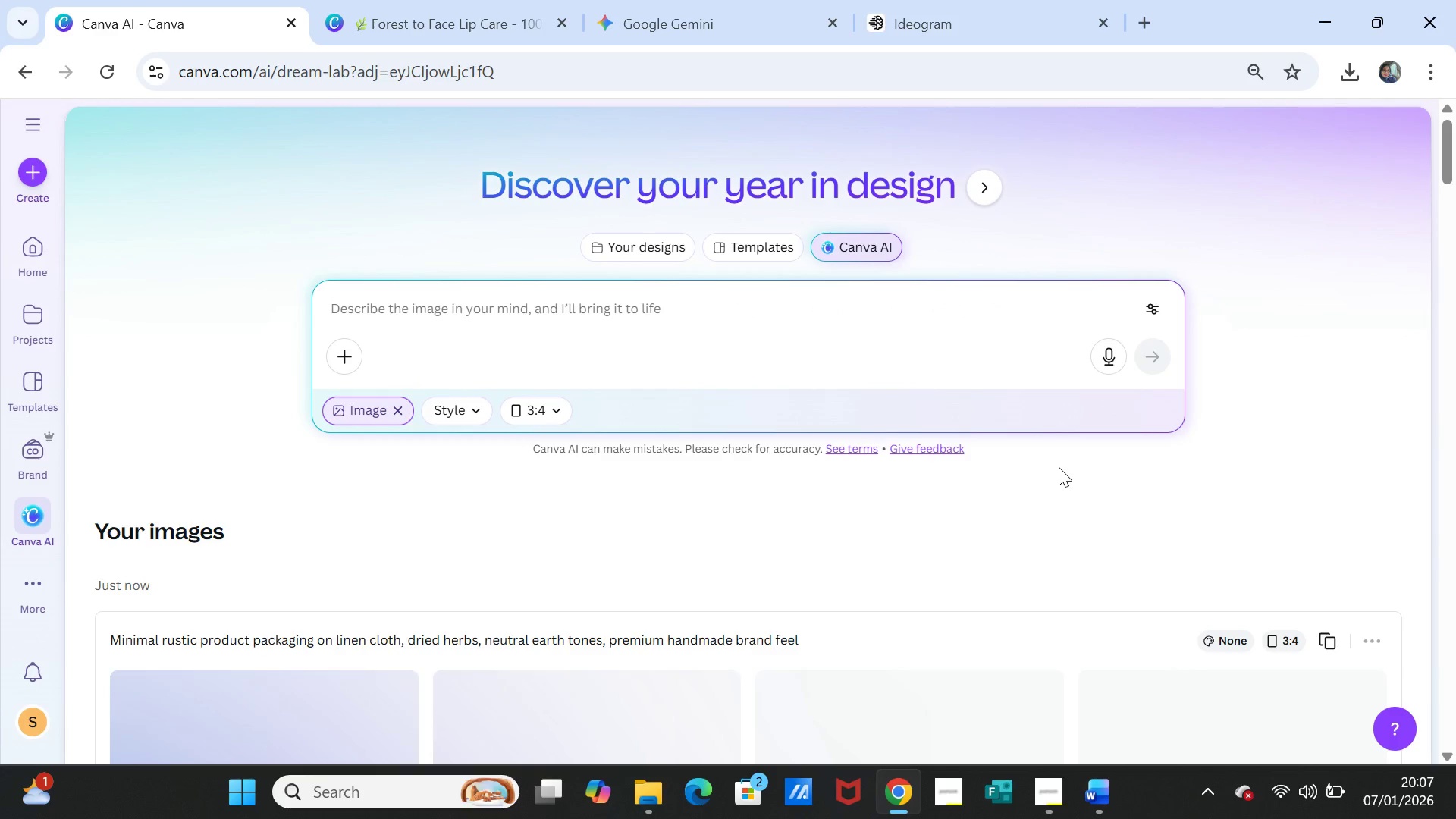 
scroll: coordinate [1037, 490], scroll_direction: down, amount: 3.0
 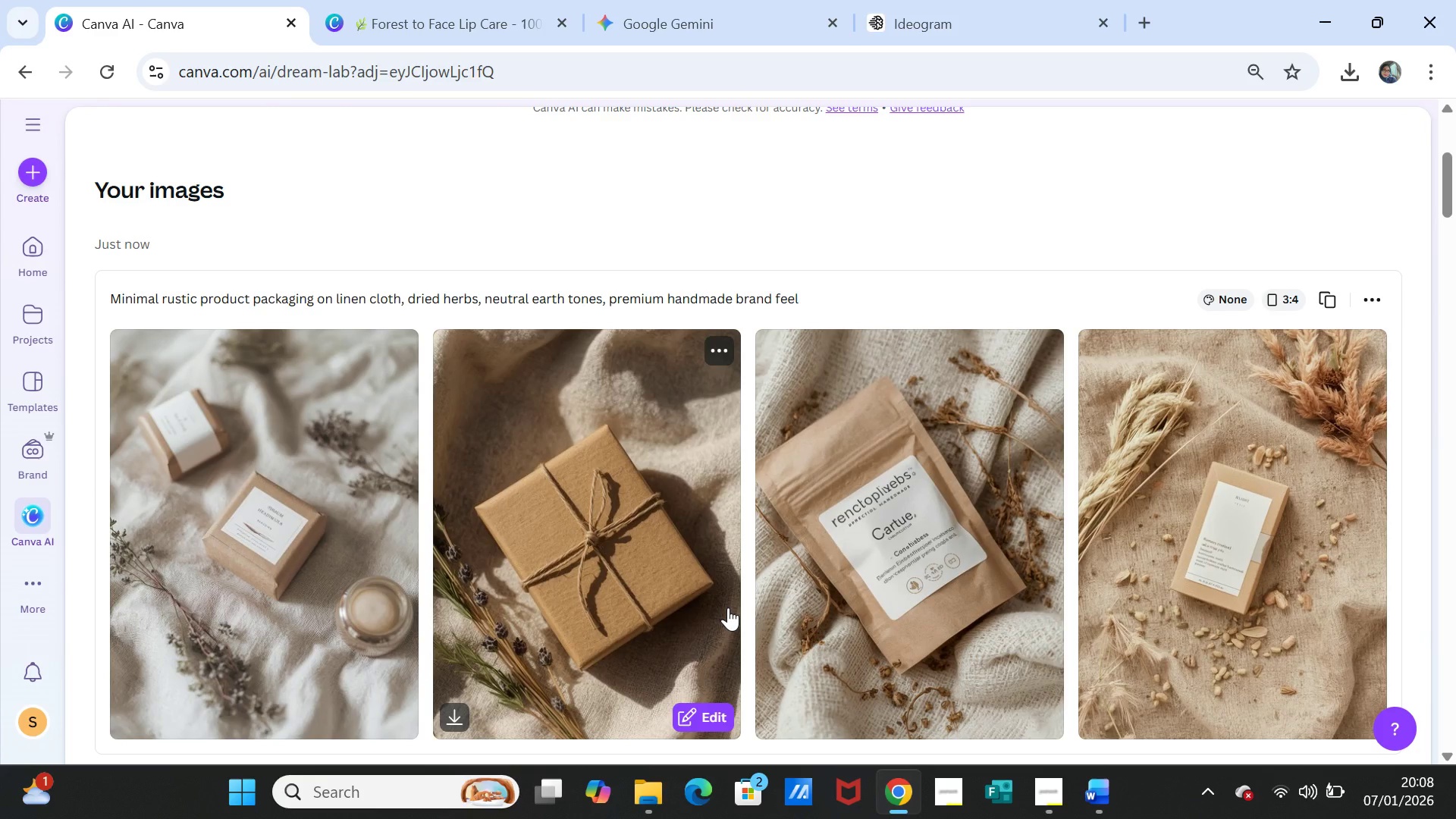 
wait(20.15)
 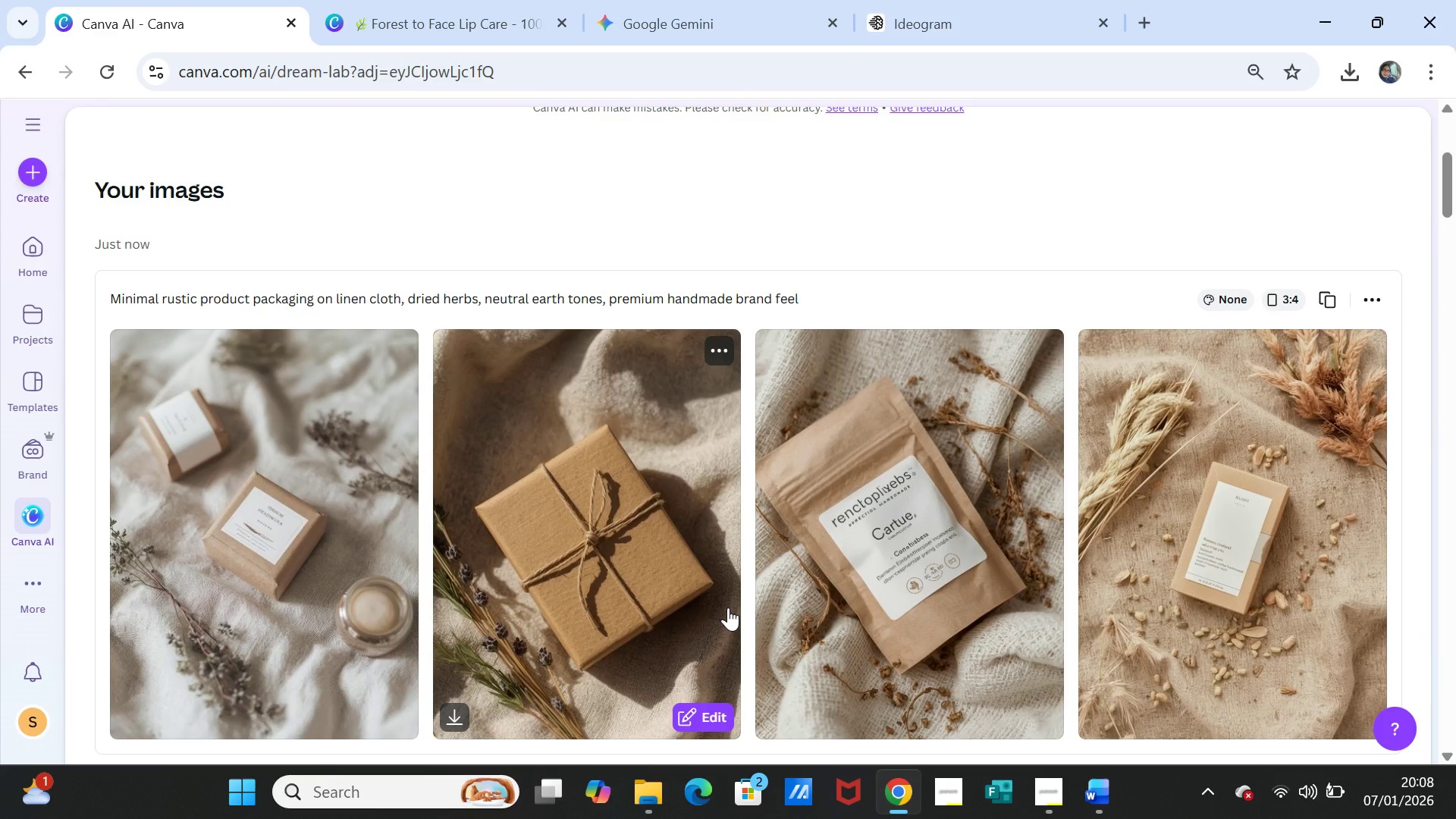 
left_click([406, 347])
 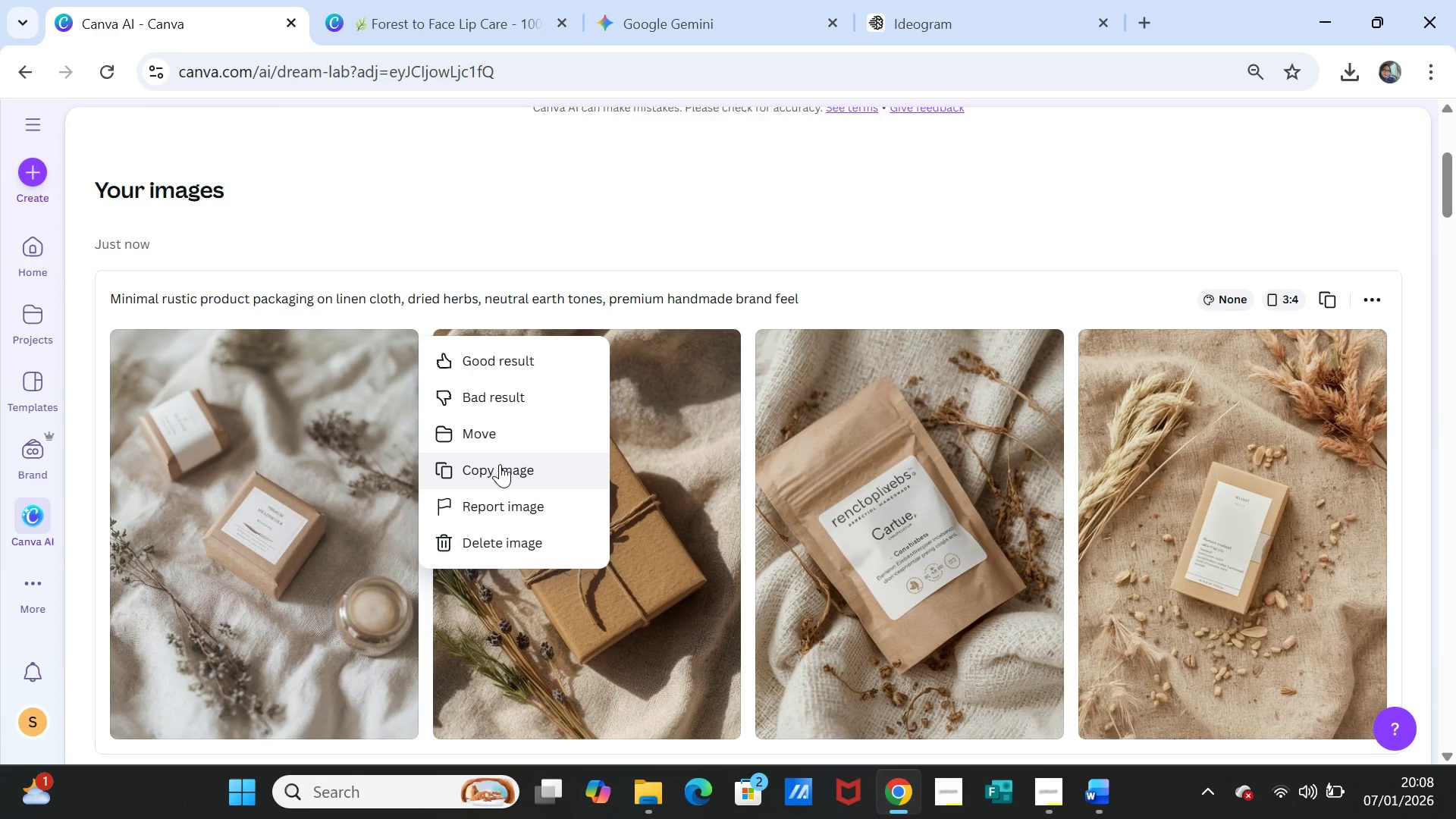 
left_click([500, 464])
 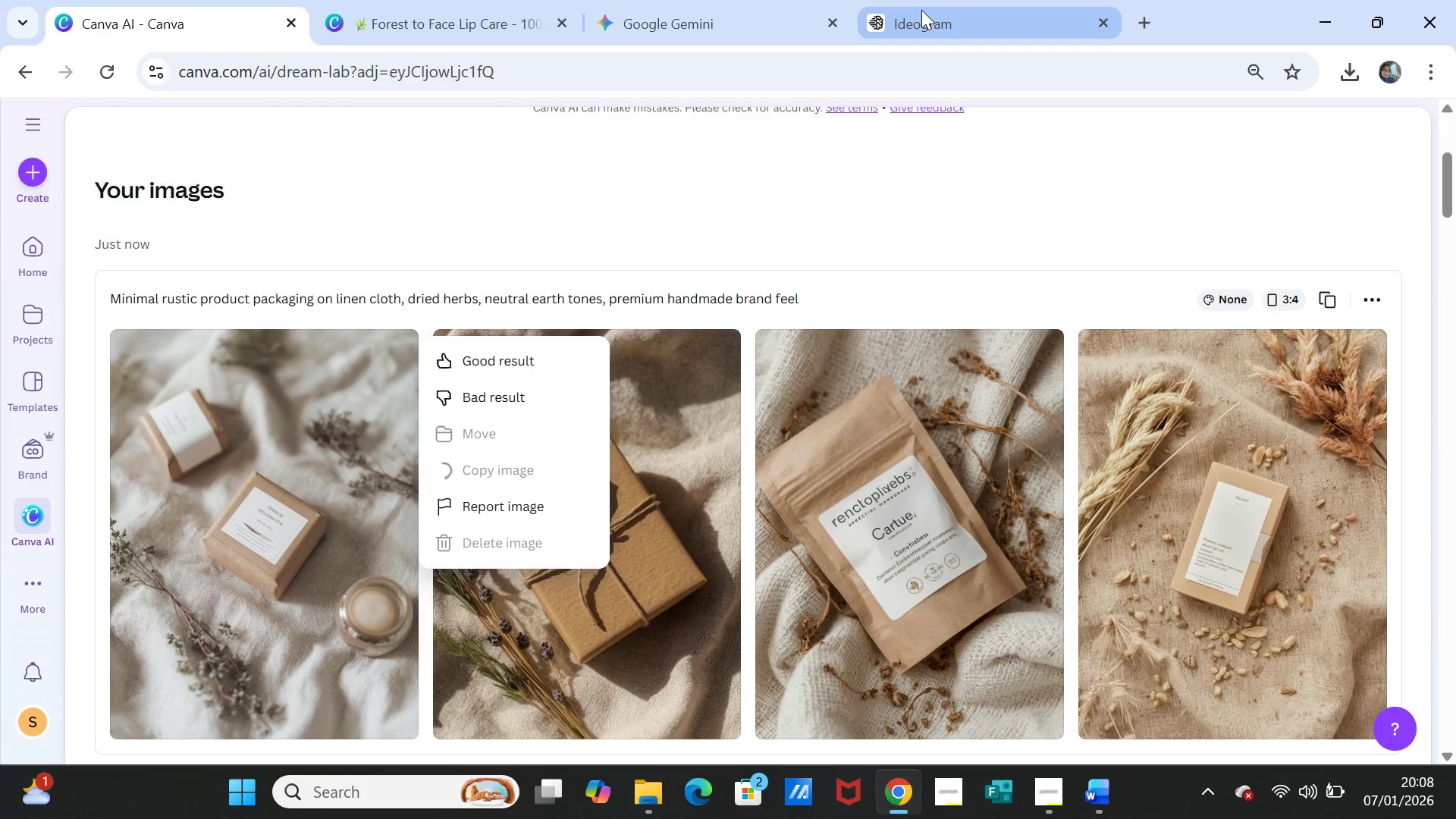 
left_click([921, 10])
 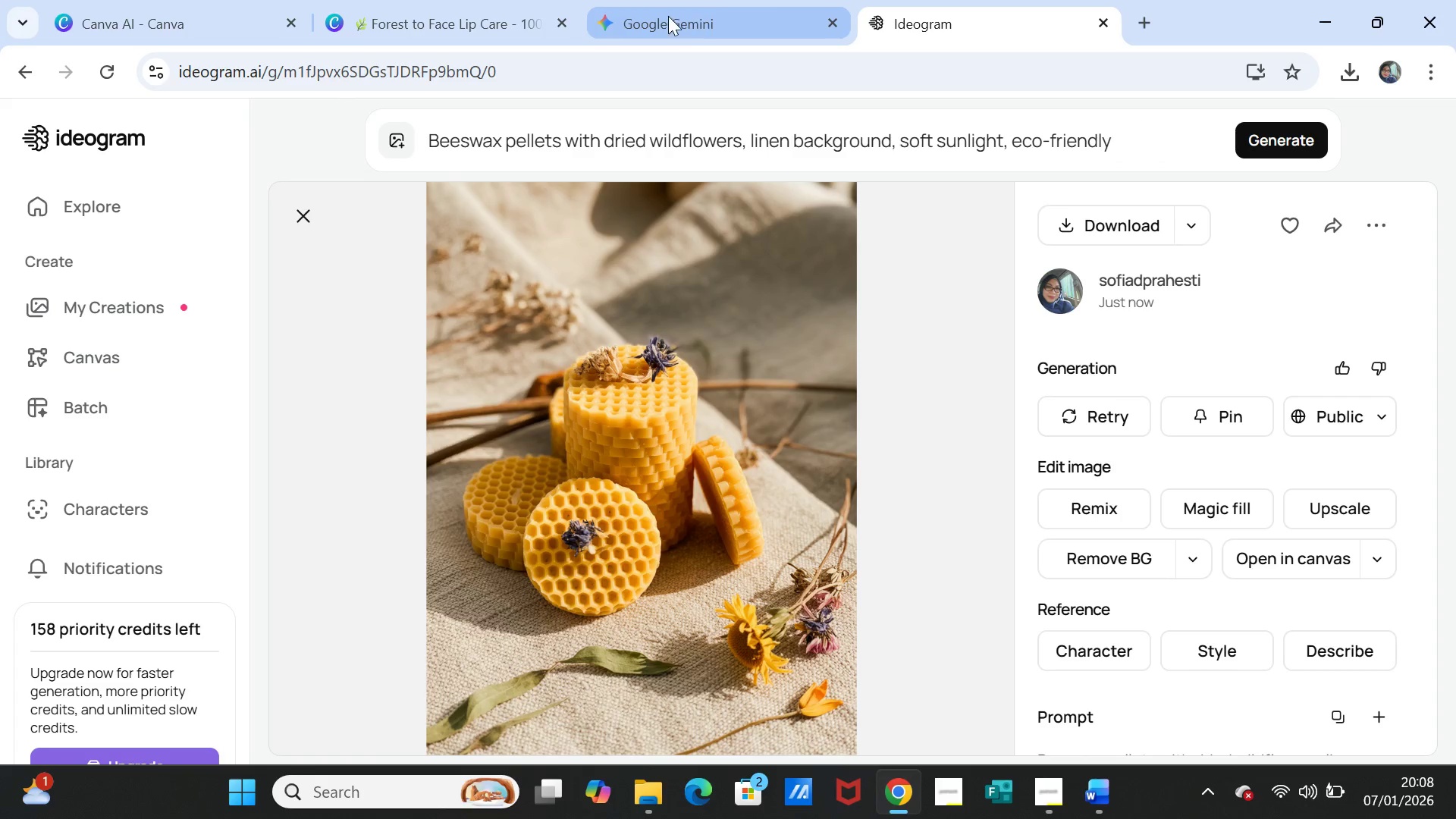 
left_click([448, 5])
 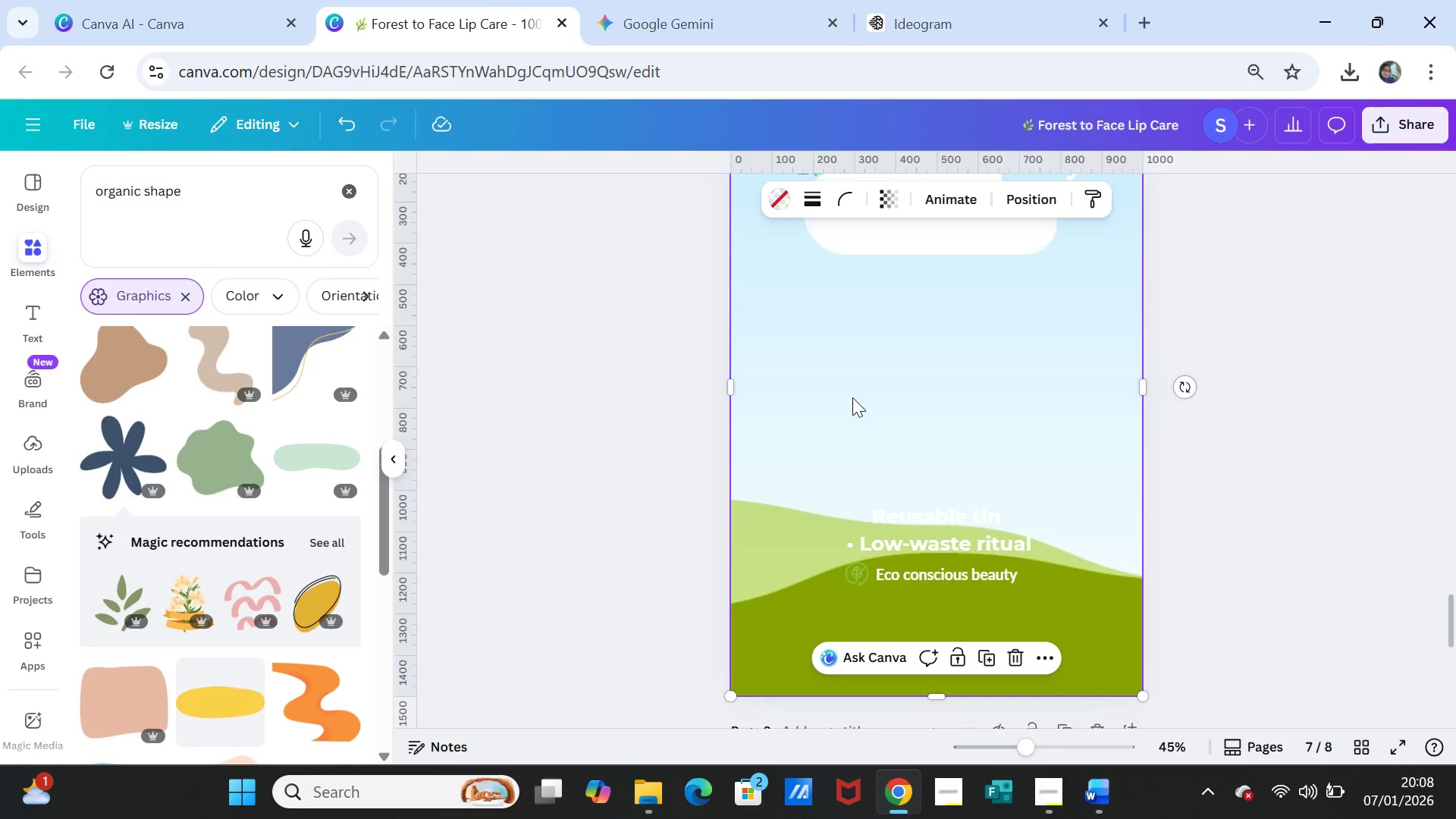 
left_click([852, 387])
 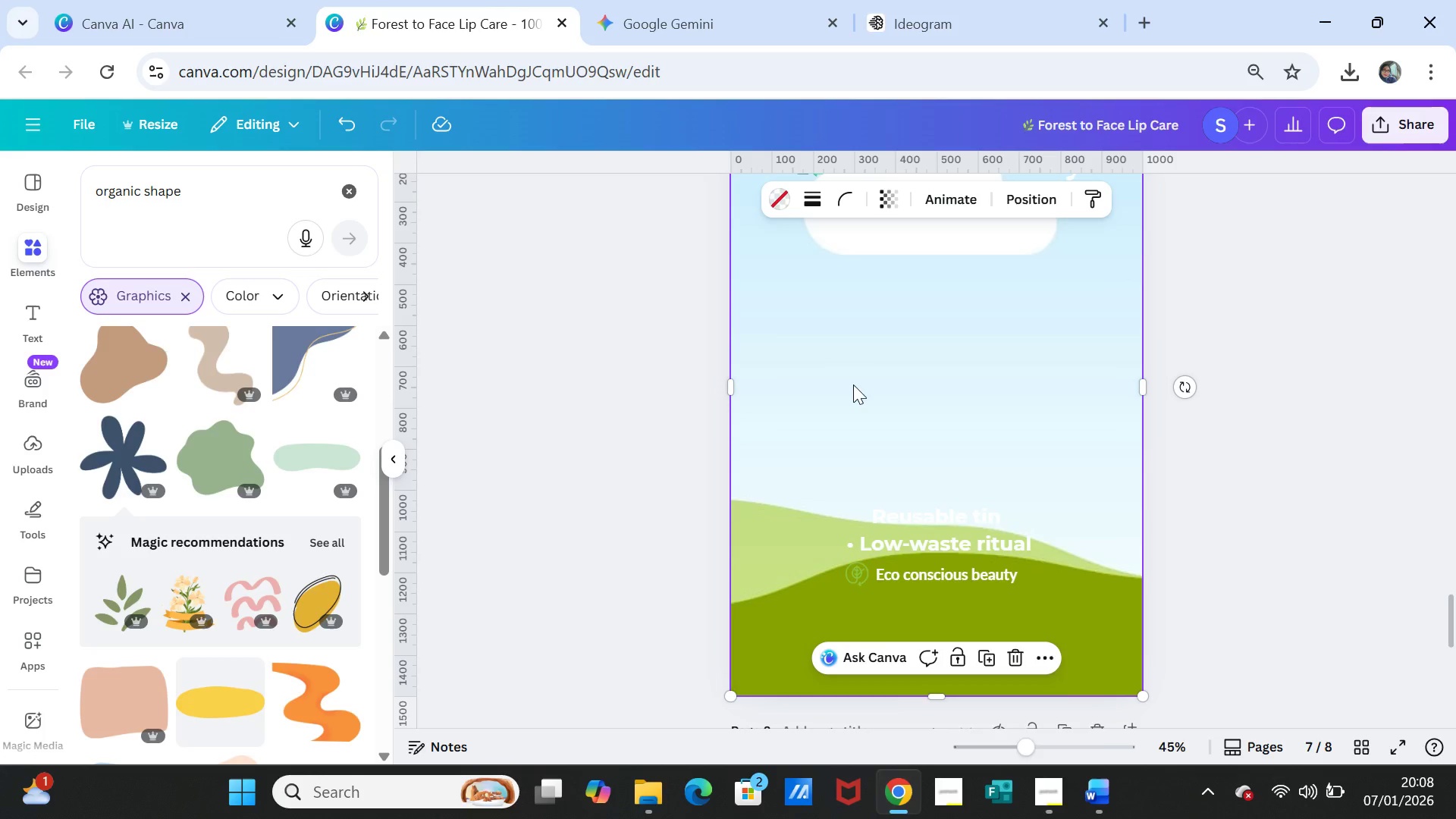 
right_click([853, 384])
 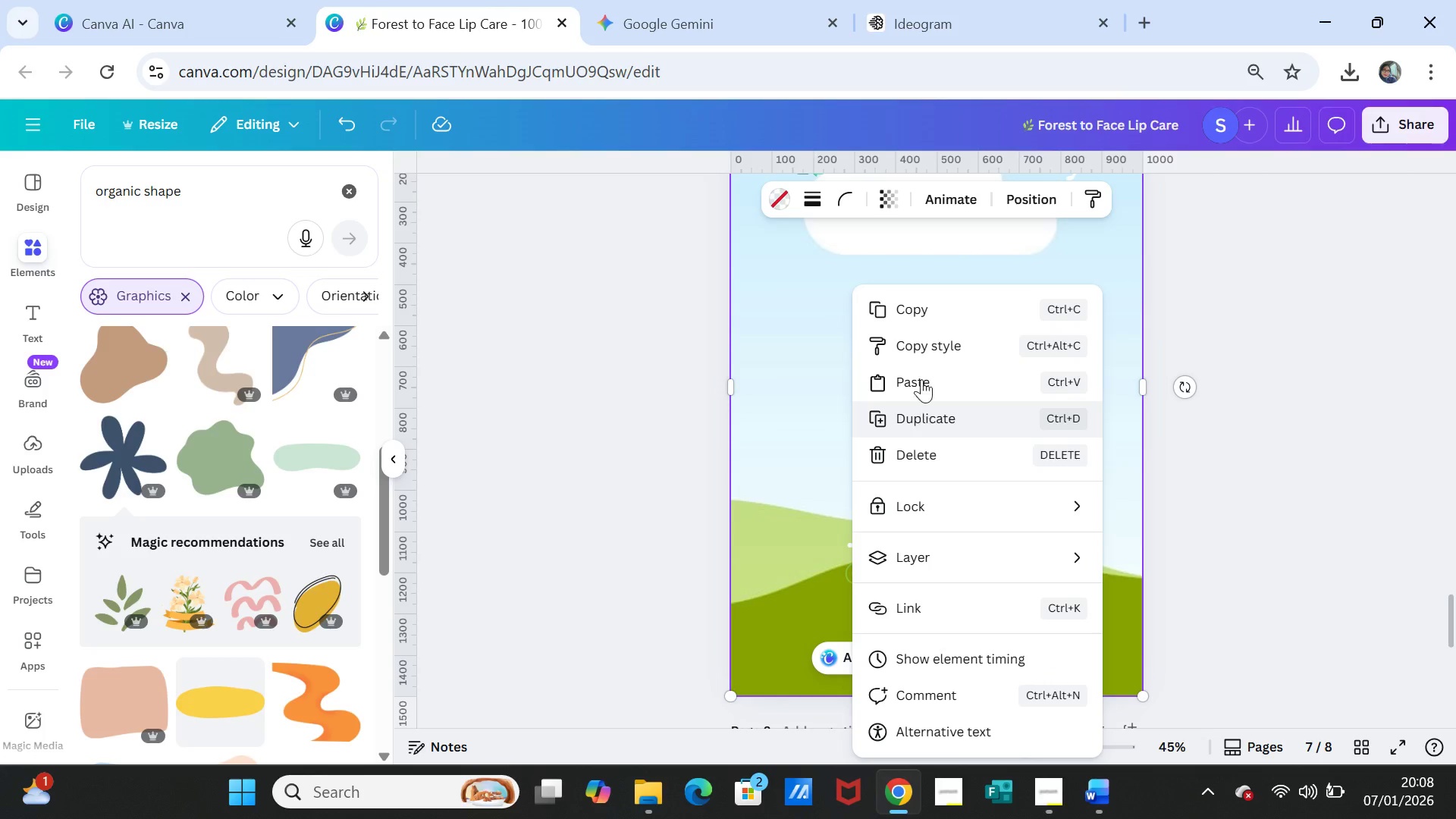 
left_click([921, 374])
 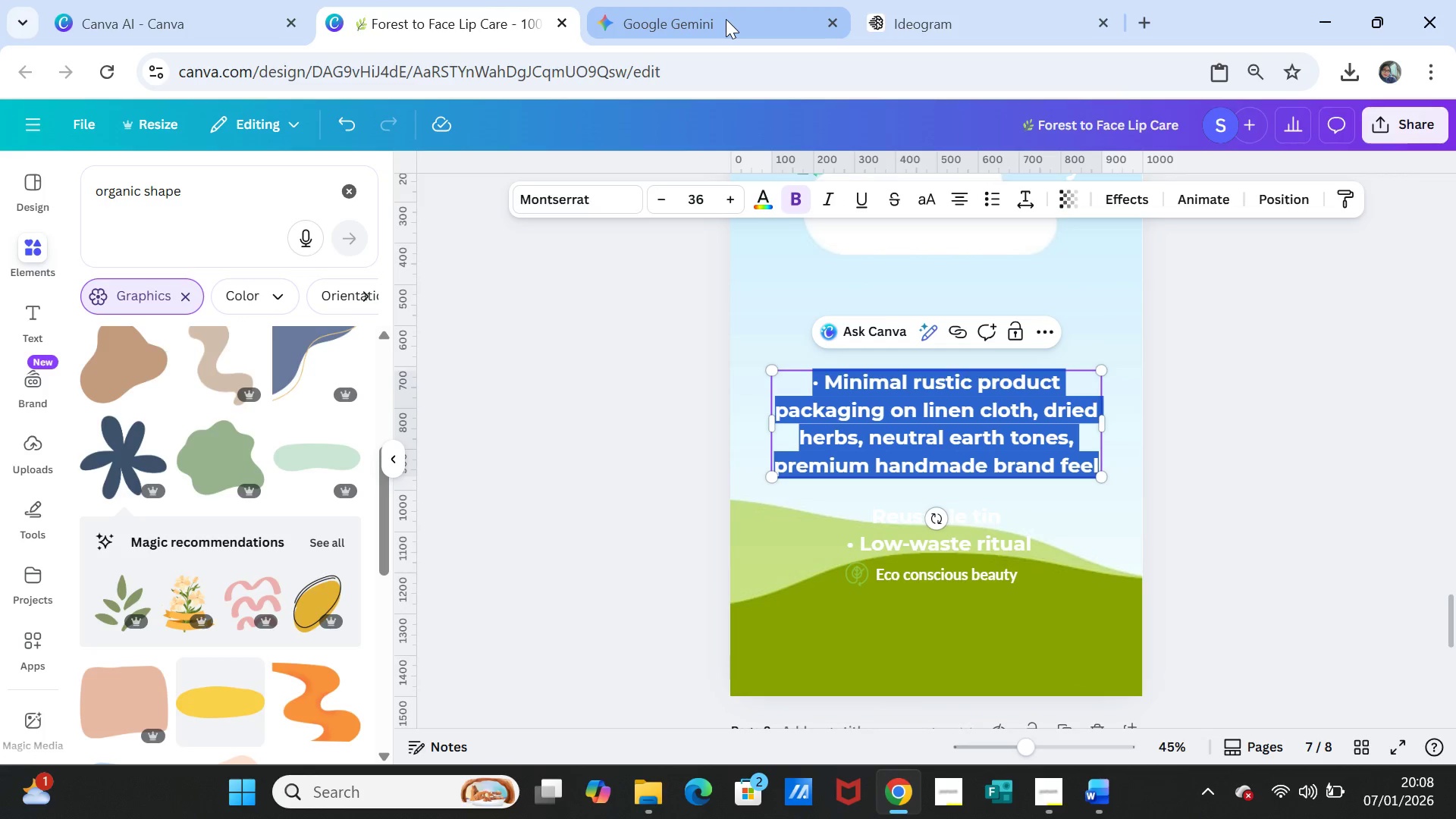 
key(Delete)
 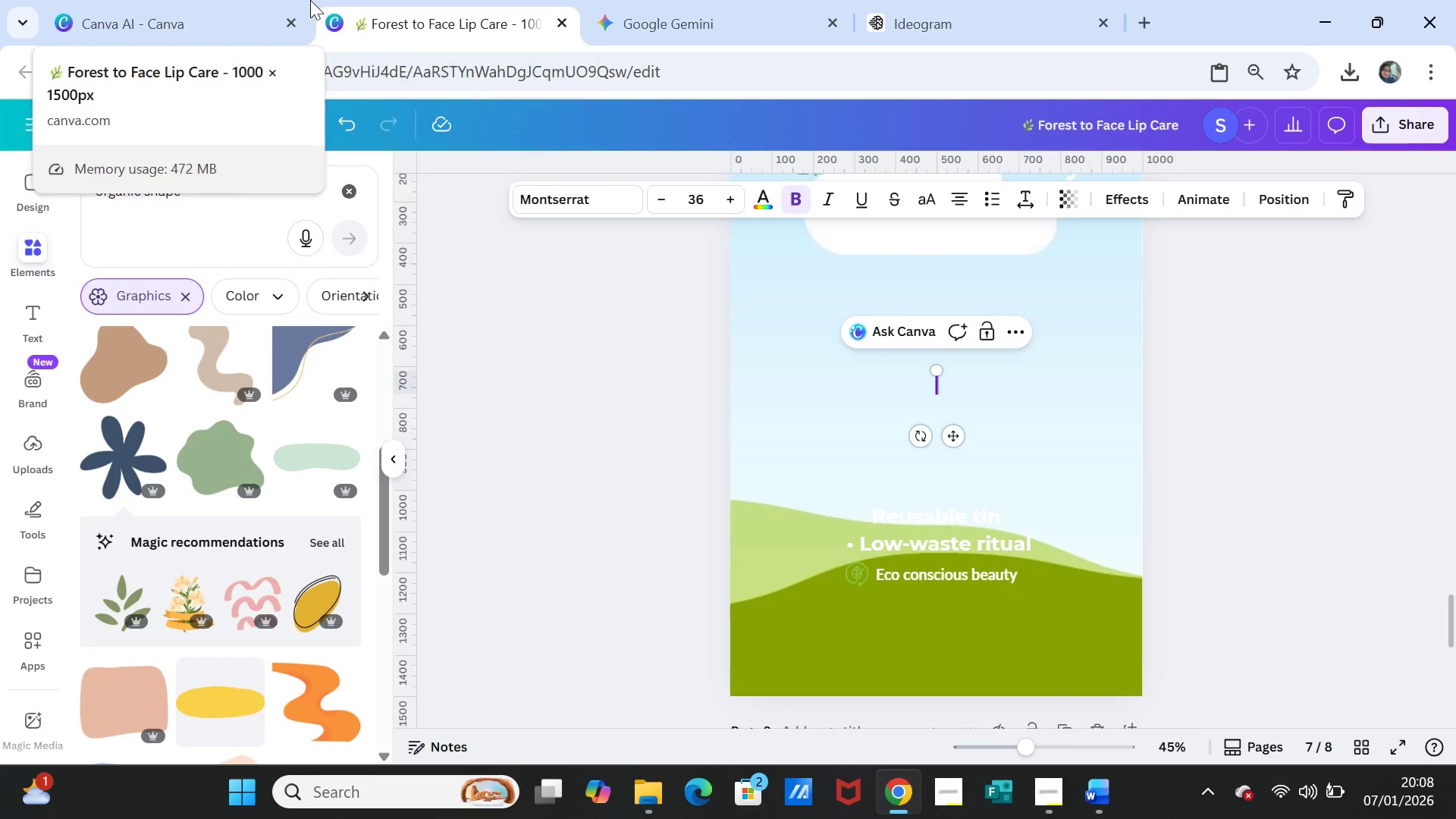 
left_click([220, 14])
 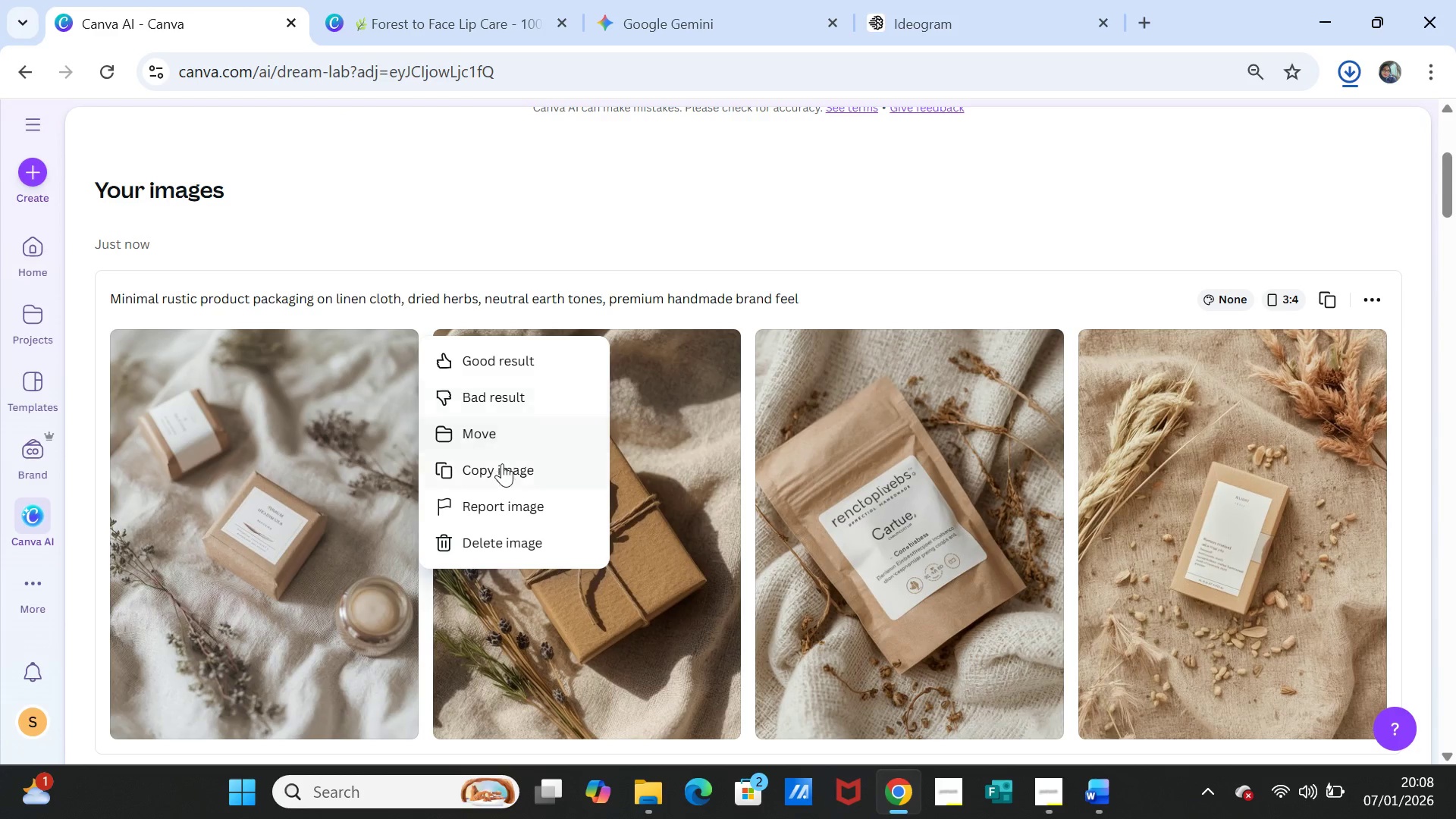 
left_click([502, 464])
 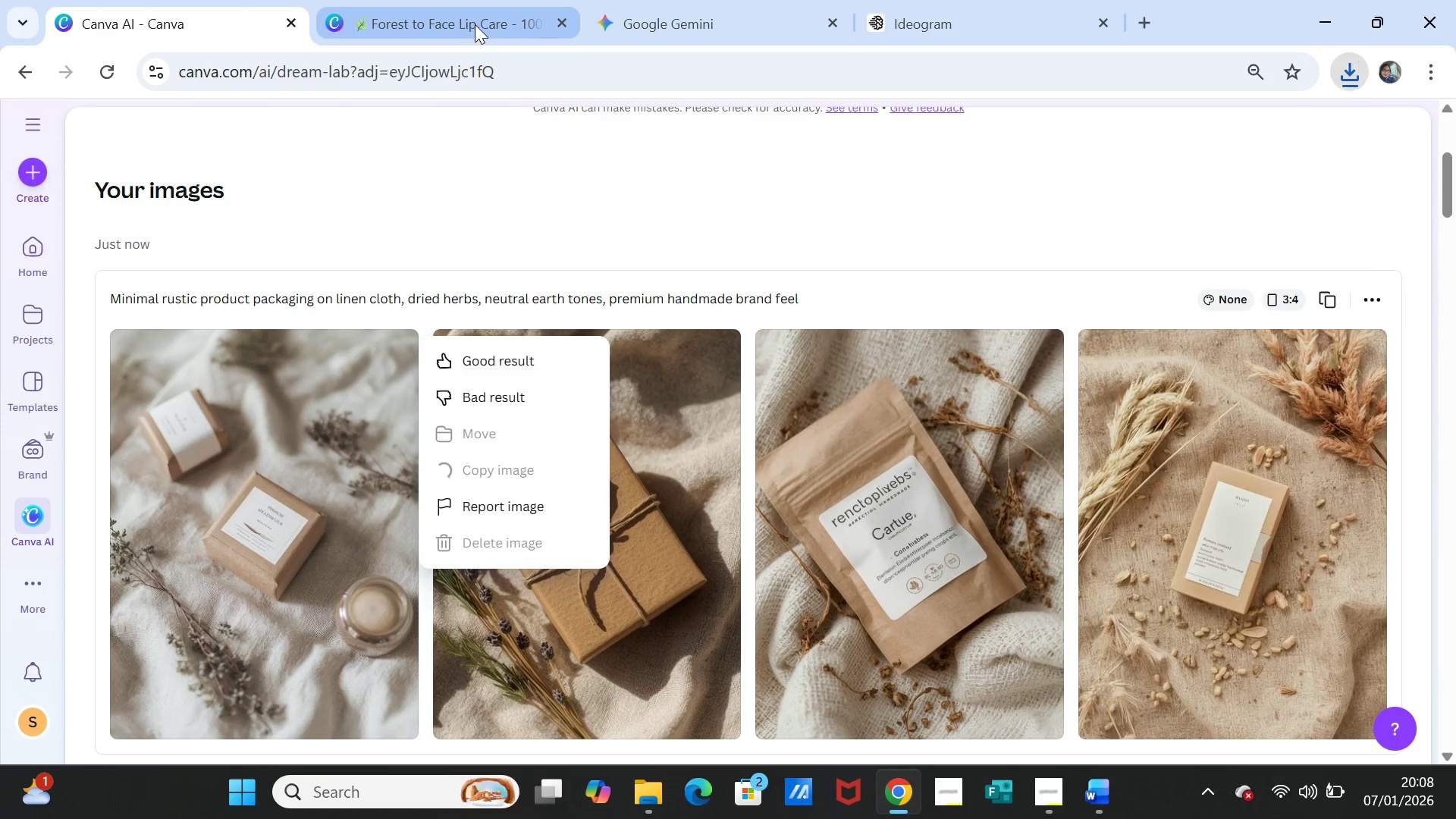 
wait(5.12)
 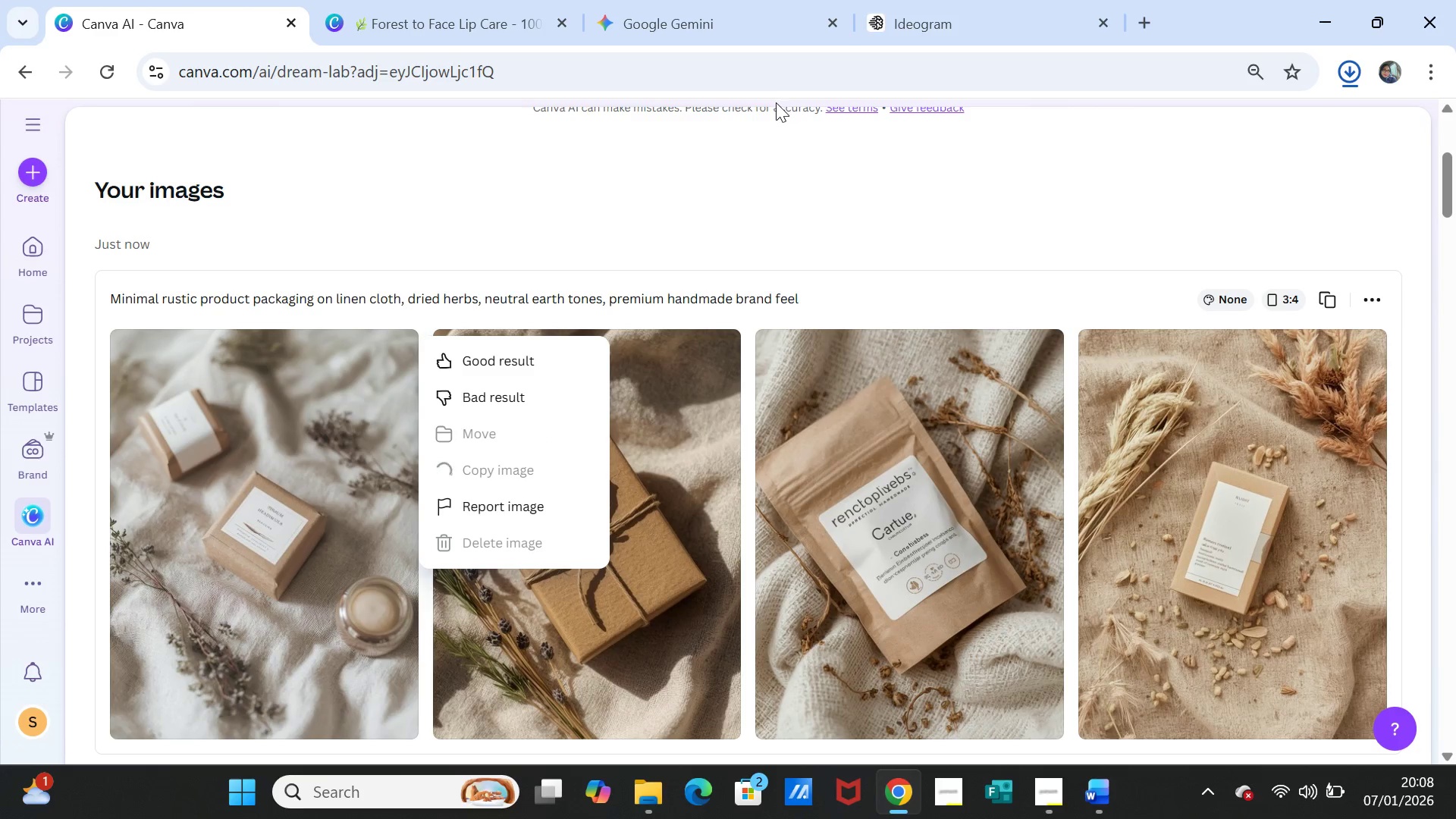 
left_click([475, 24])
 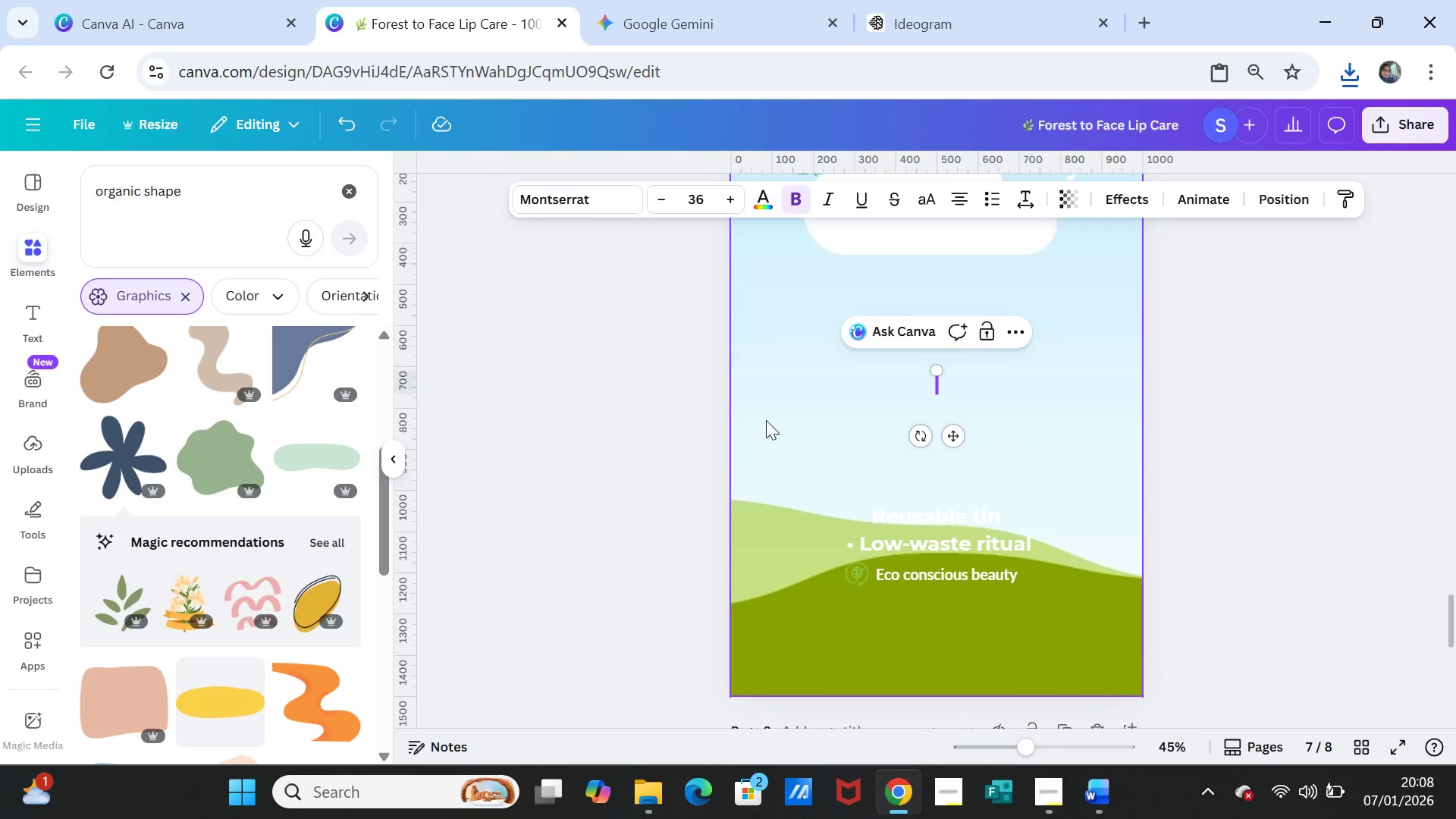 
left_click([766, 420])
 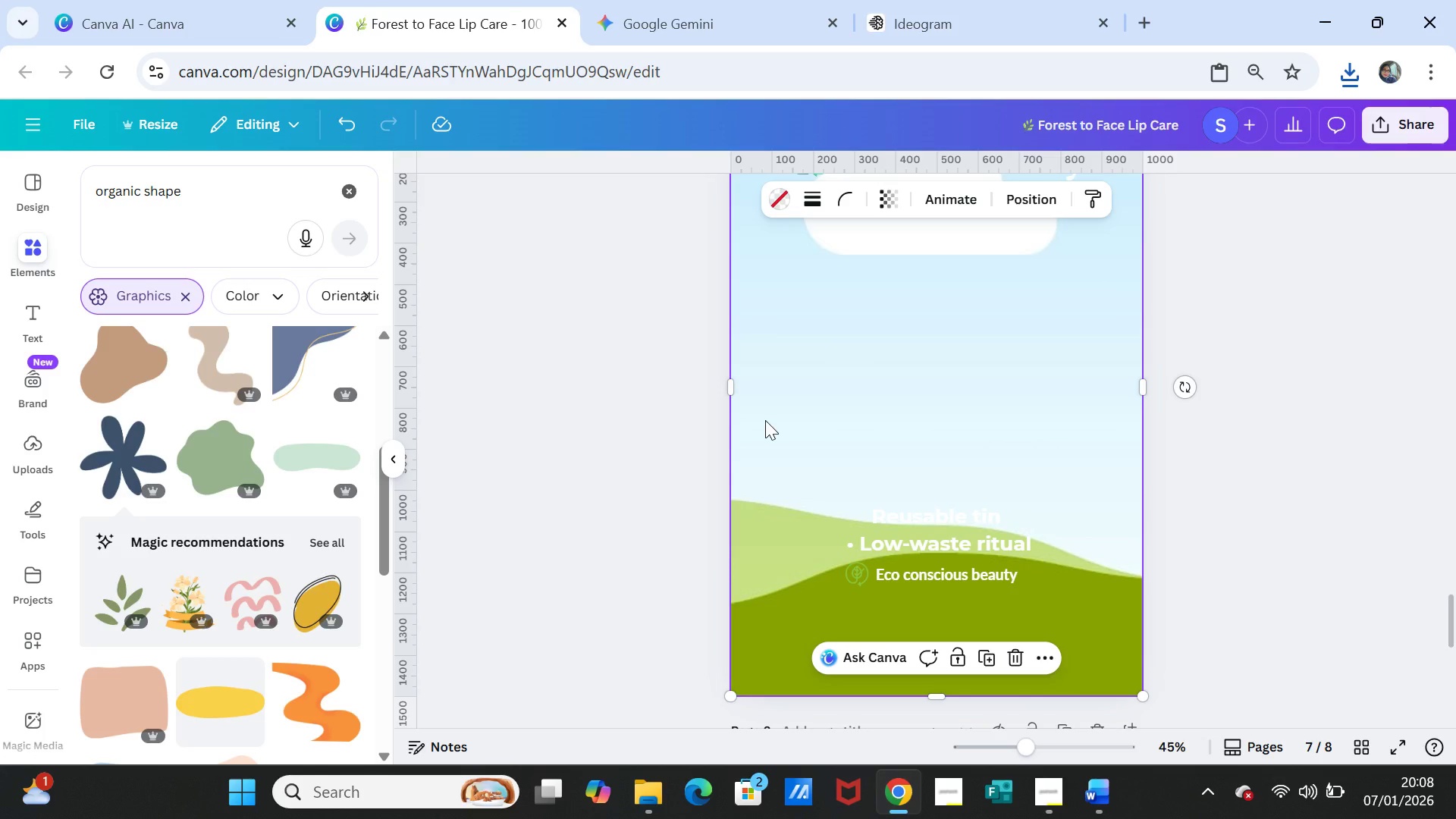 
right_click([765, 420])
 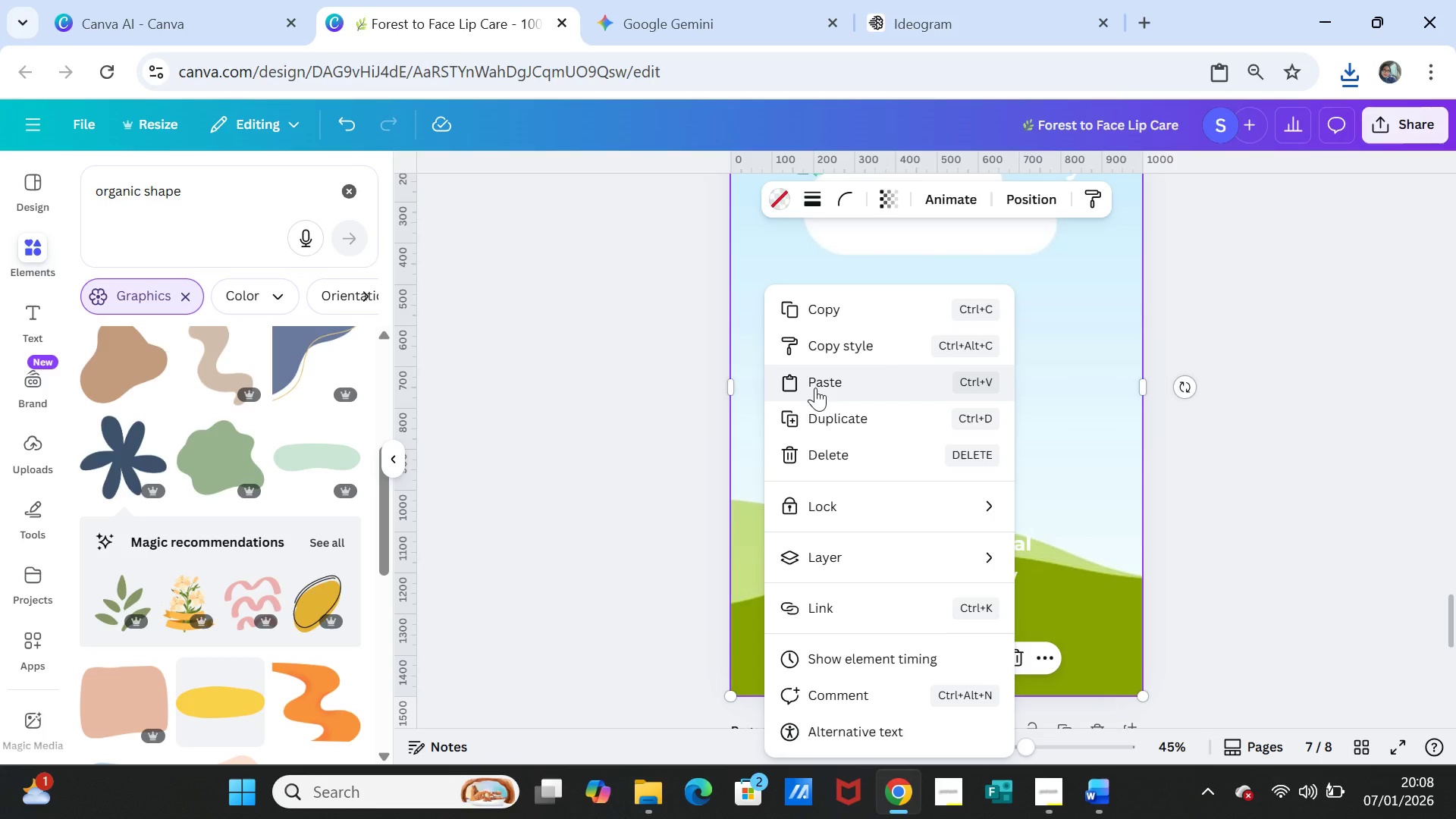 
left_click([818, 380])
 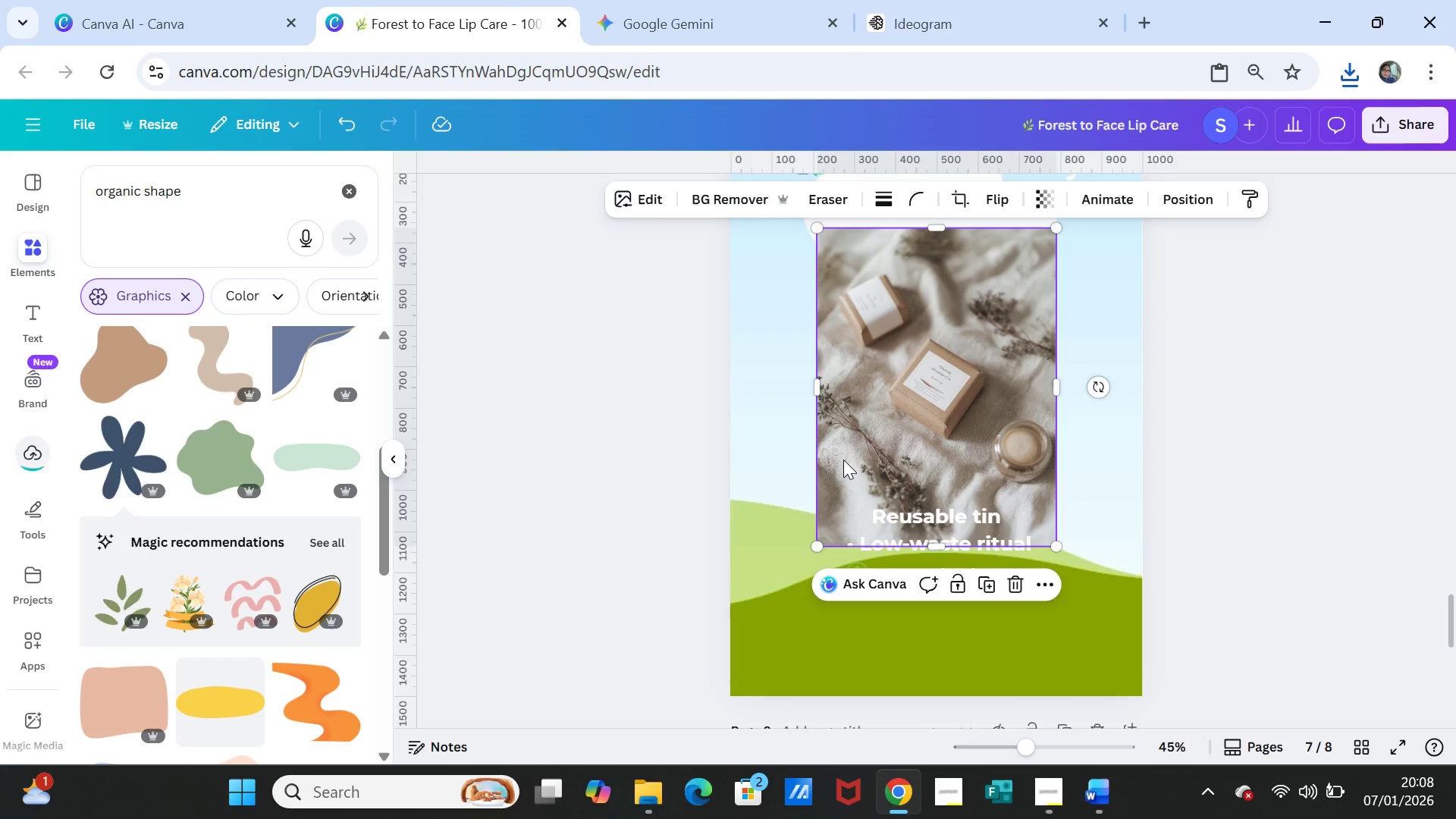 
left_click_drag(start_coordinate=[852, 427], to_coordinate=[852, 397])
 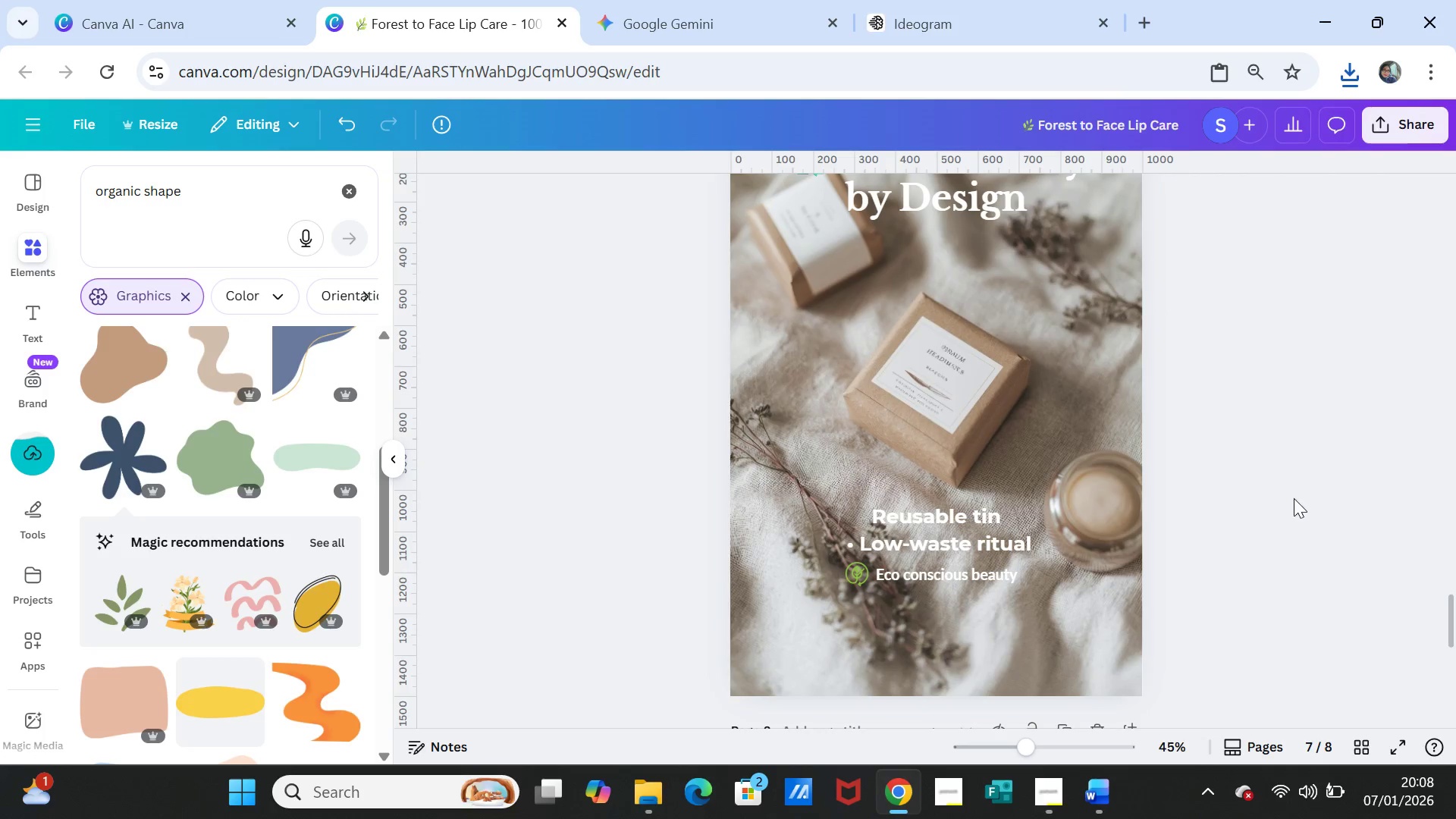 
left_click([1294, 498])
 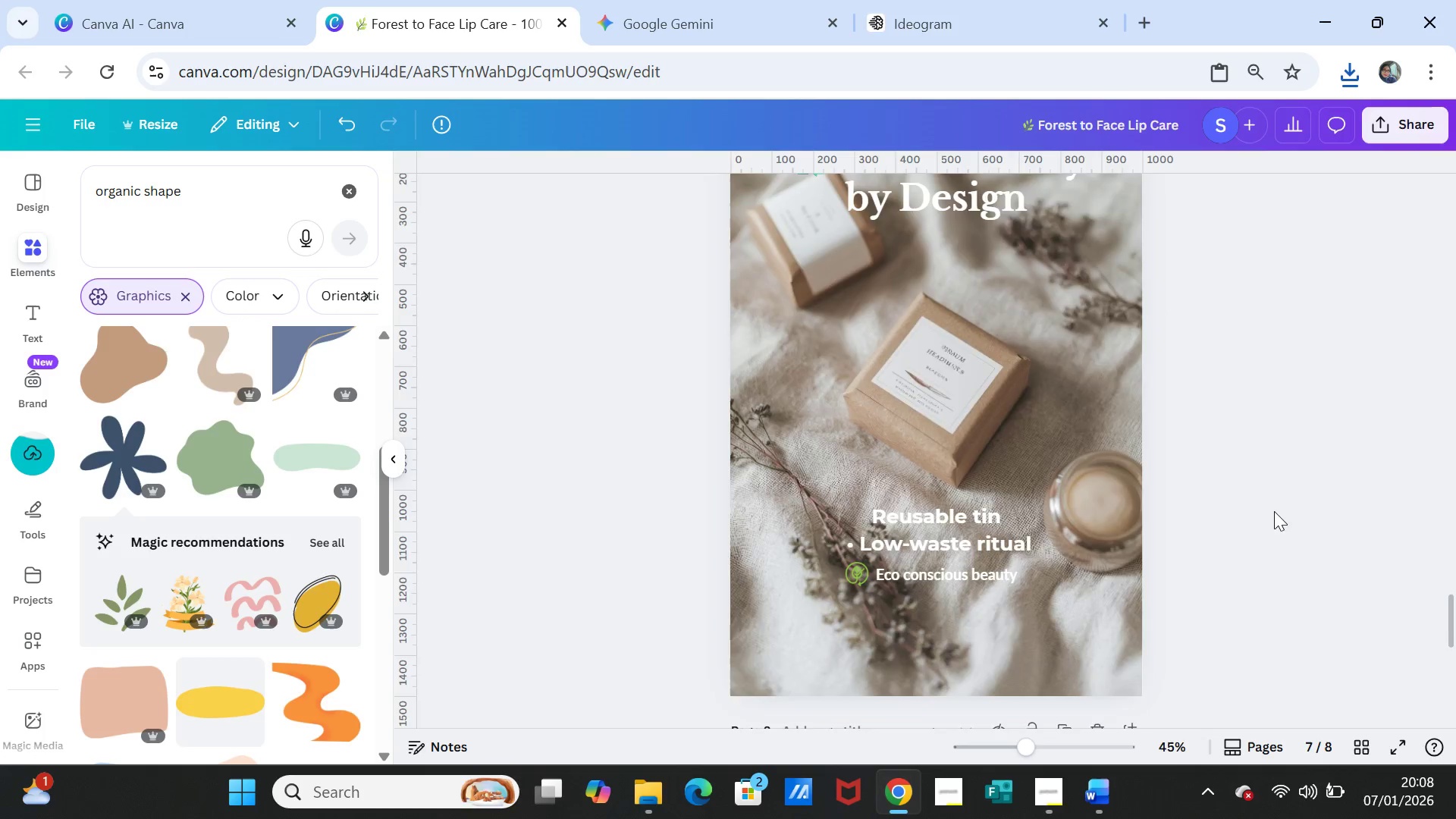 
scroll: coordinate [1273, 513], scroll_direction: up, amount: 2.0
 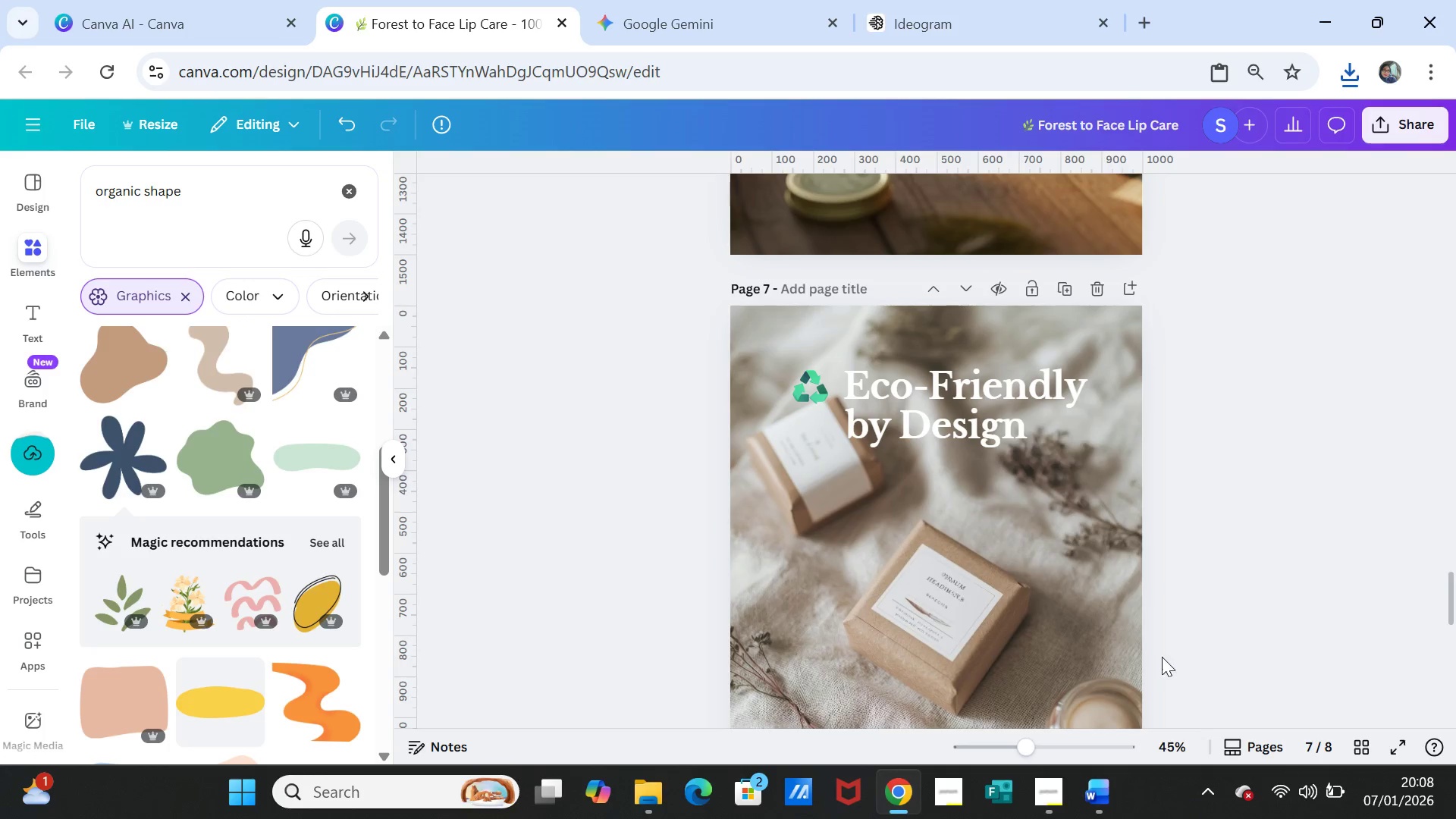 
scroll: coordinate [1218, 535], scroll_direction: down, amount: 2.0
 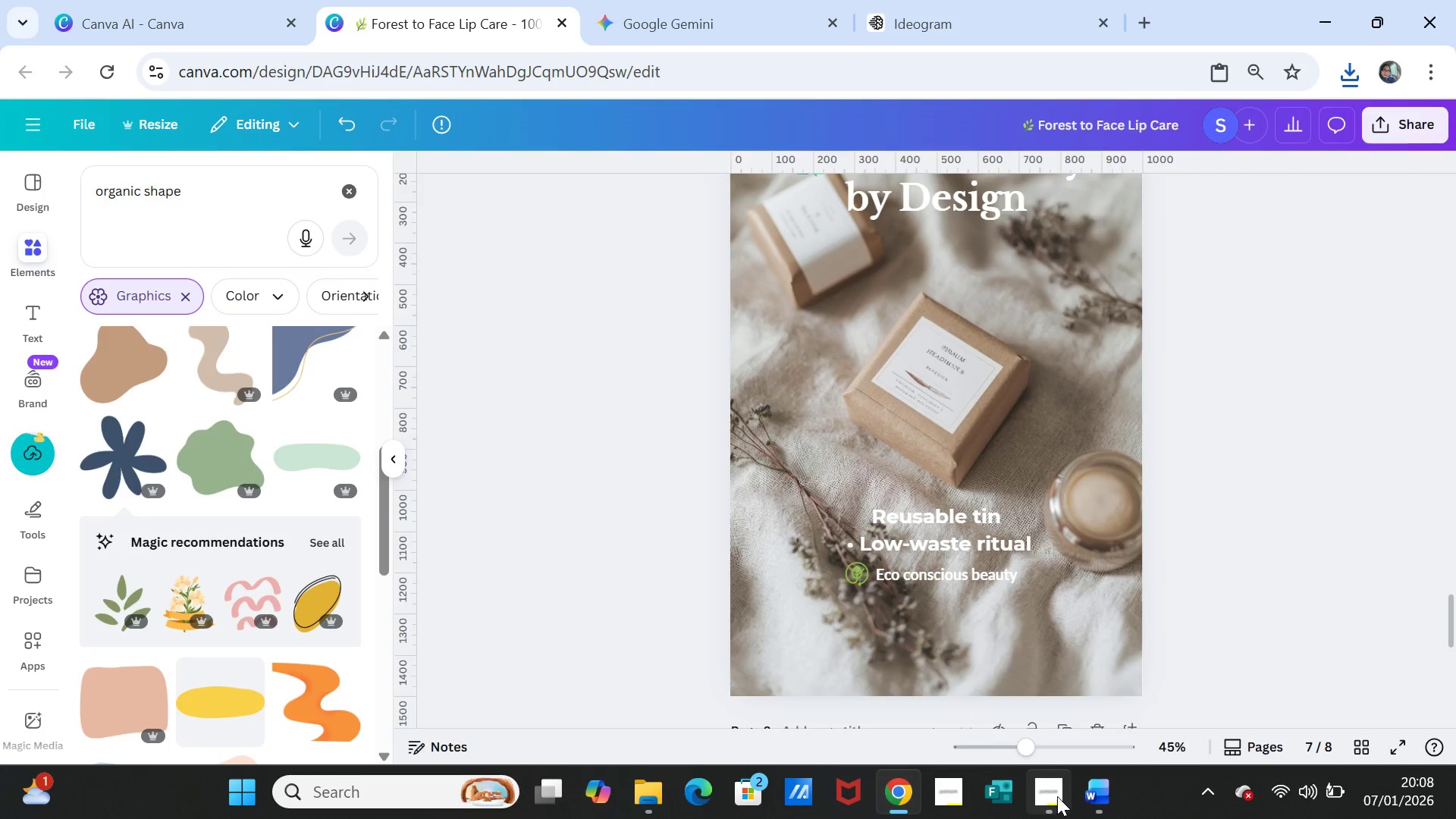 
left_click([1089, 789])
 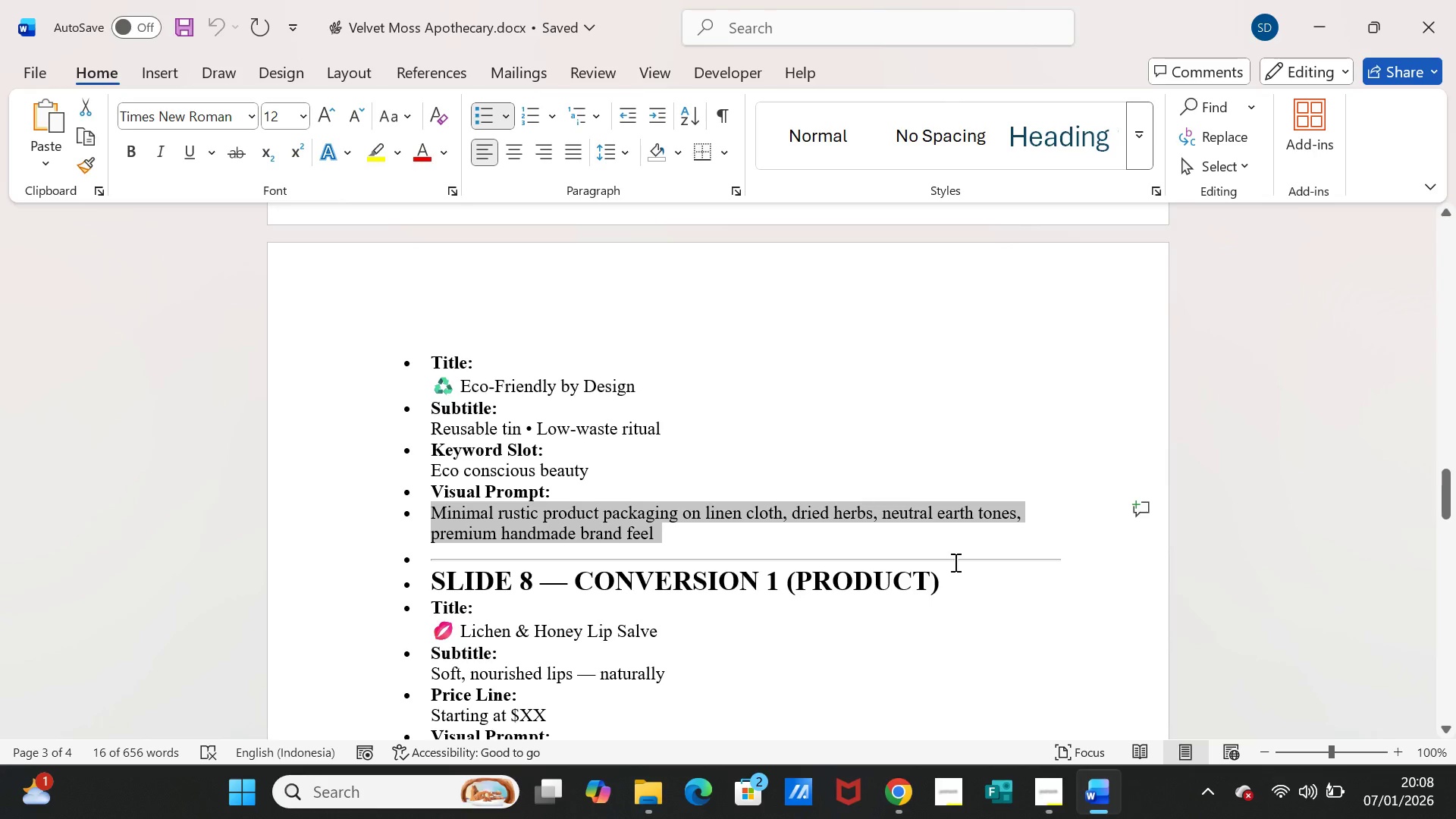 
scroll: coordinate [573, 586], scroll_direction: down, amount: 3.0
 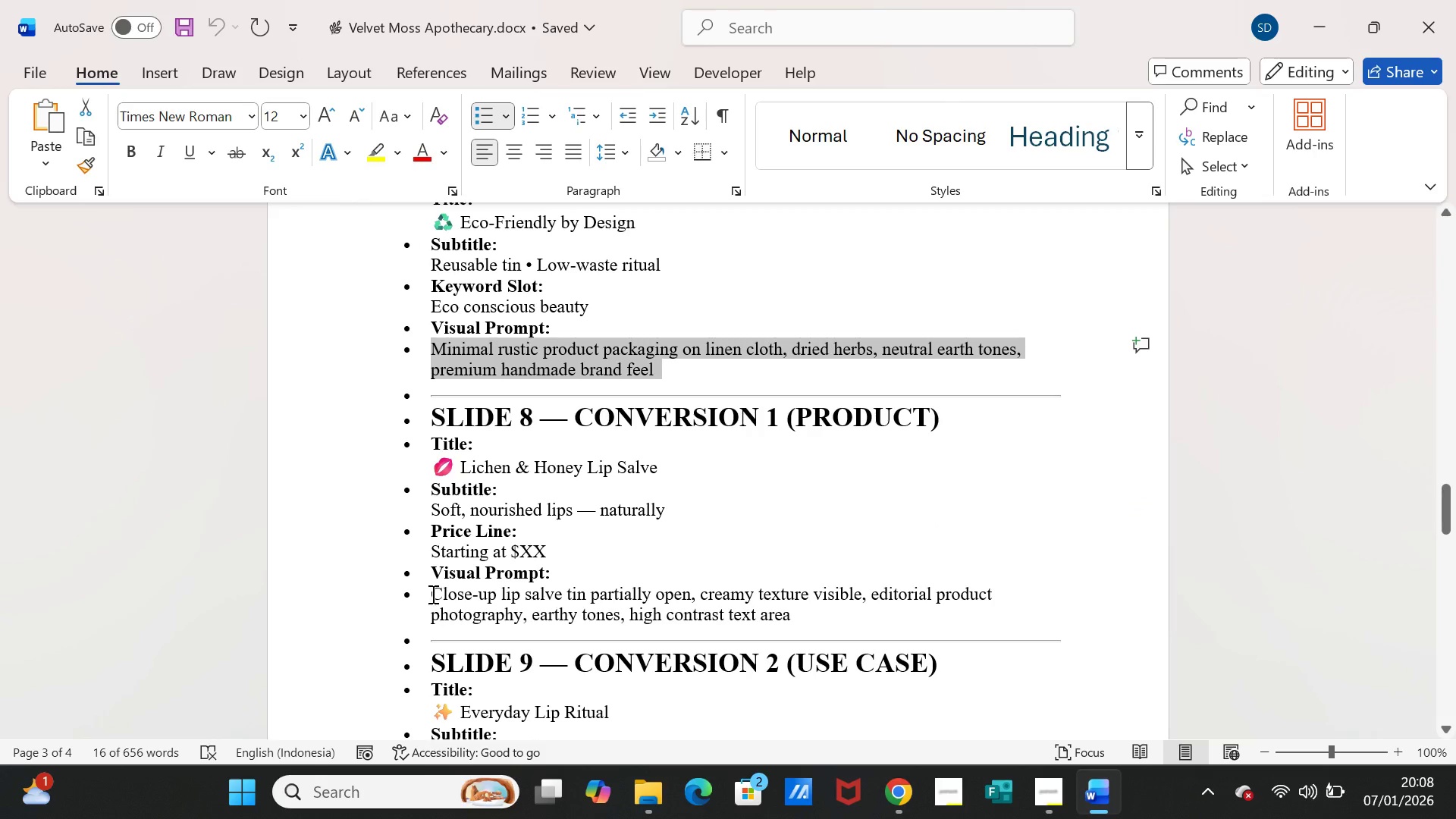 
left_click_drag(start_coordinate=[430, 594], to_coordinate=[772, 616])
 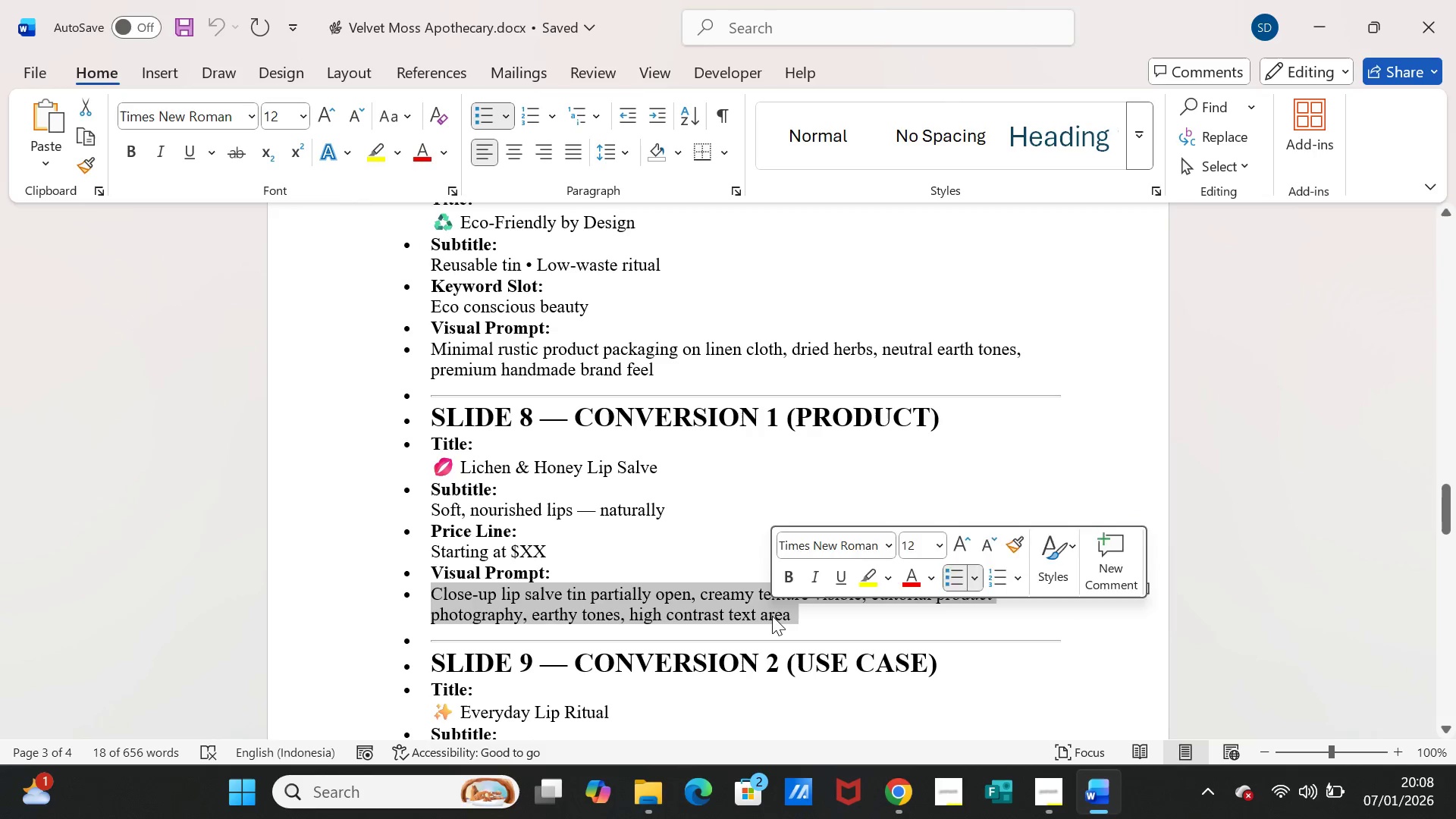 
key(Control+C)
 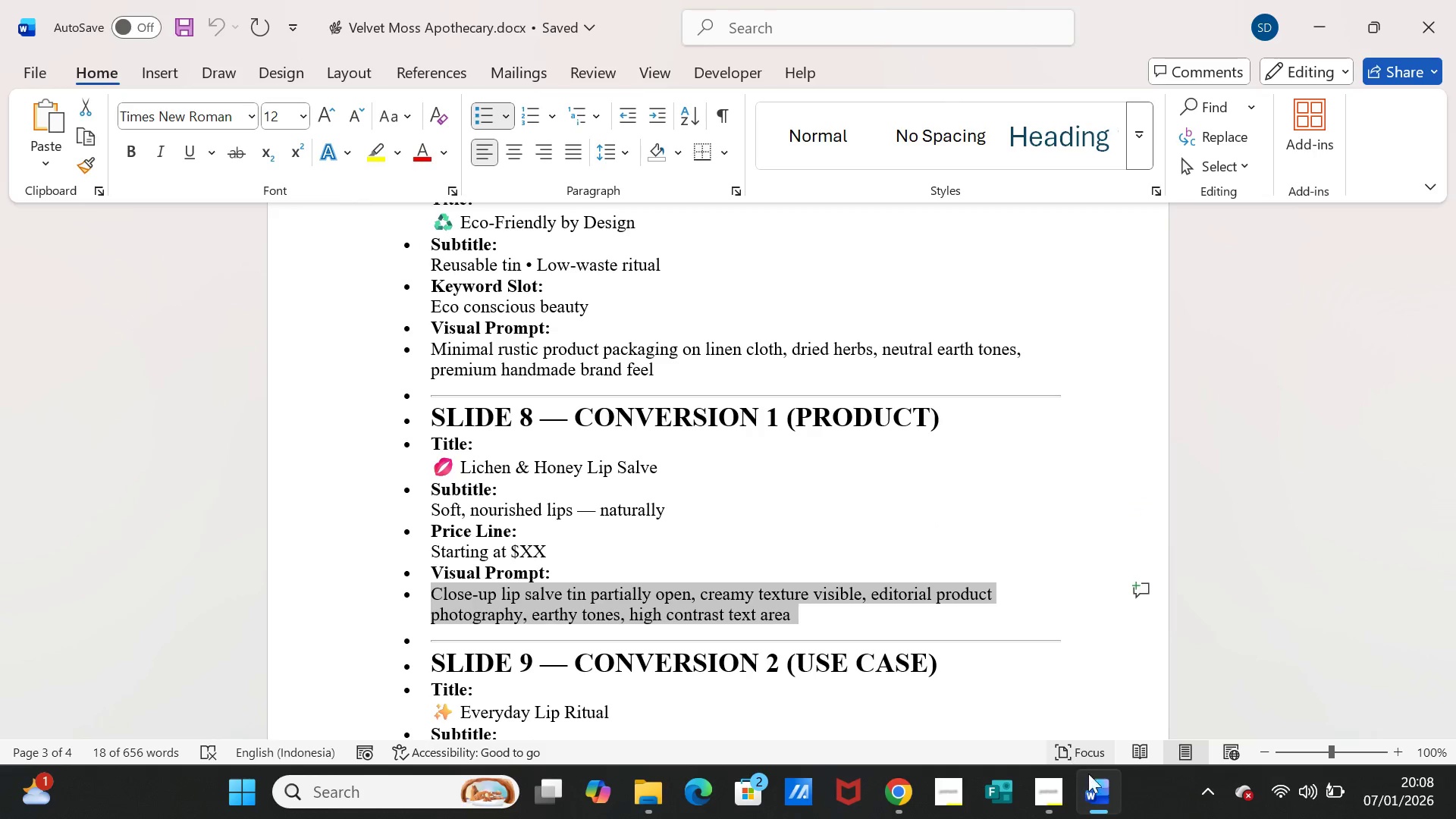 
left_click([1113, 798])
 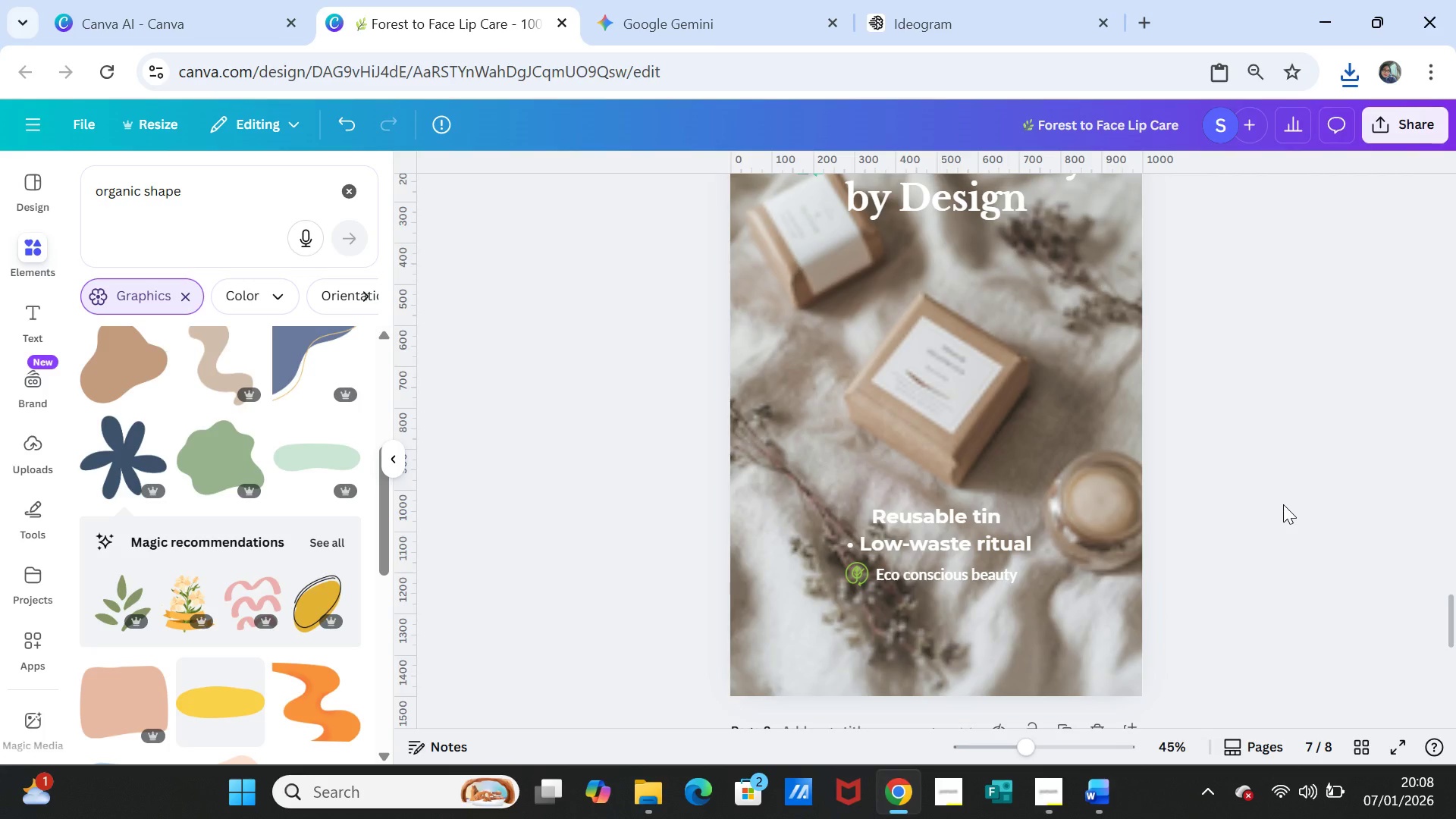 
scroll: coordinate [1159, 340], scroll_direction: up, amount: 2.0
 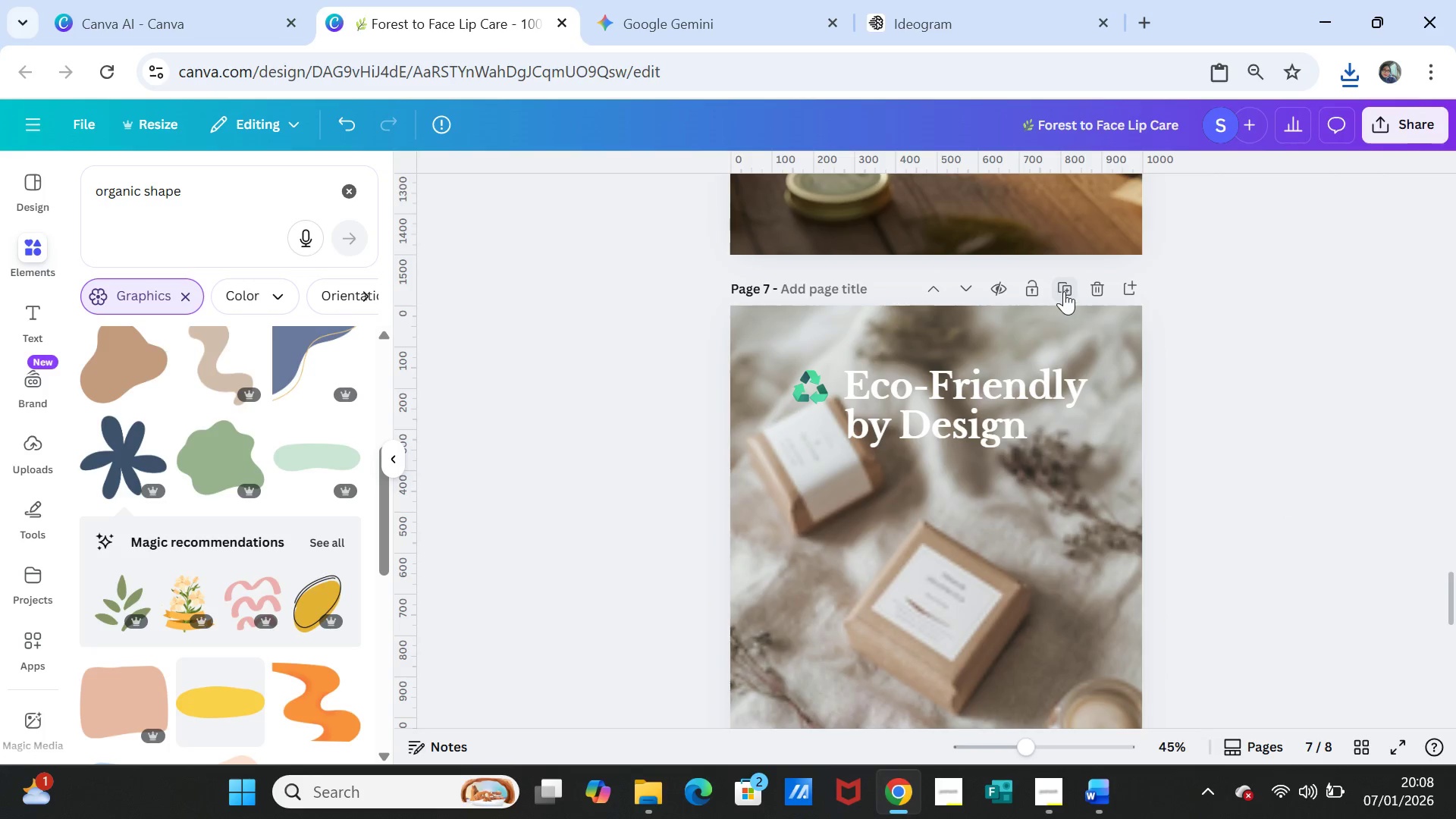 
left_click([1064, 290])
 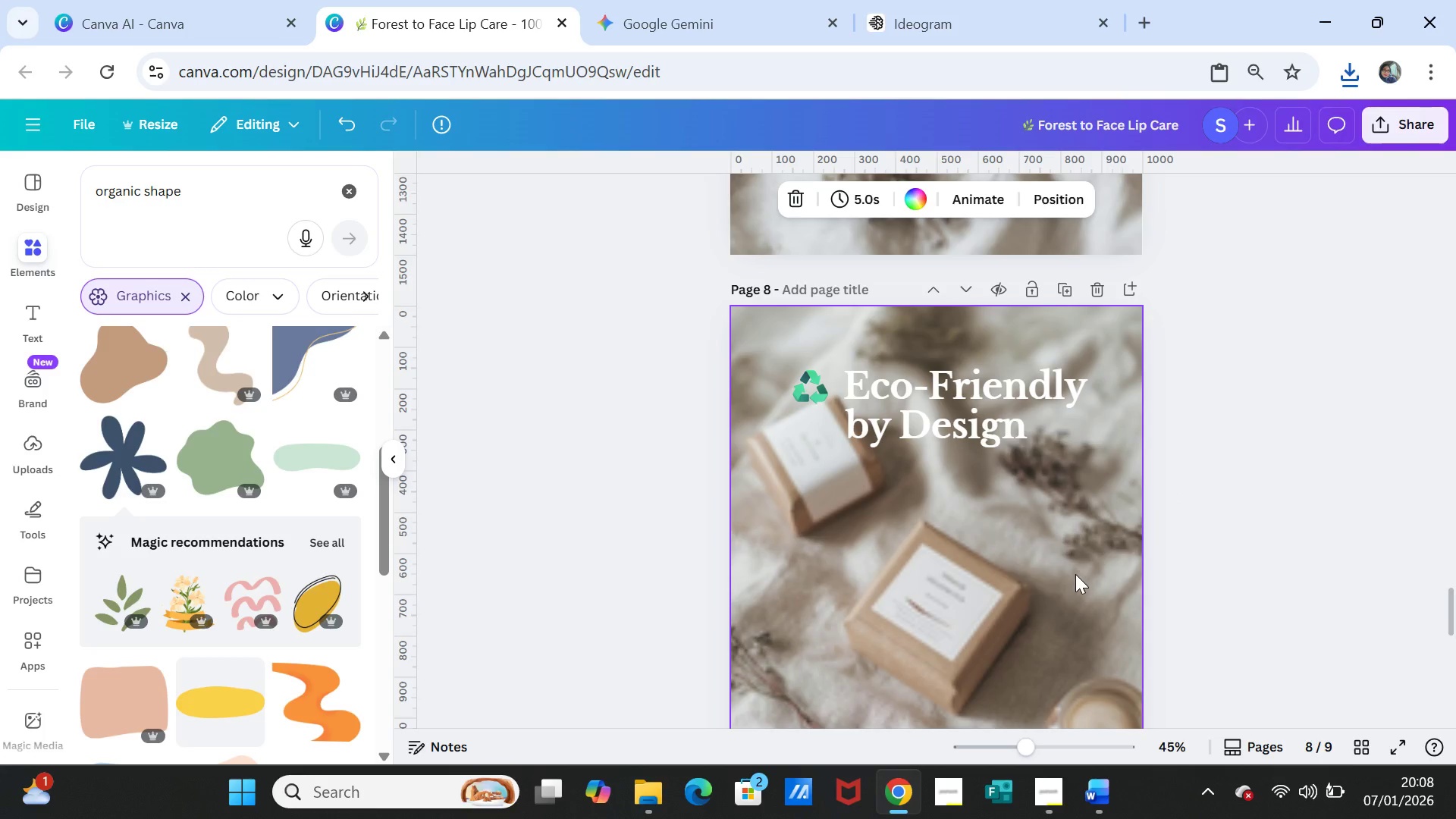 
left_click([1075, 567])
 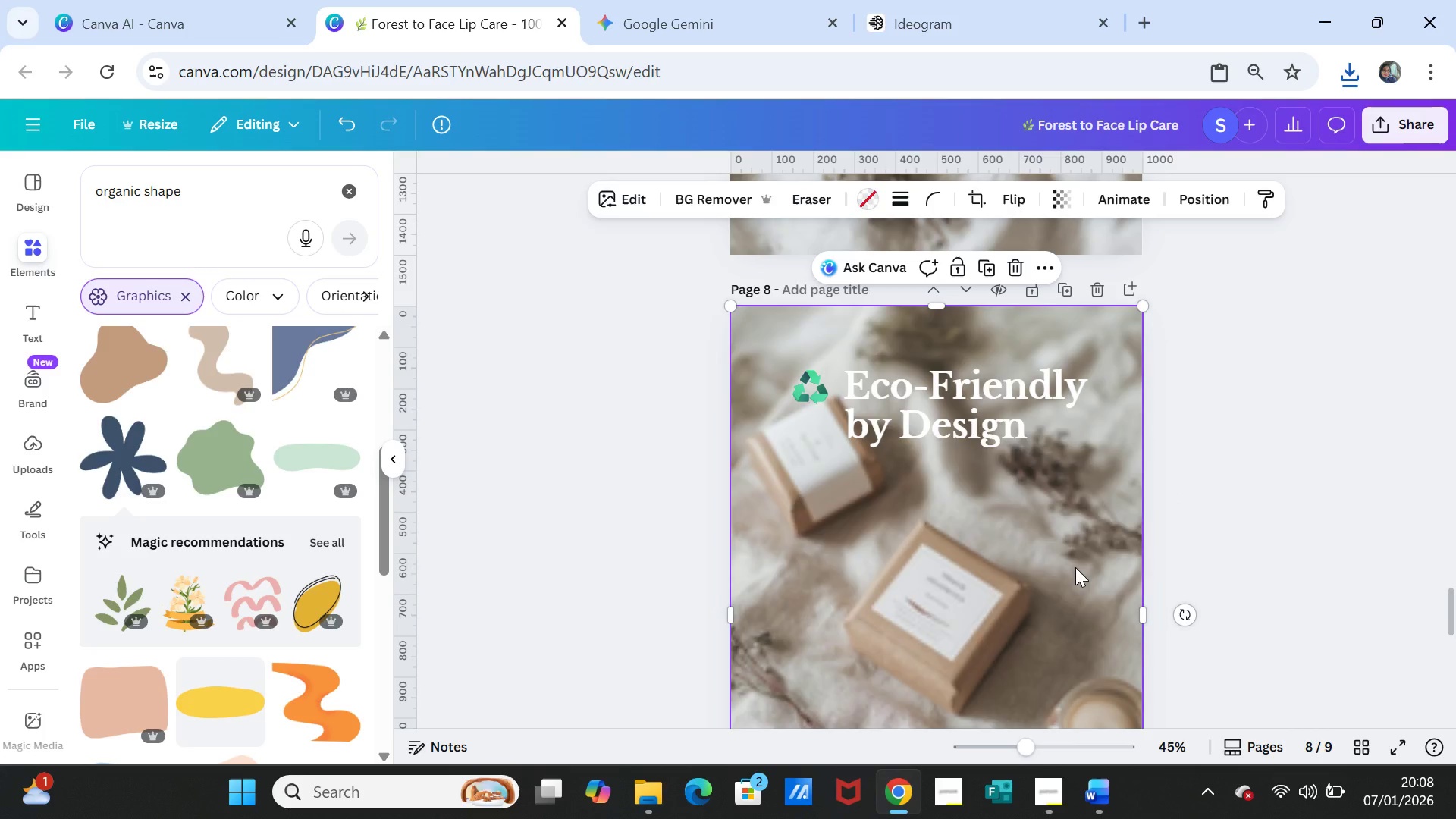 
key(Delete)
 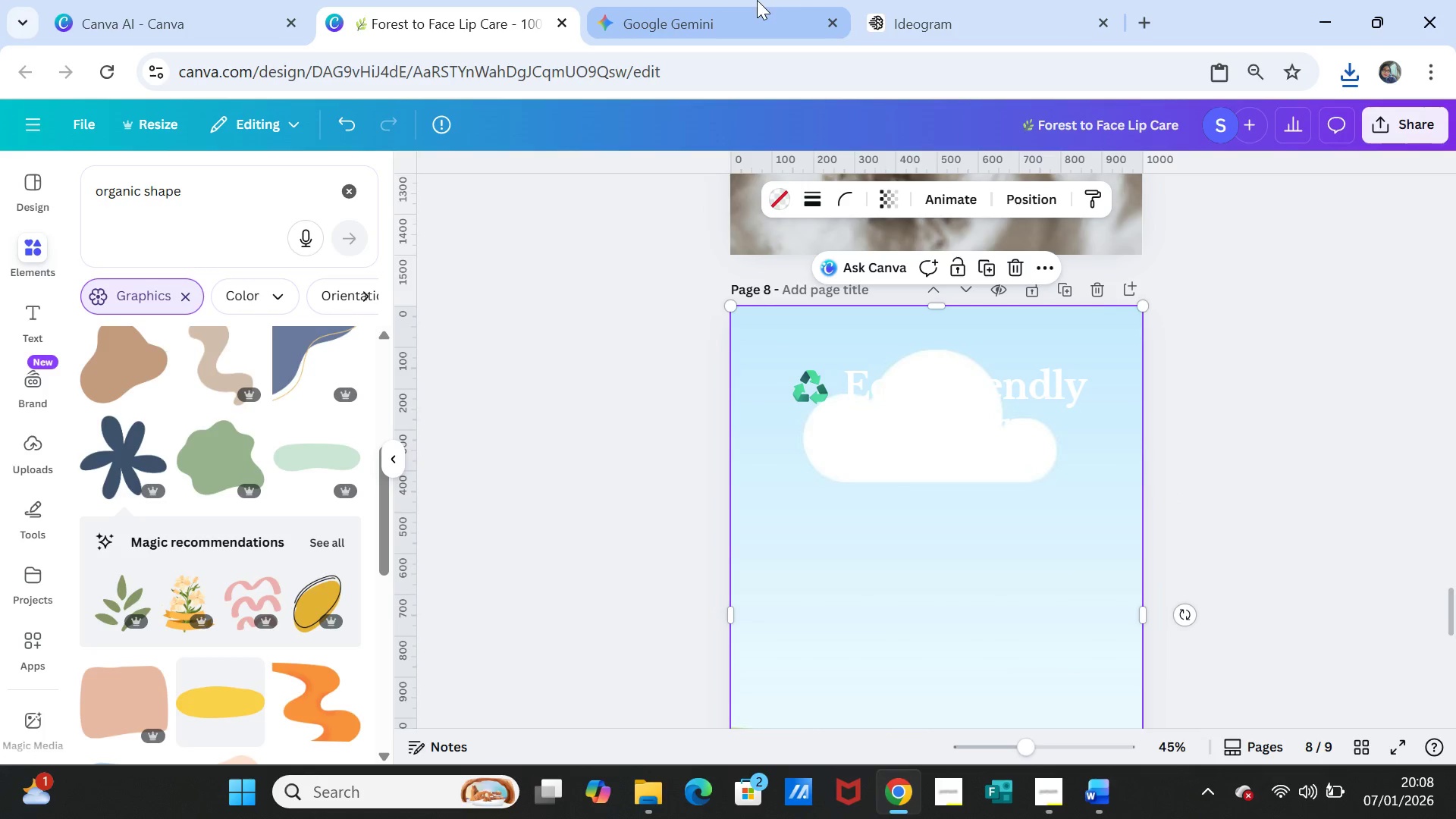 
left_click([684, 0])
 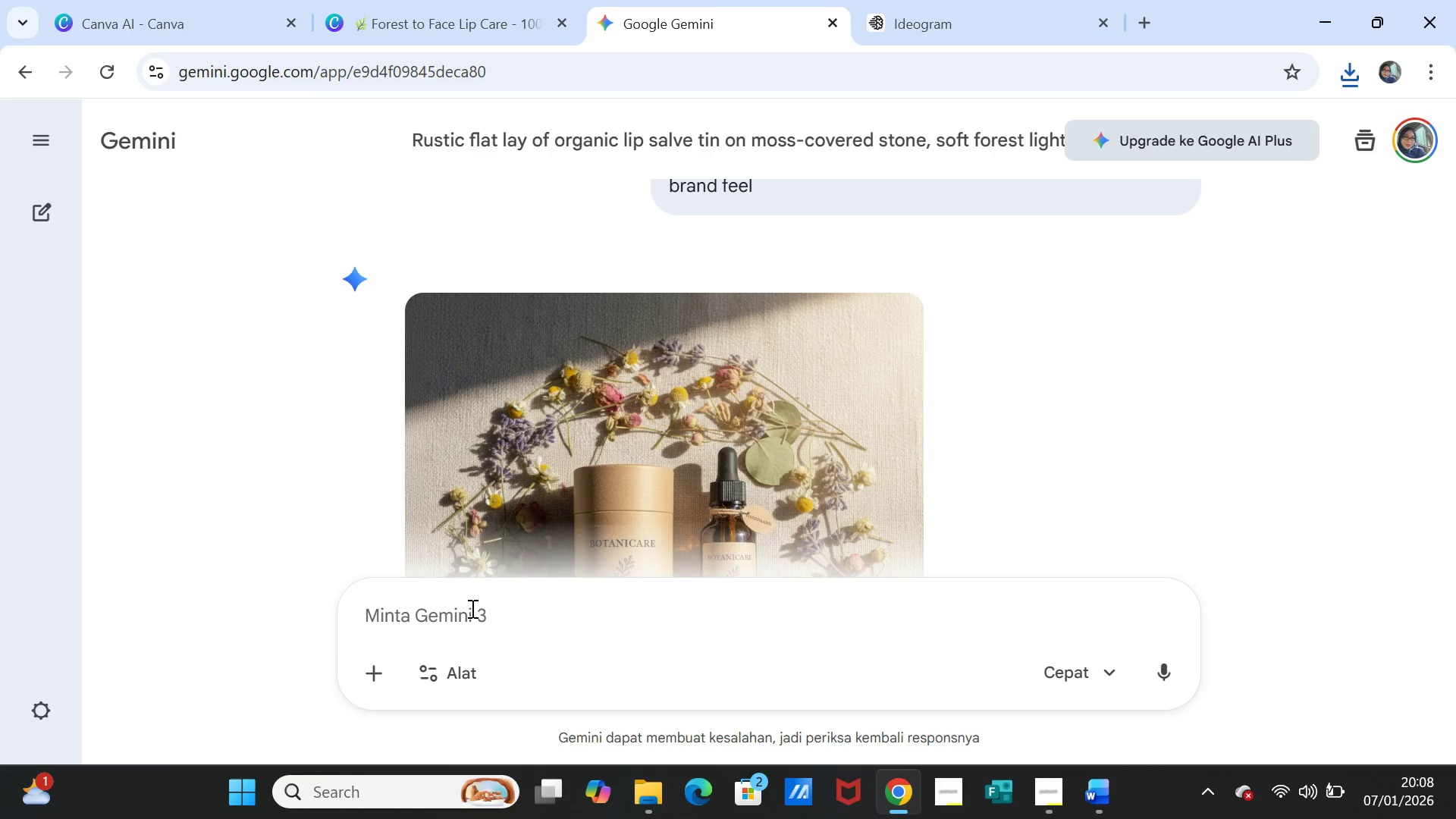 
left_click([469, 612])
 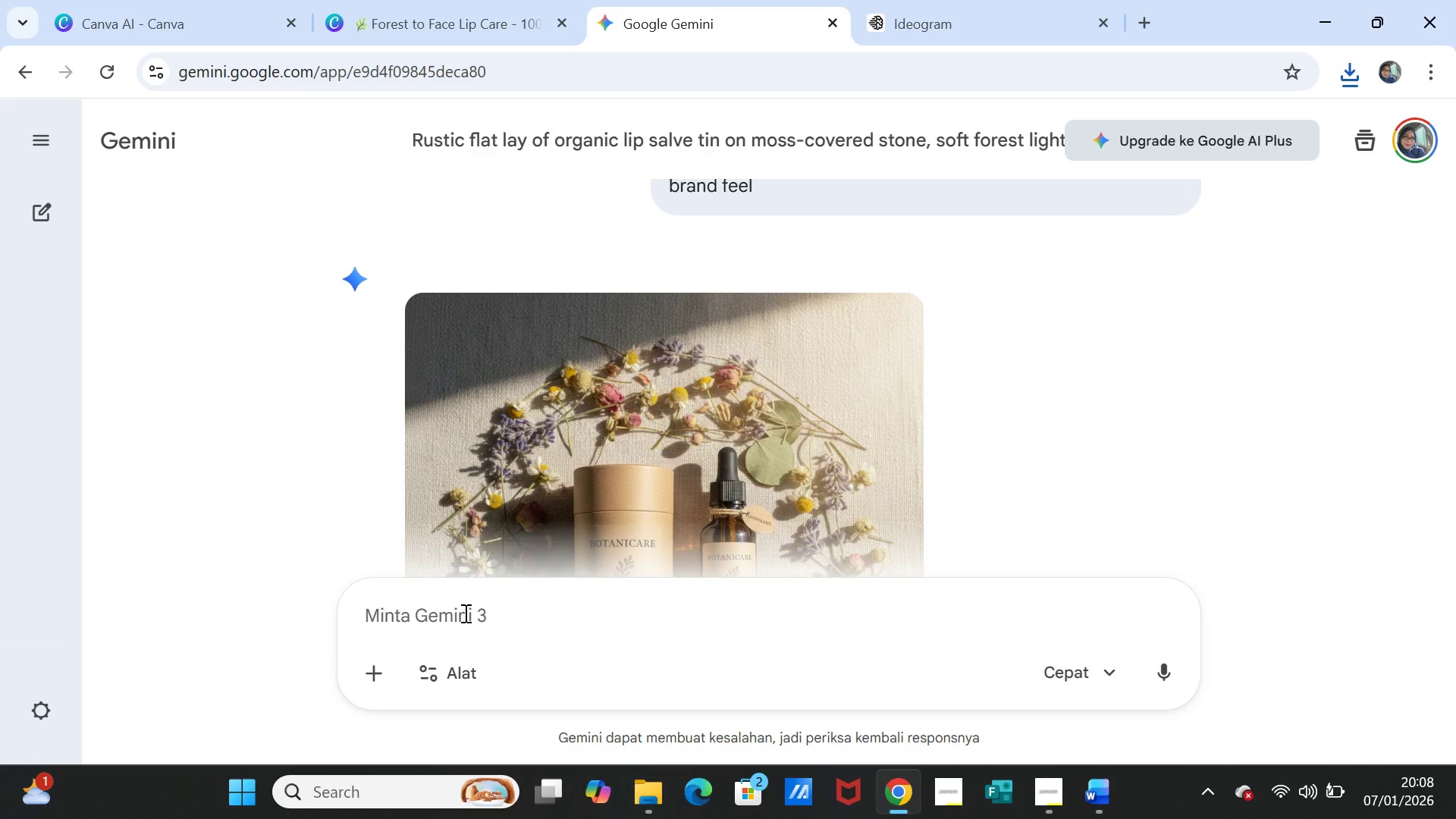 
key(Control+V)
 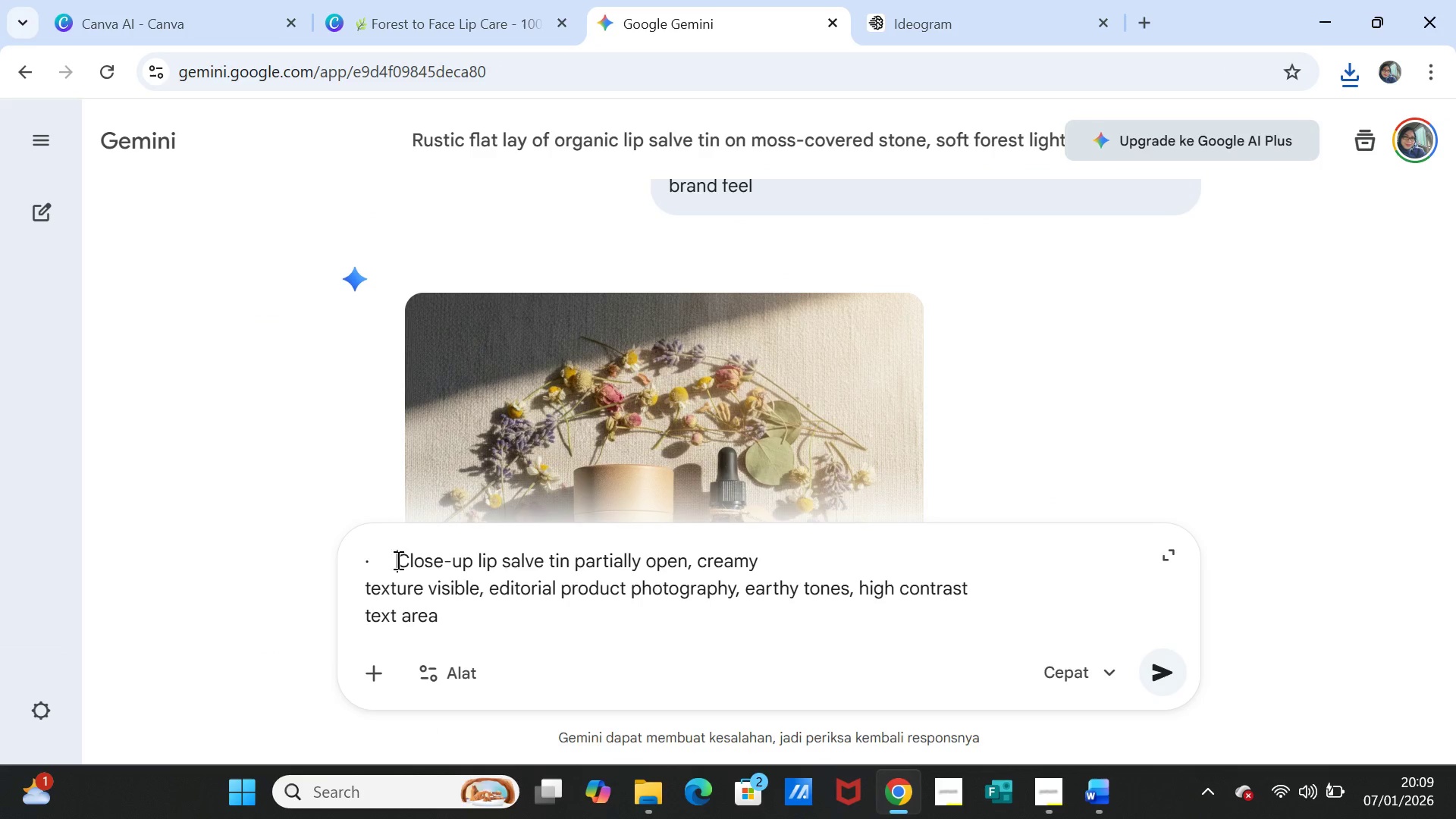 
key(Backspace)
 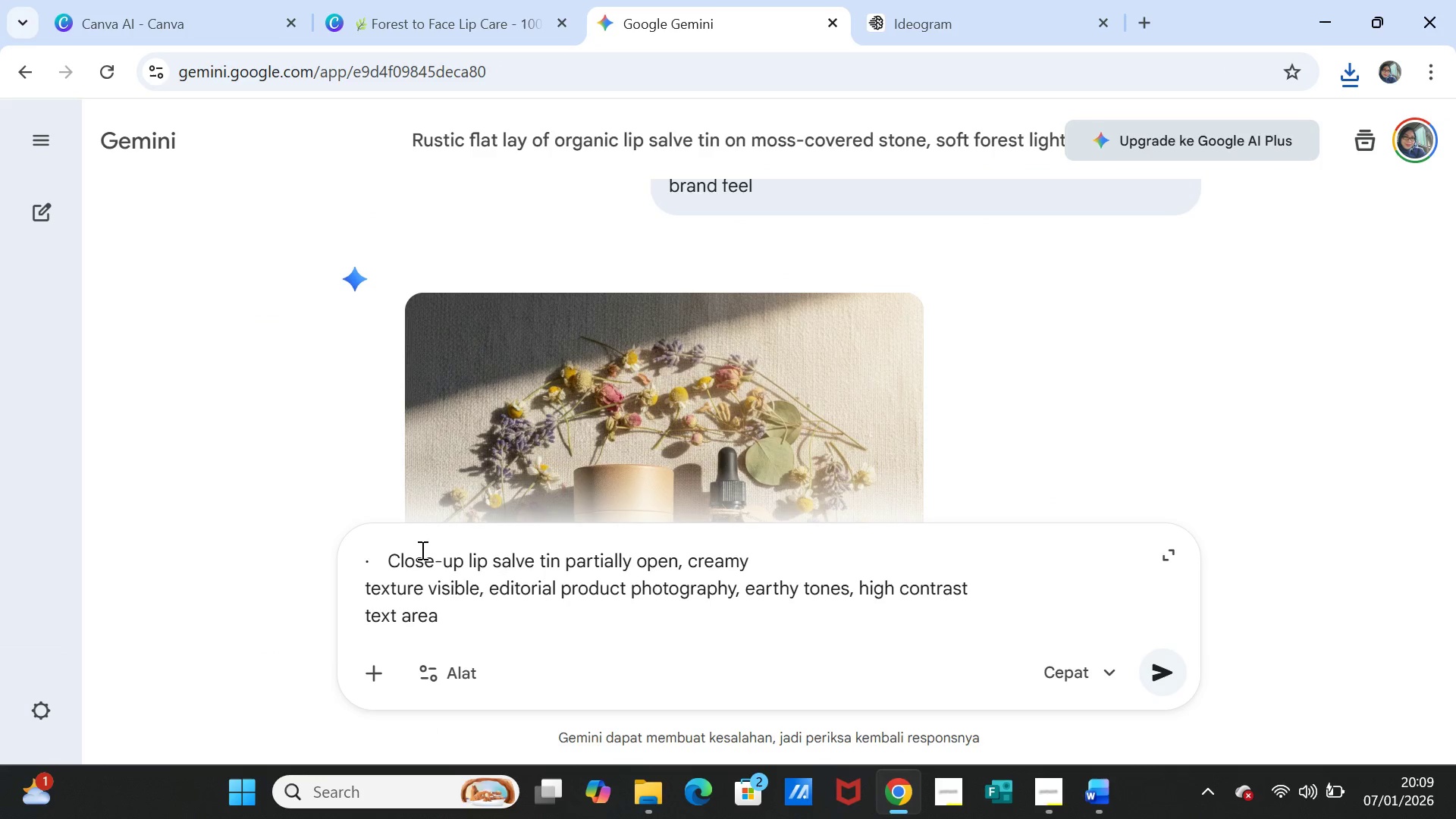 
key(Backspace)
 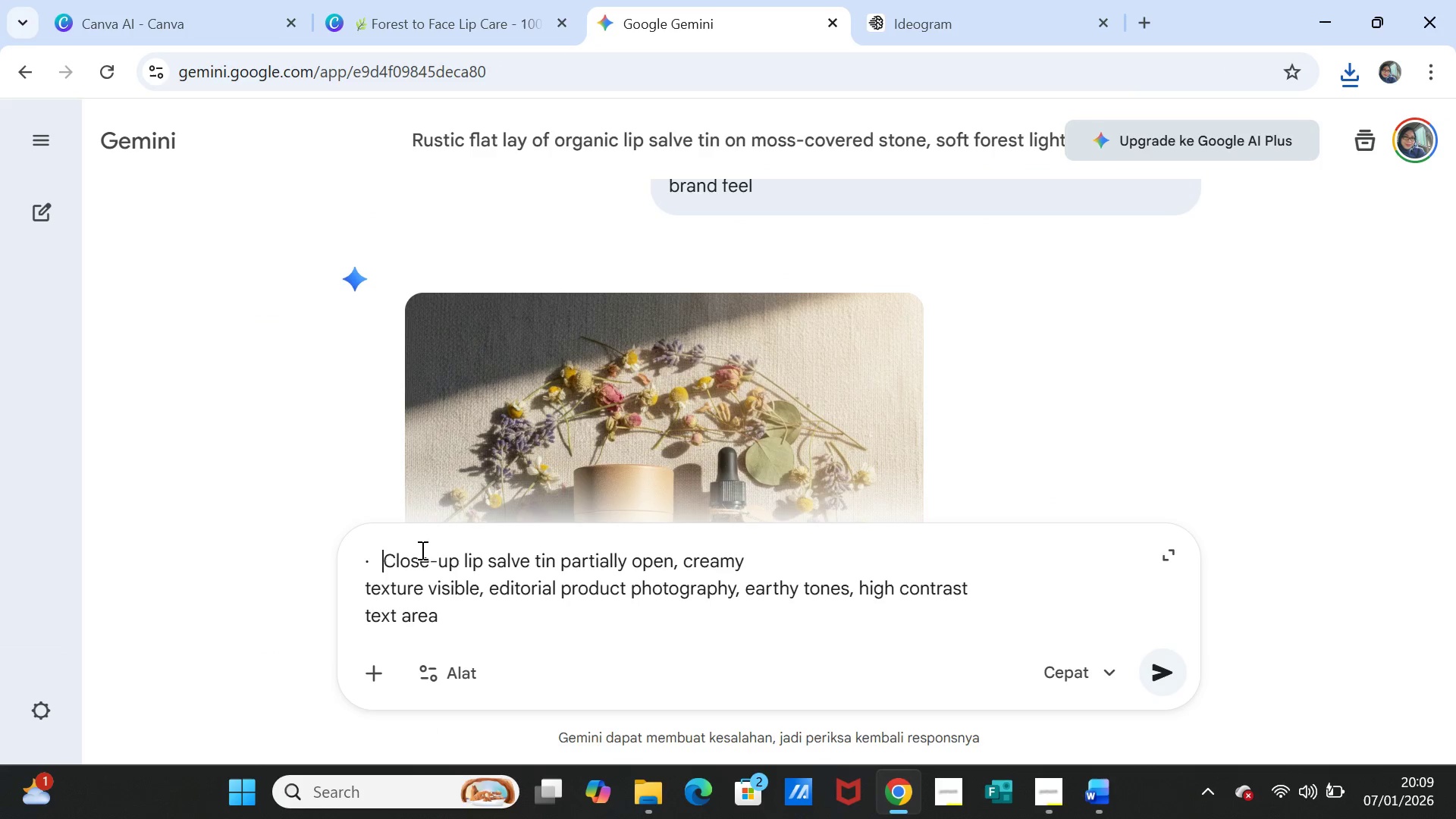 
key(Backspace)
 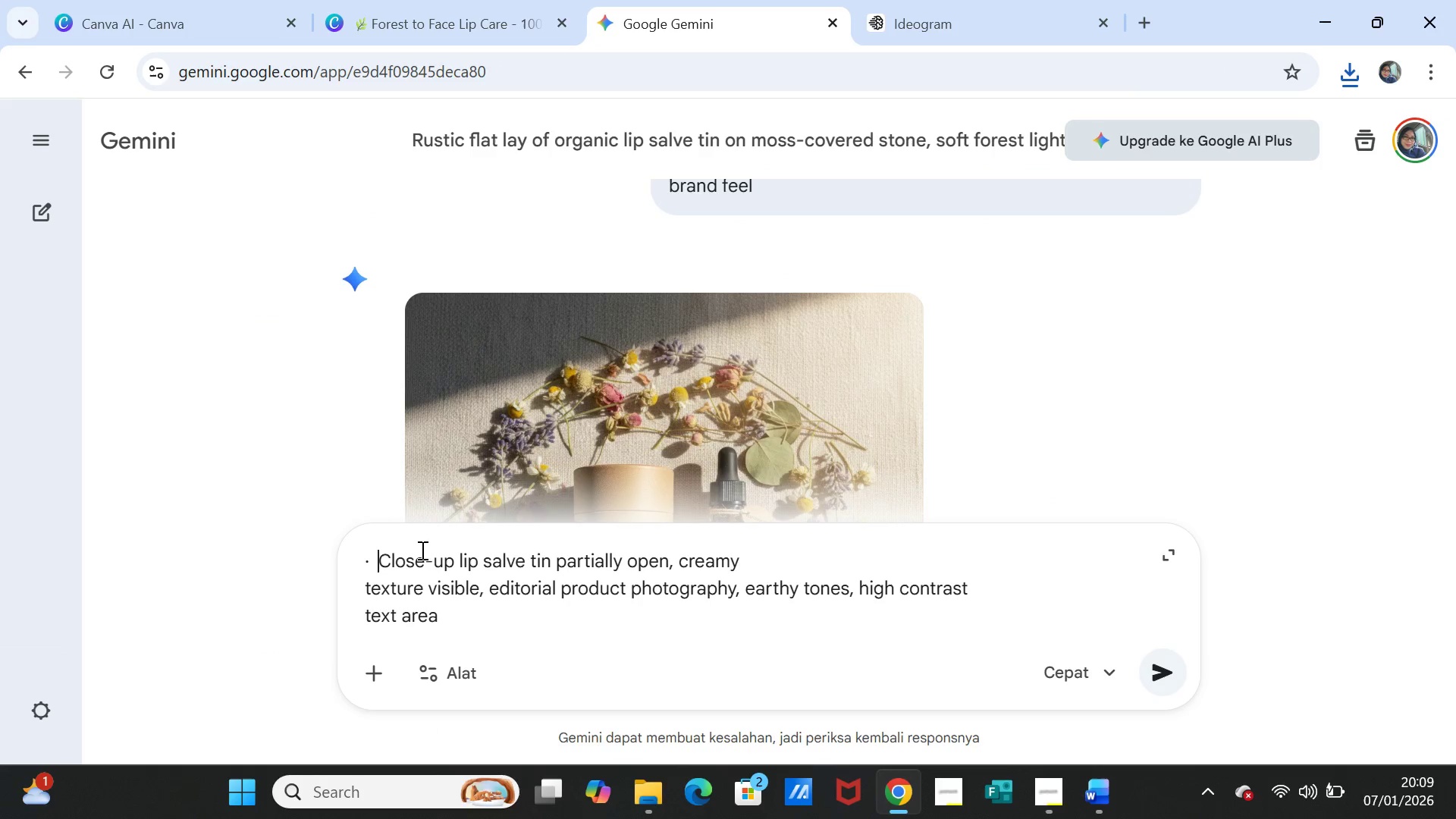 
key(Backspace)
 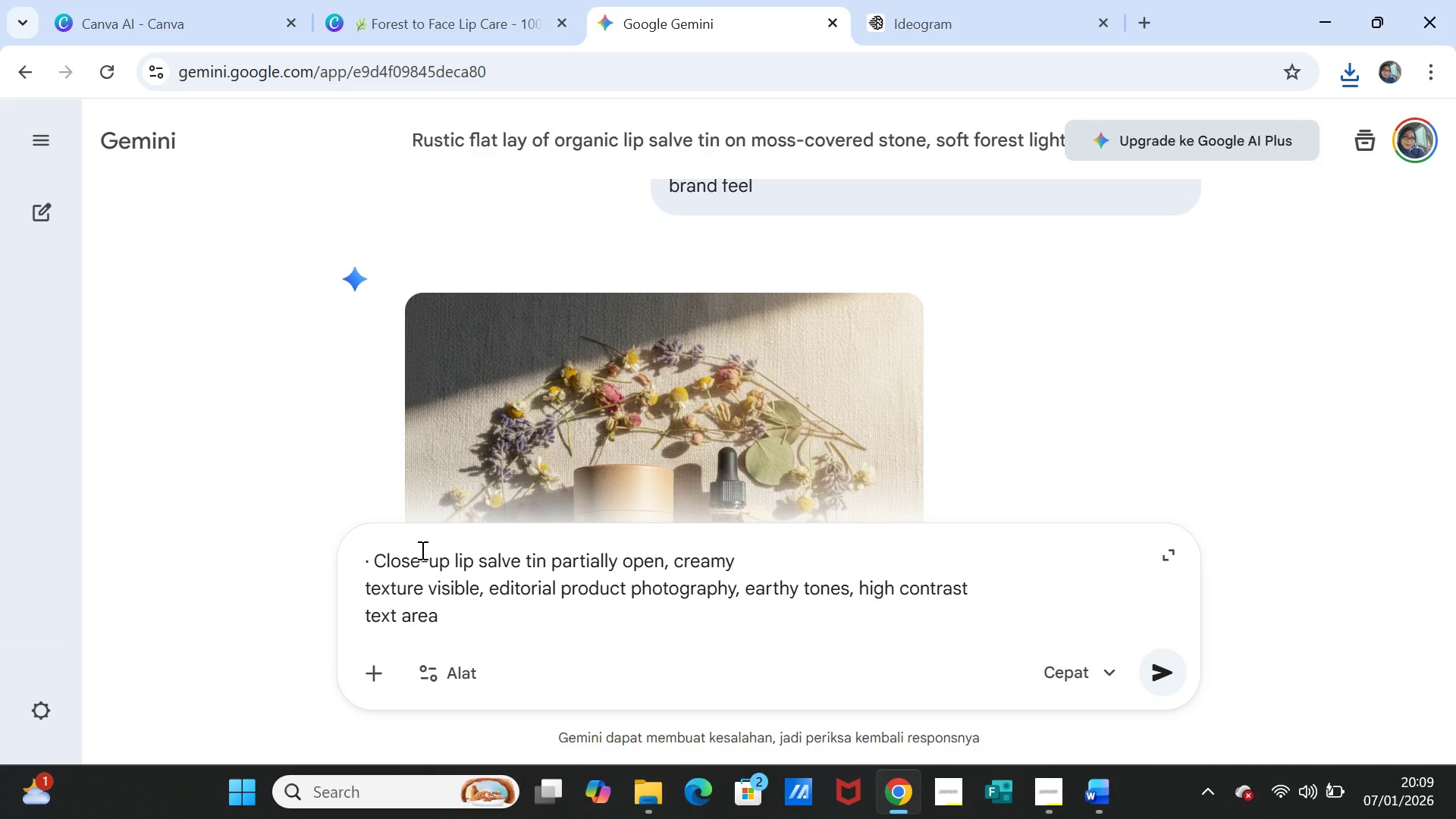 
key(Backspace)
 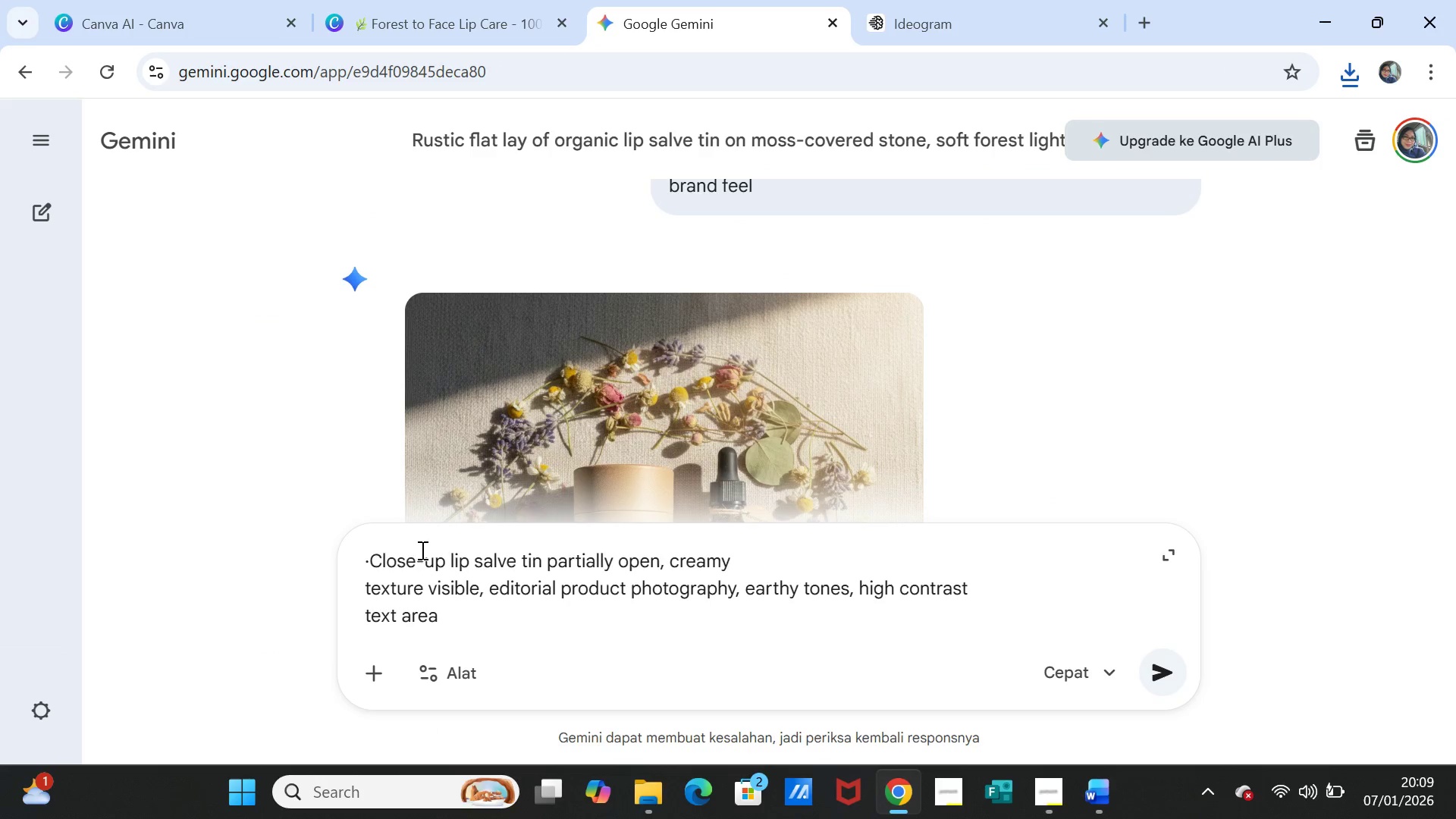 
key(Backspace)
 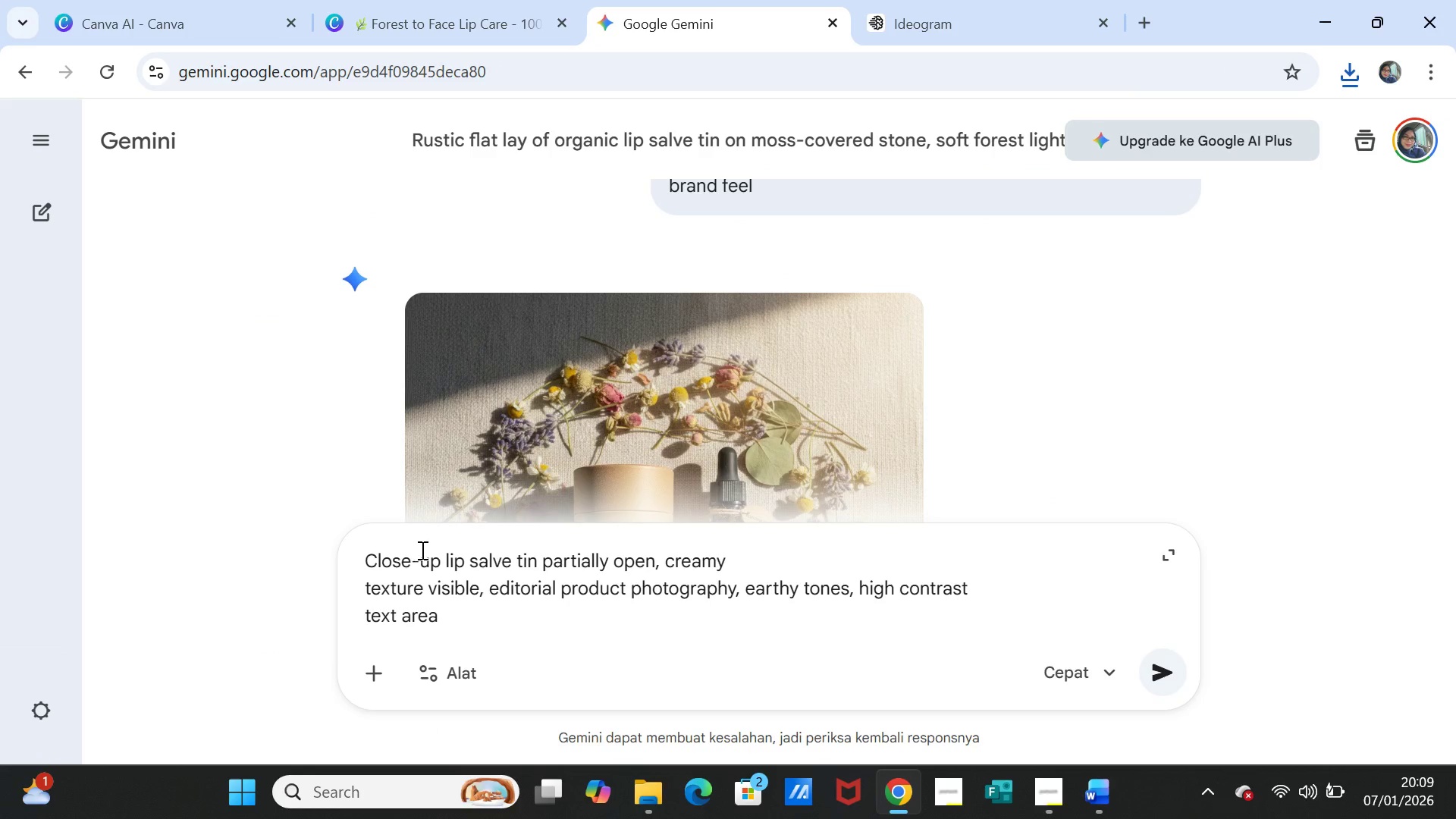 
key(Backspace)
 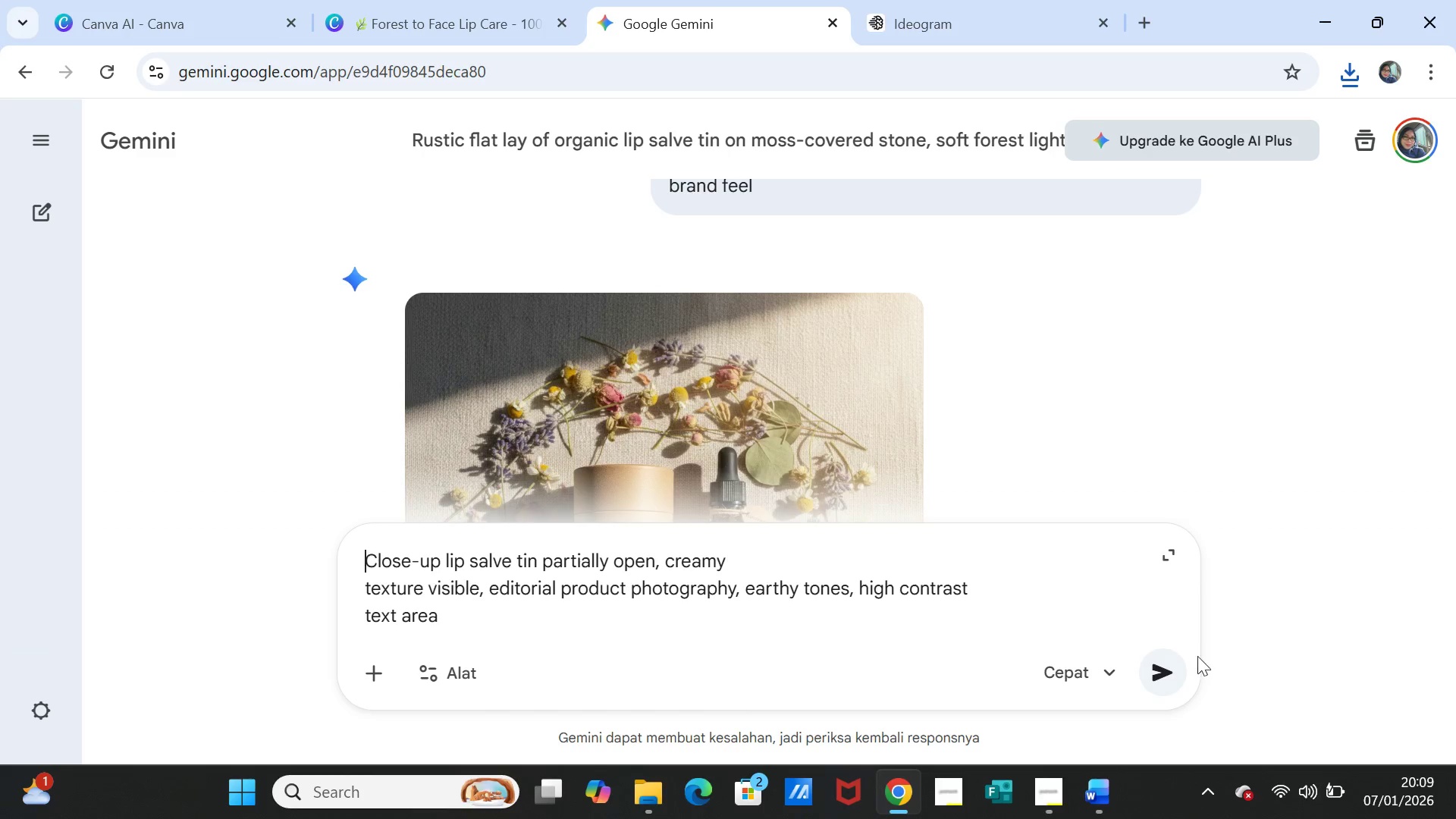 
left_click([1153, 670])
 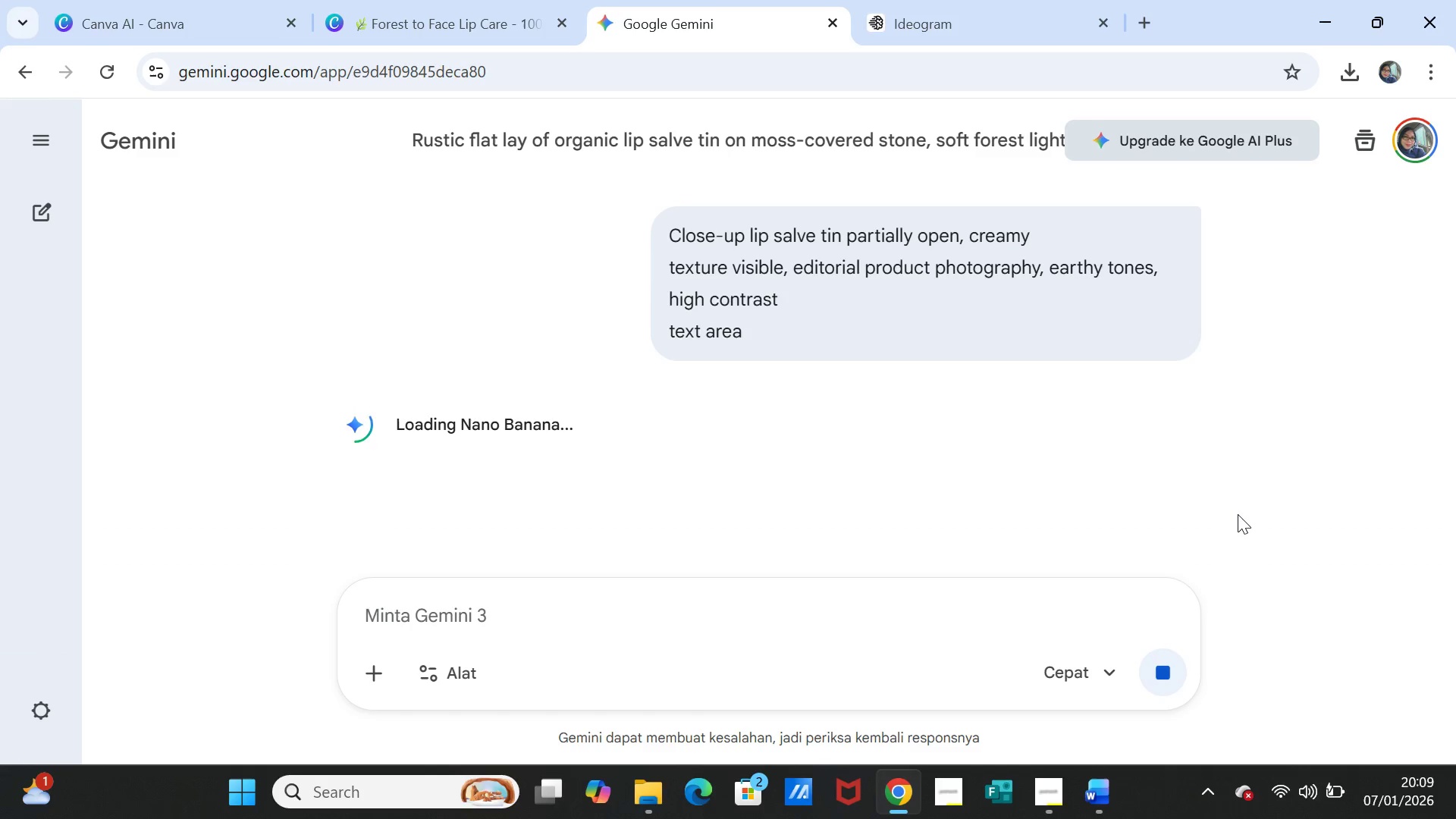 
wait(29.47)
 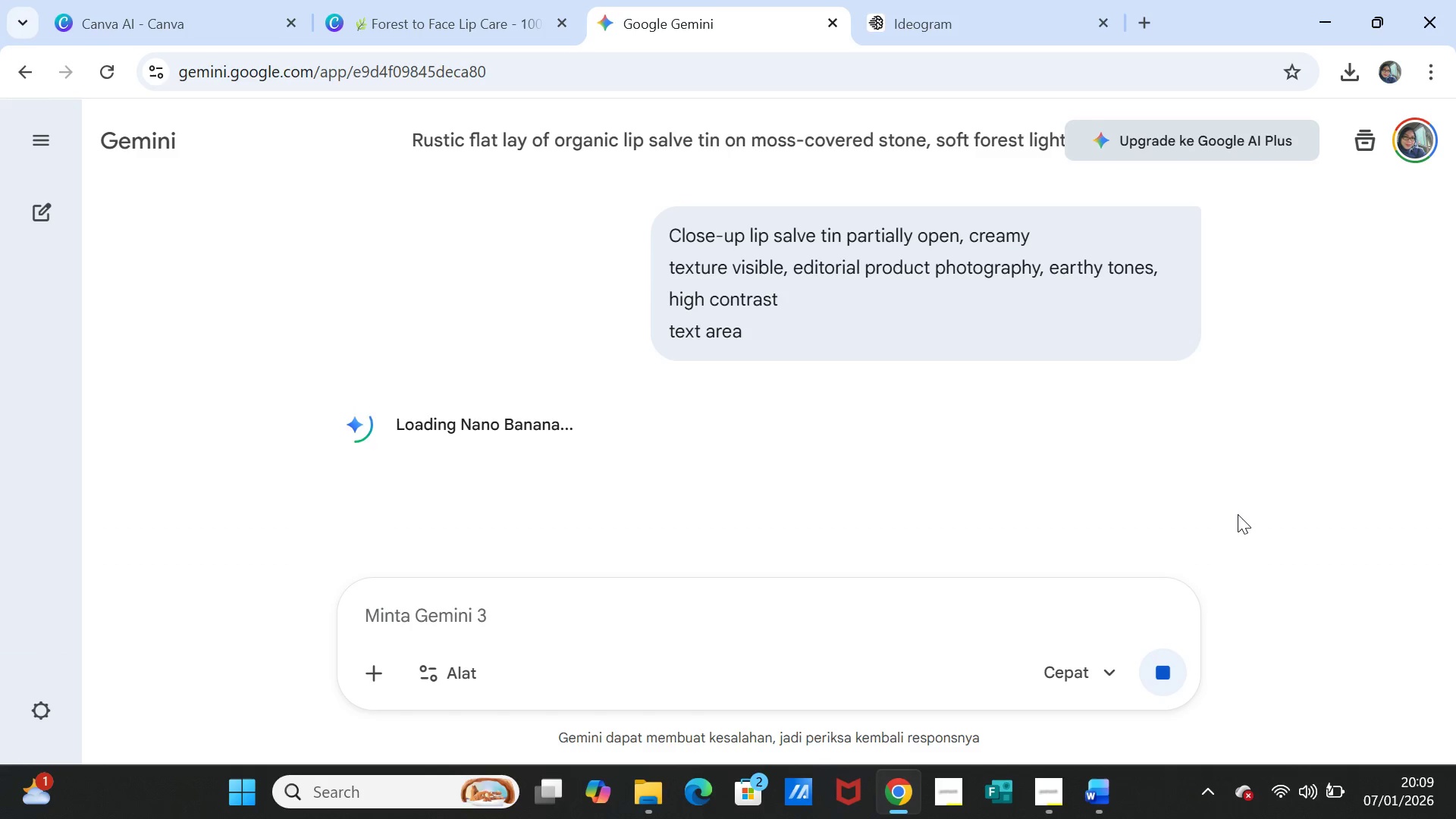 
scroll: coordinate [1208, 463], scroll_direction: down, amount: 2.0
 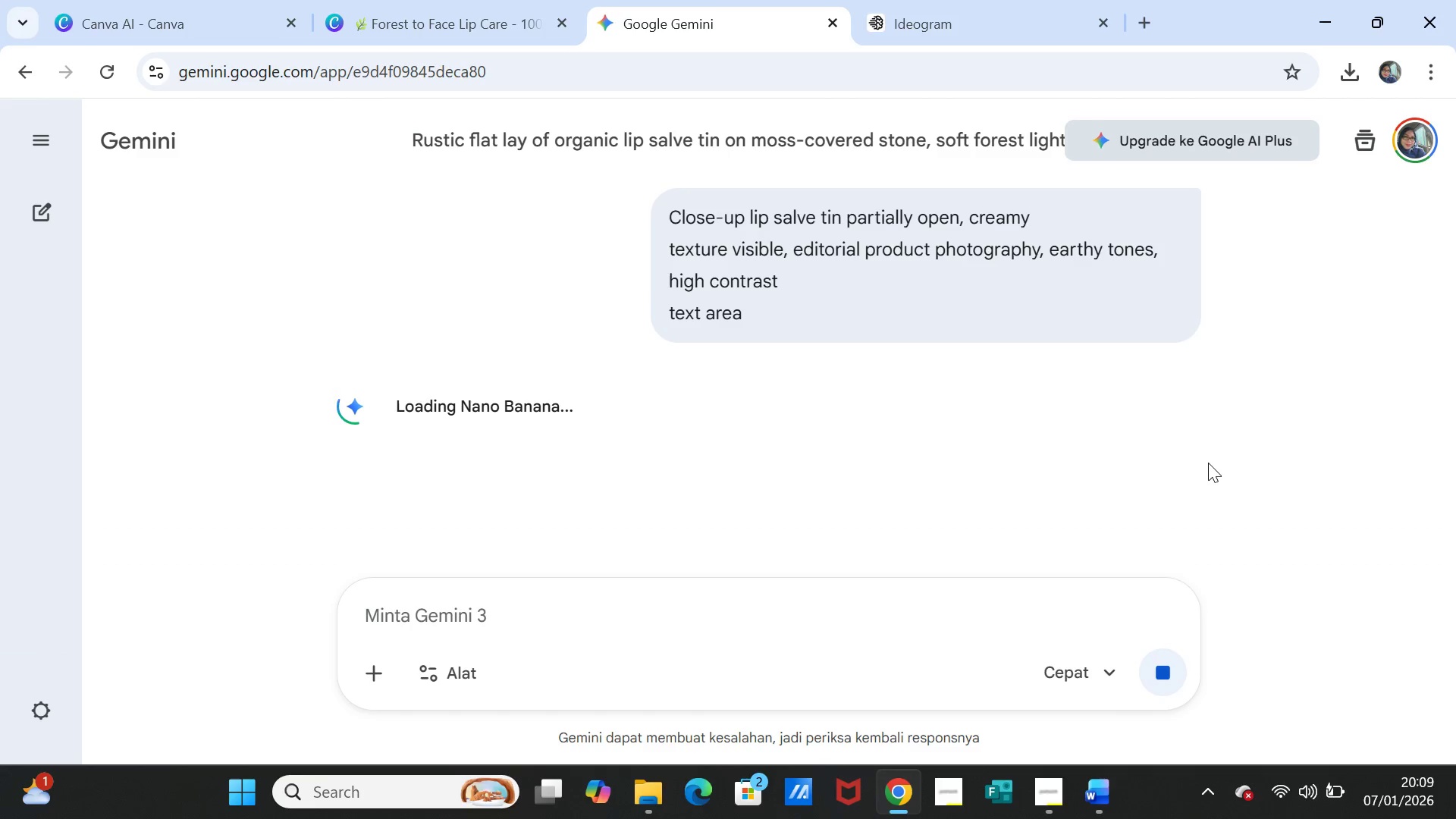 
wait(22.7)
 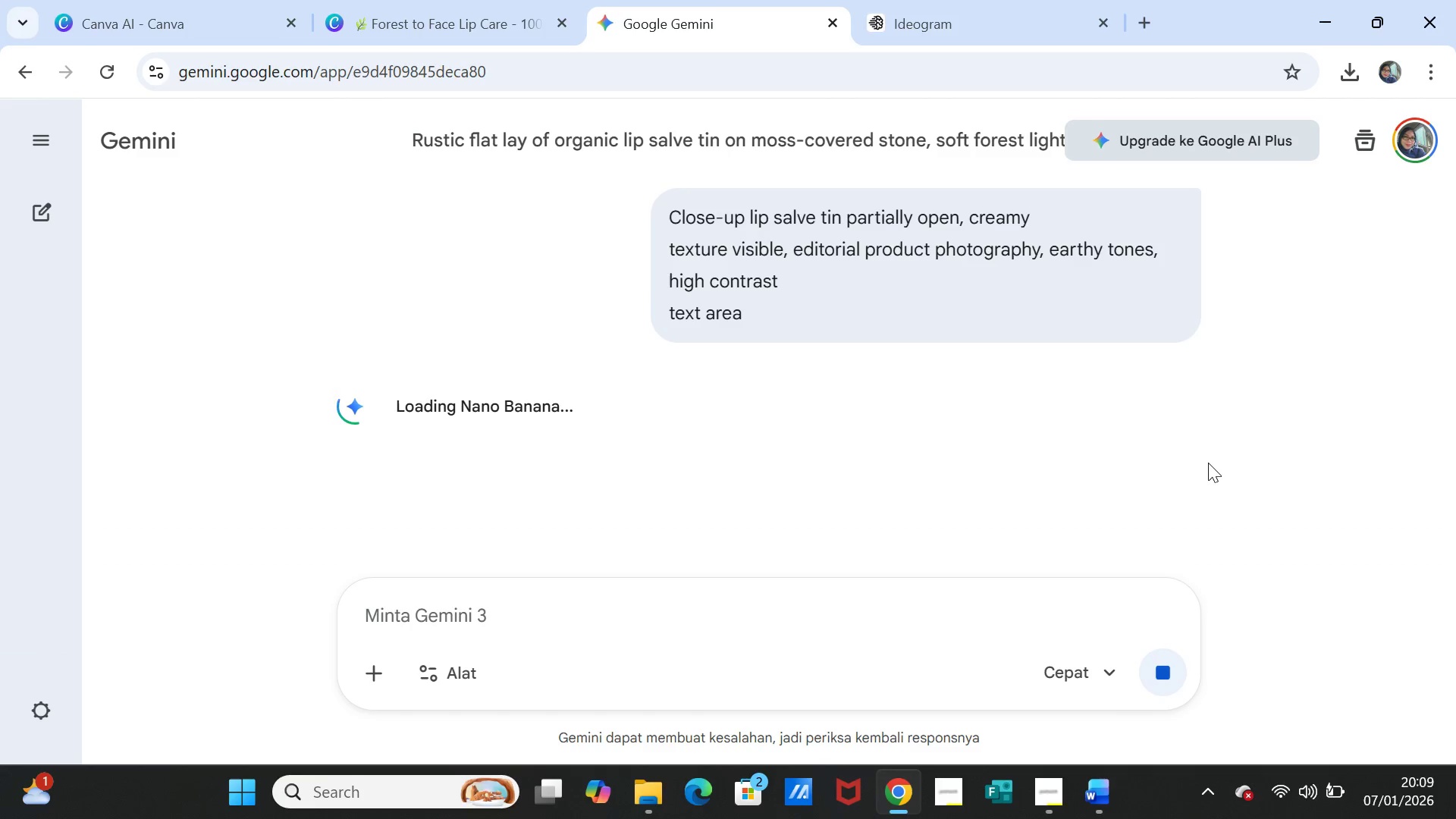 
scroll: coordinate [1199, 482], scroll_direction: down, amount: 4.0
 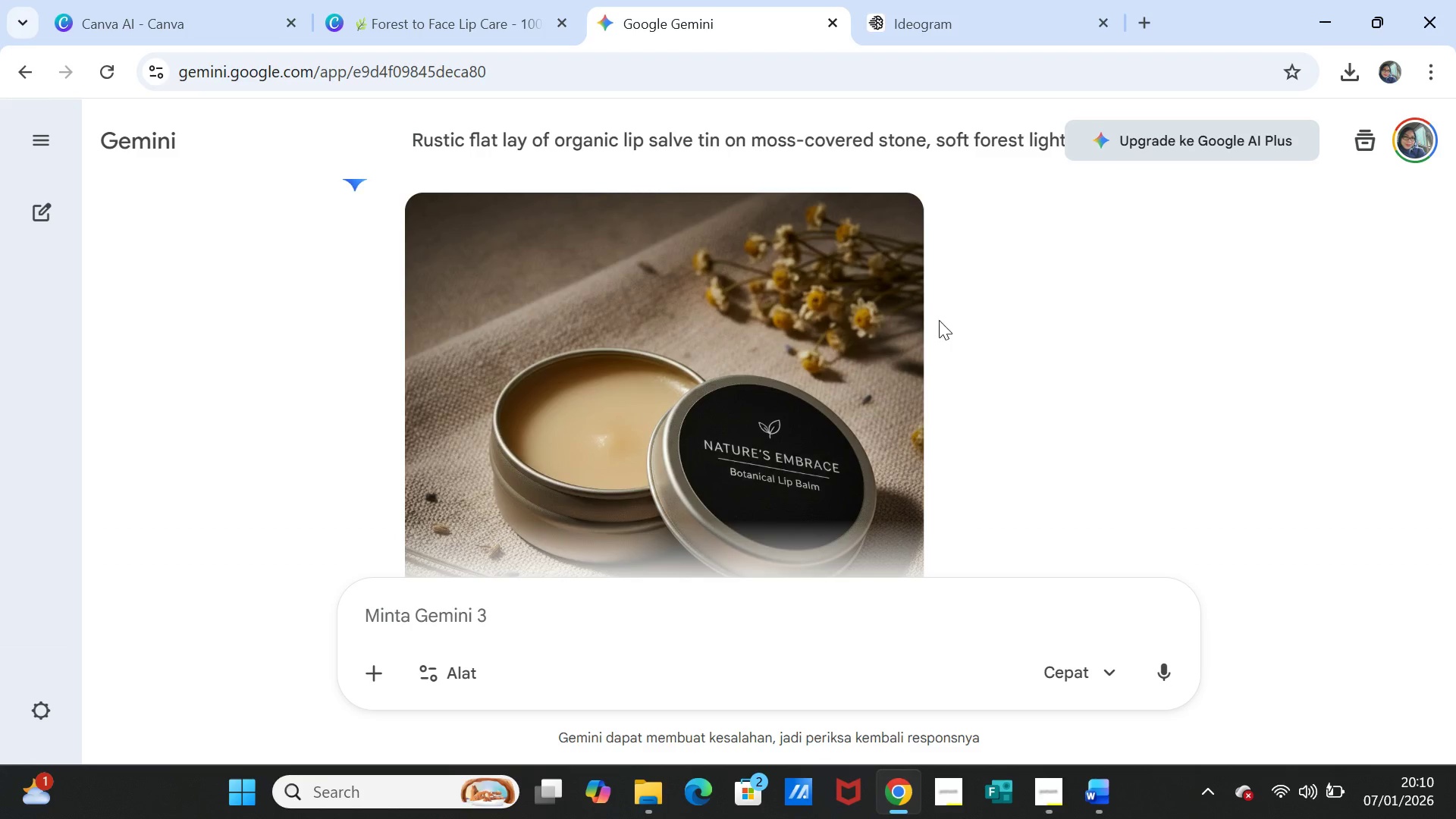 
wait(5.77)
 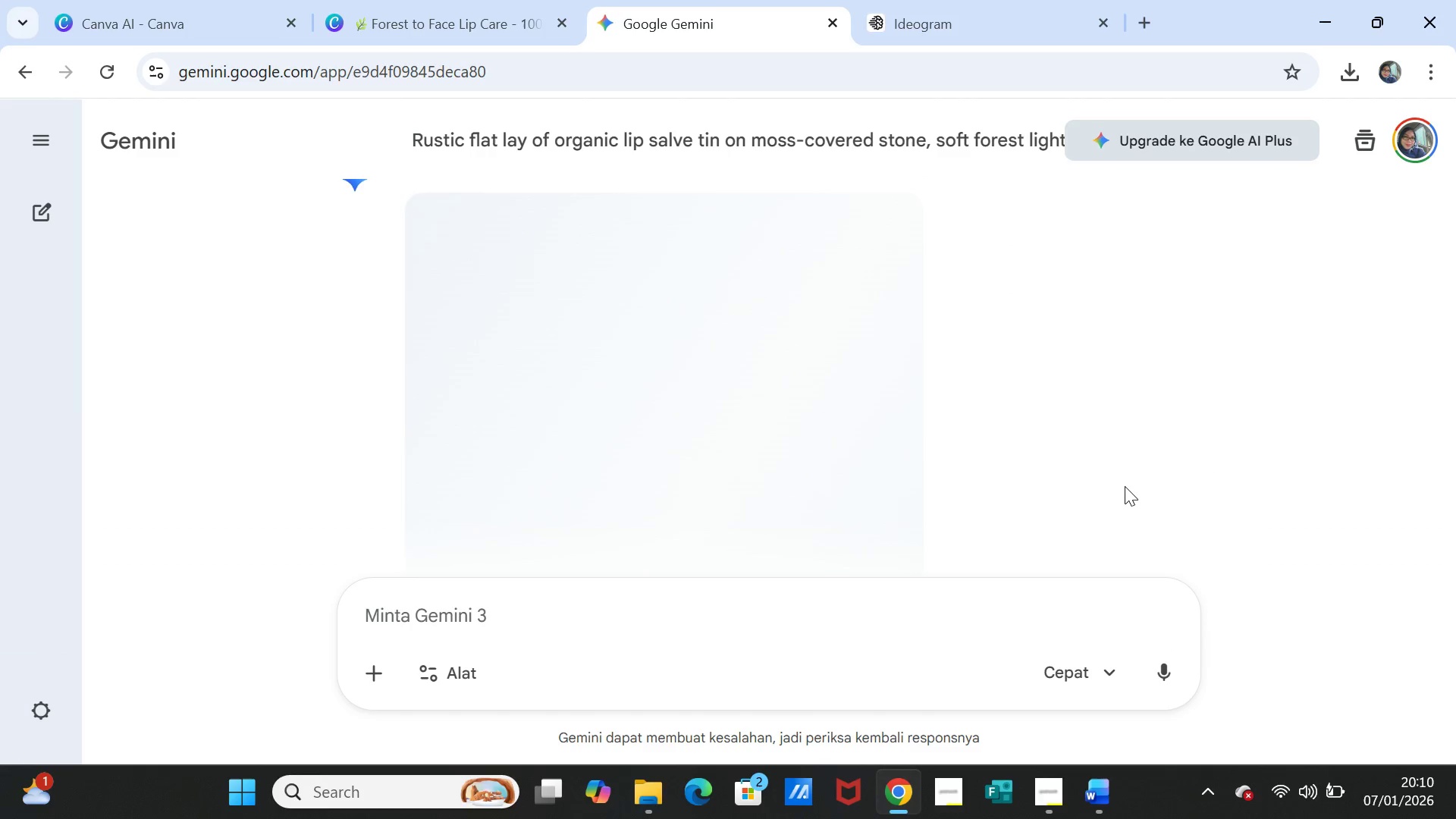 
left_click([894, 222])
 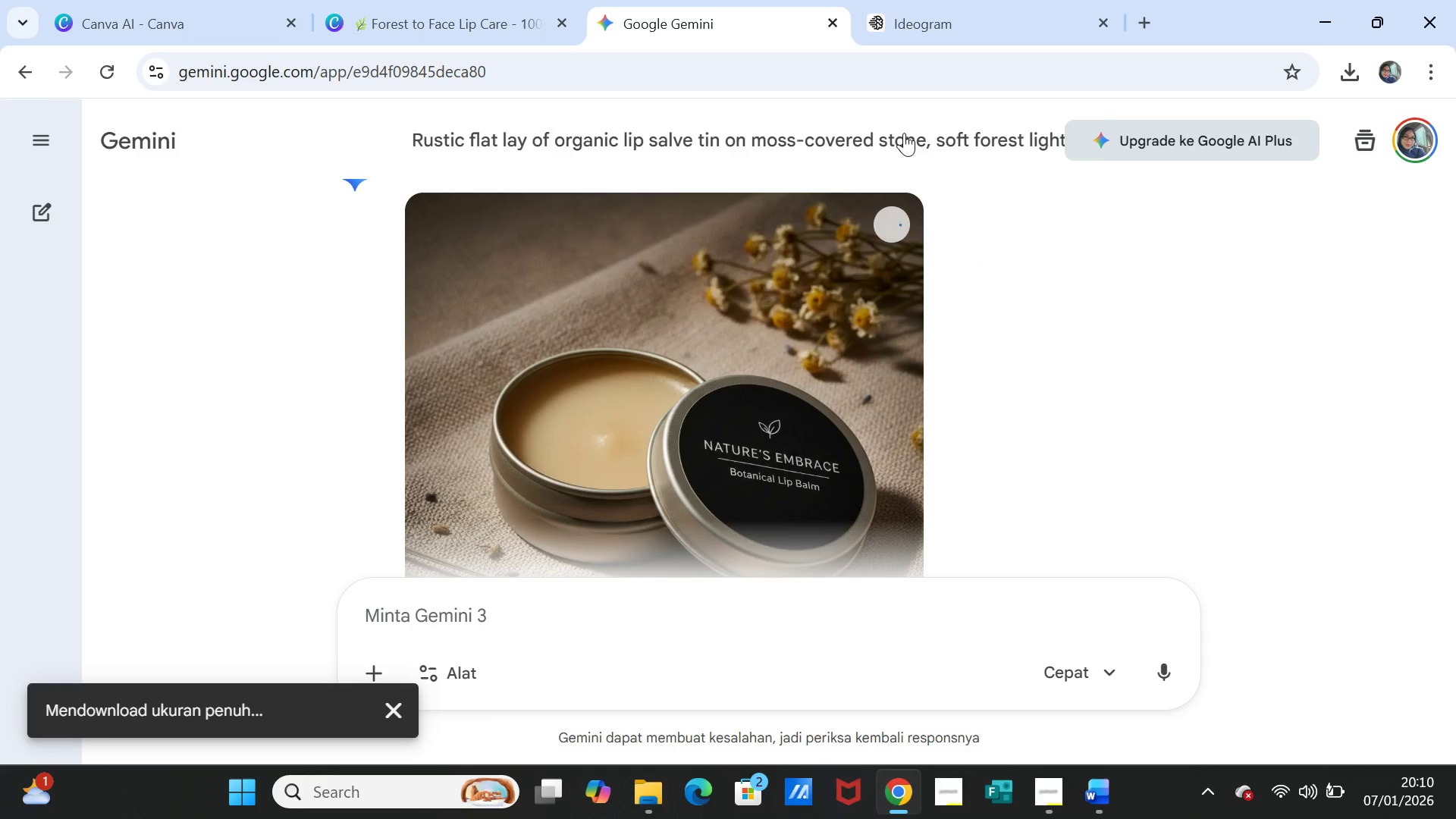 
left_click([437, 16])
 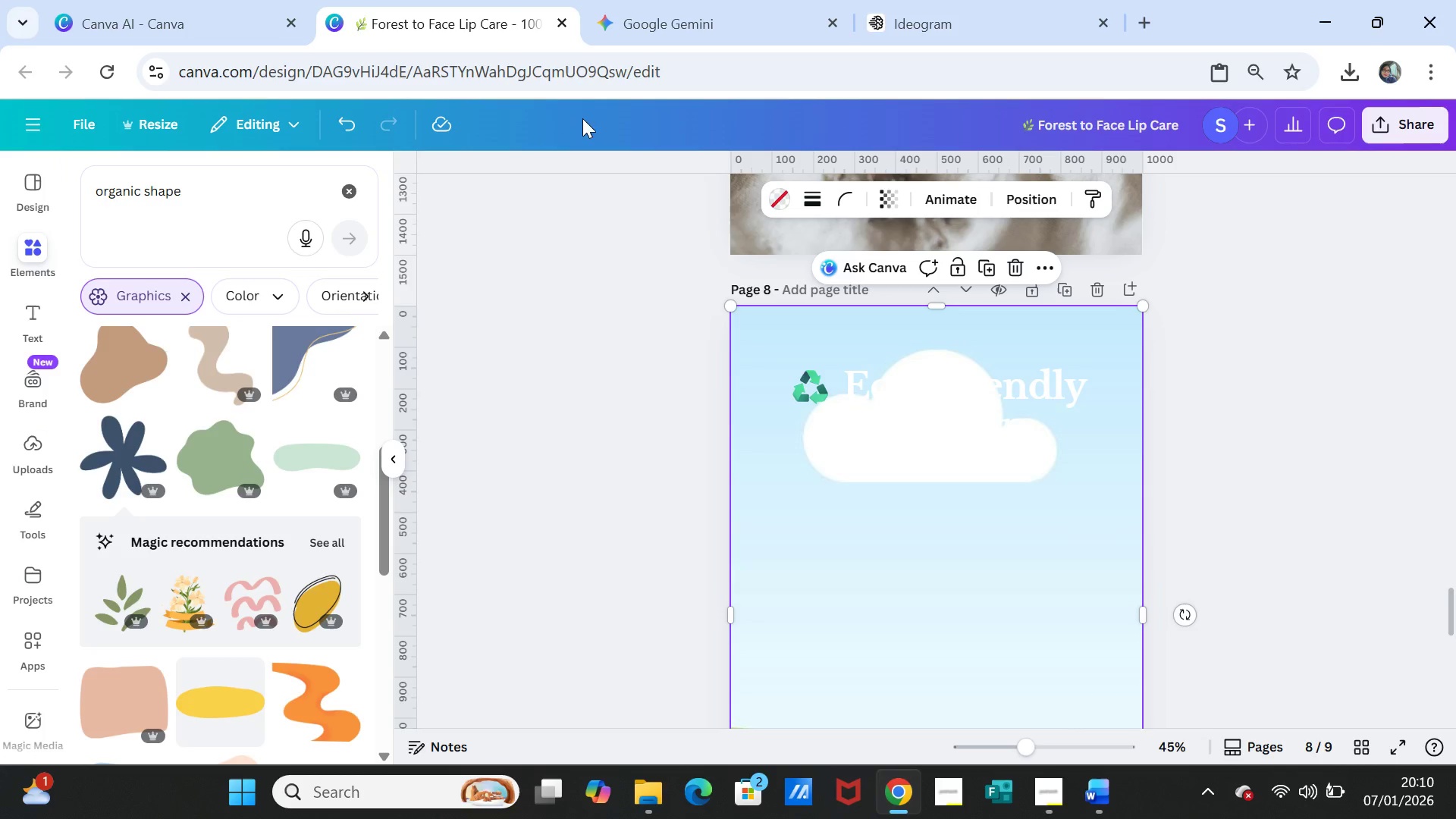 
left_click([661, 23])
 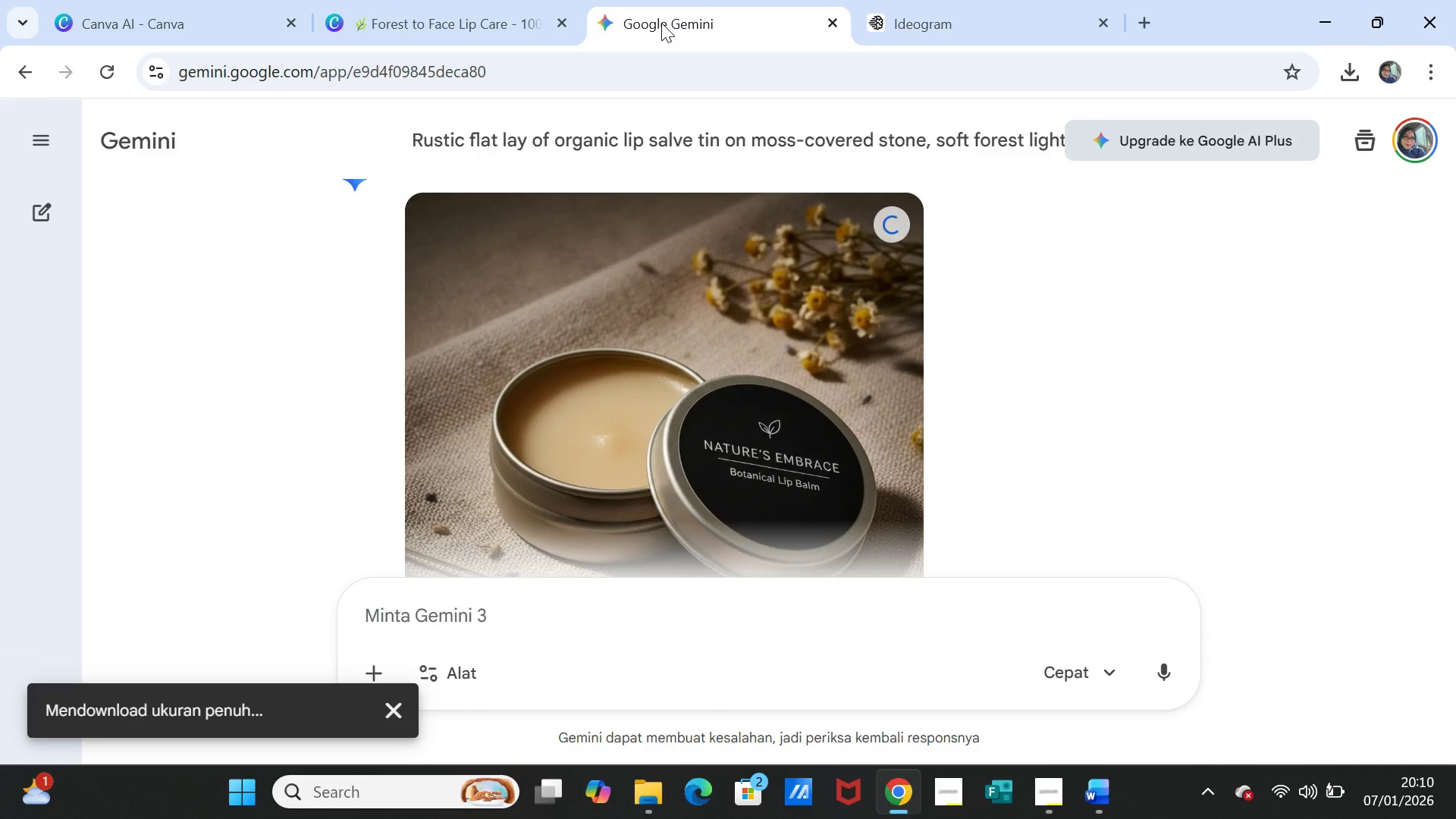 
wait(10.22)
 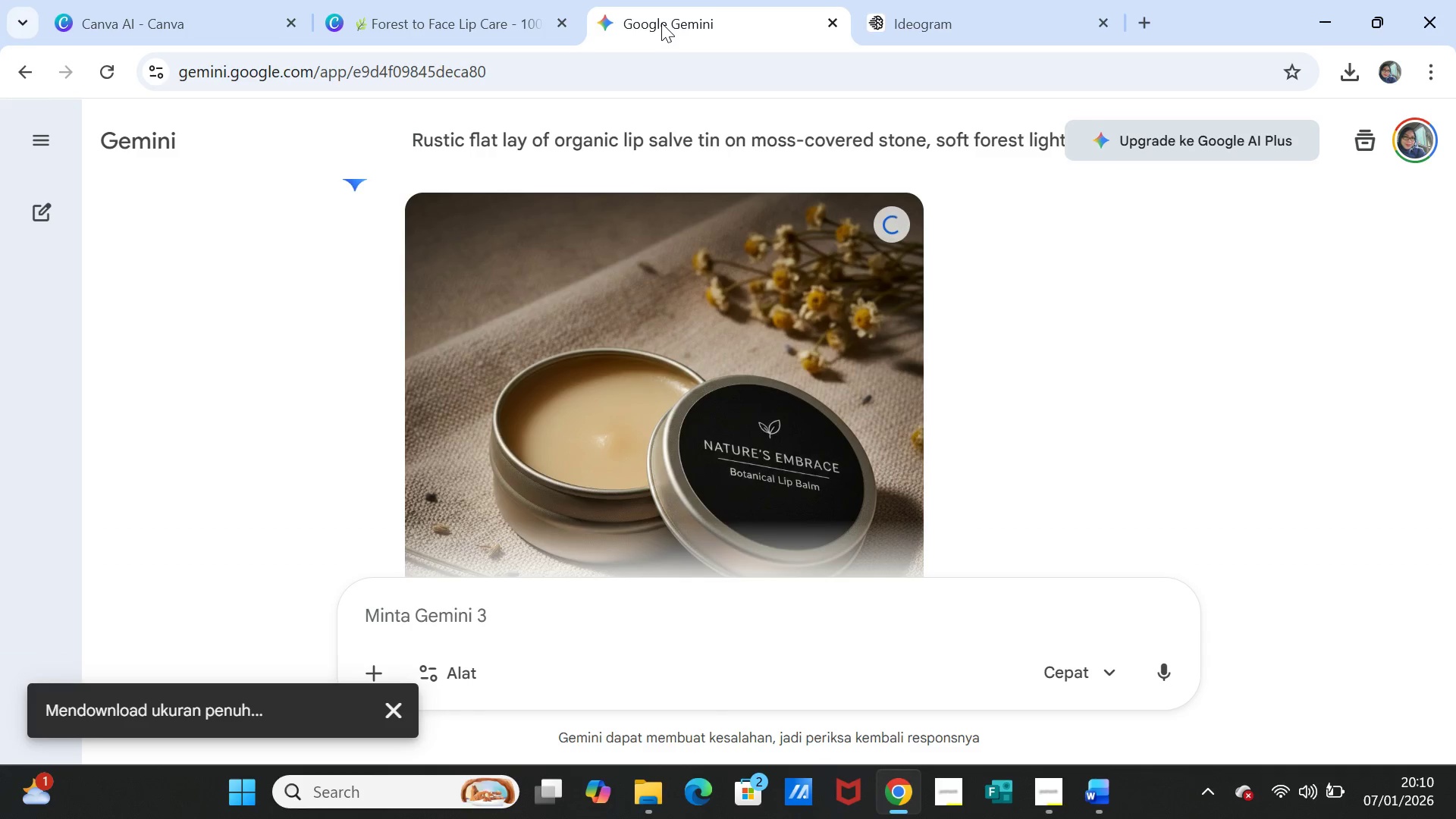 
left_click([485, 23])
 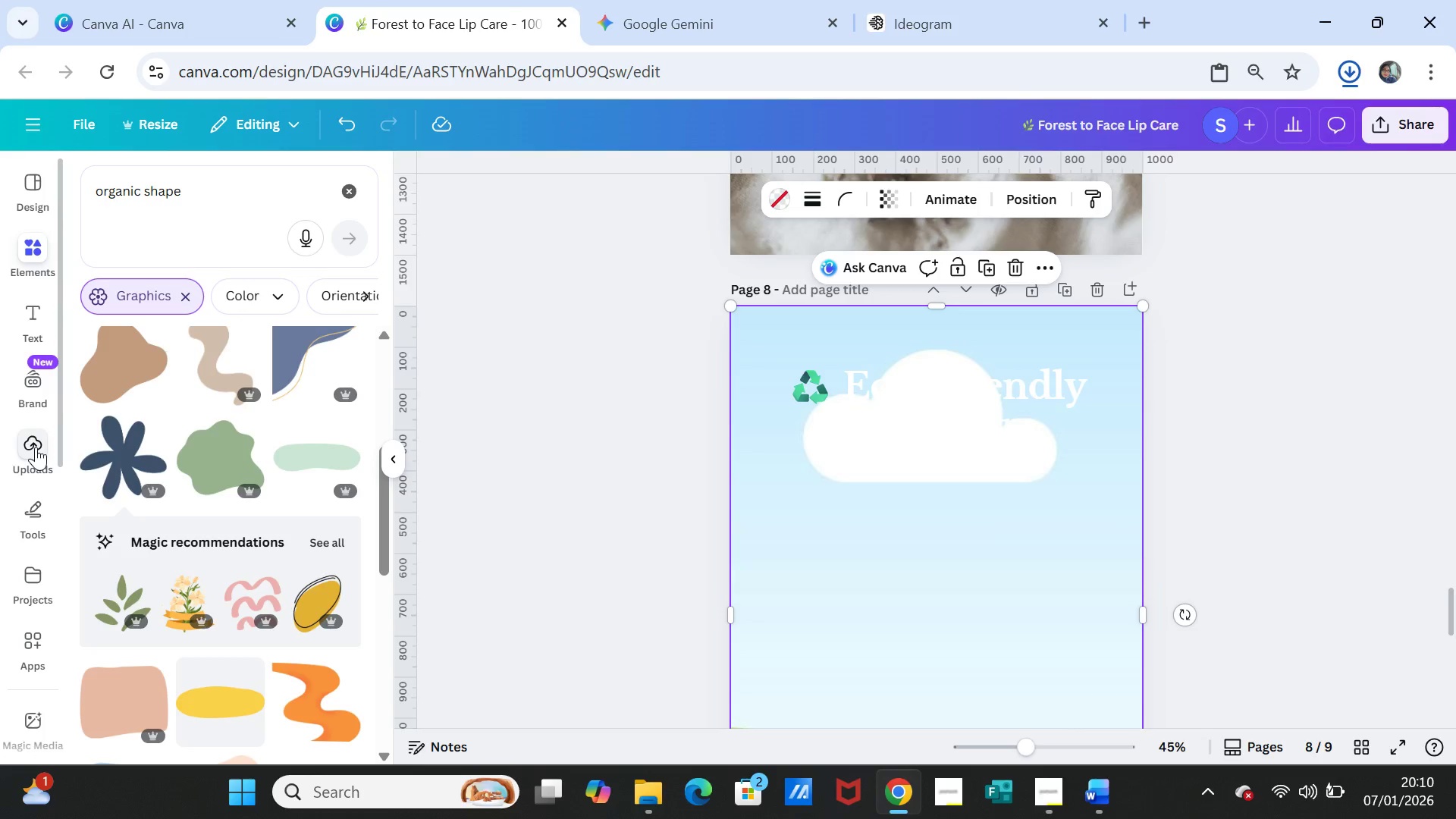 
left_click([36, 447])
 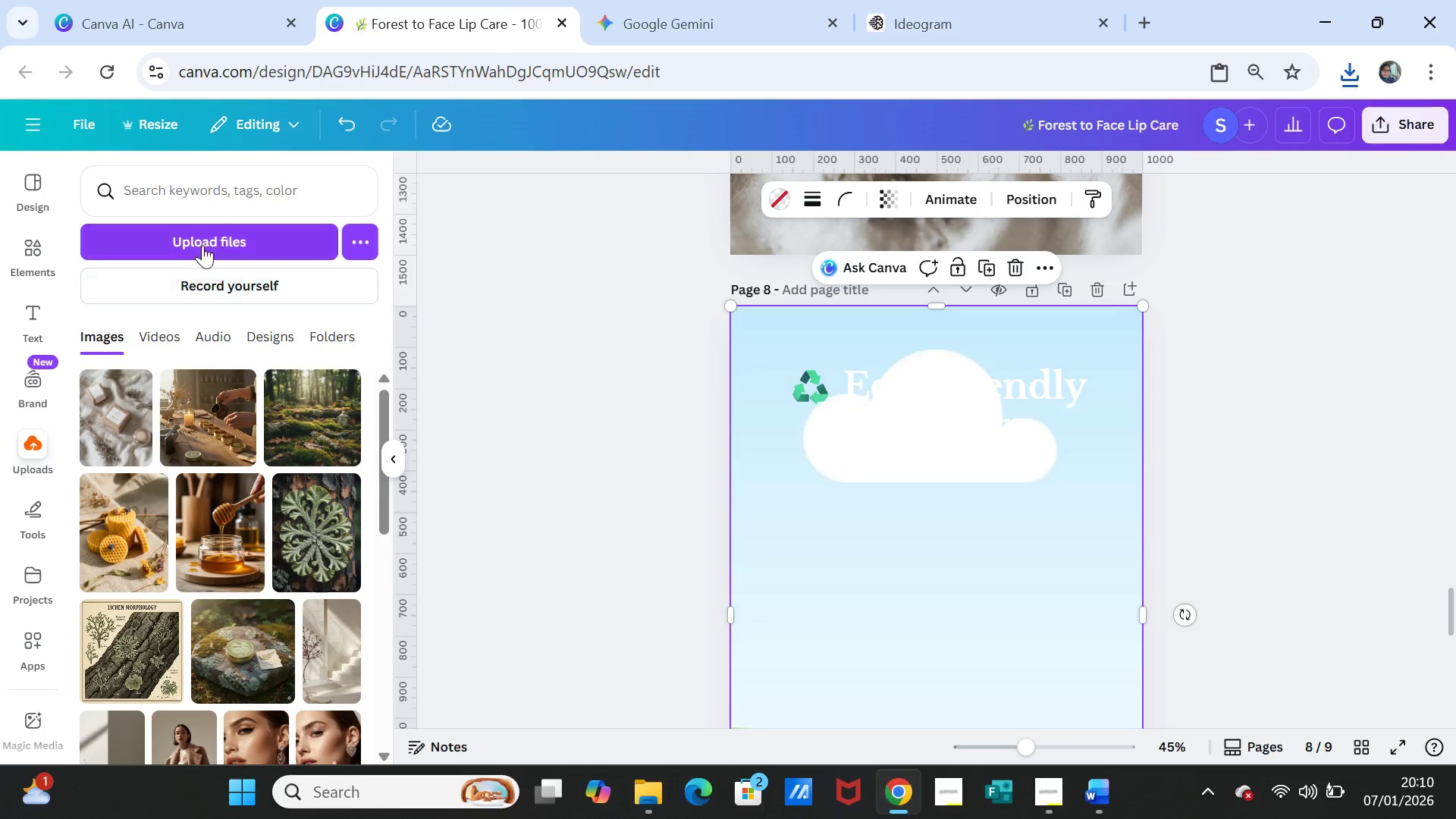 
left_click([202, 235])
 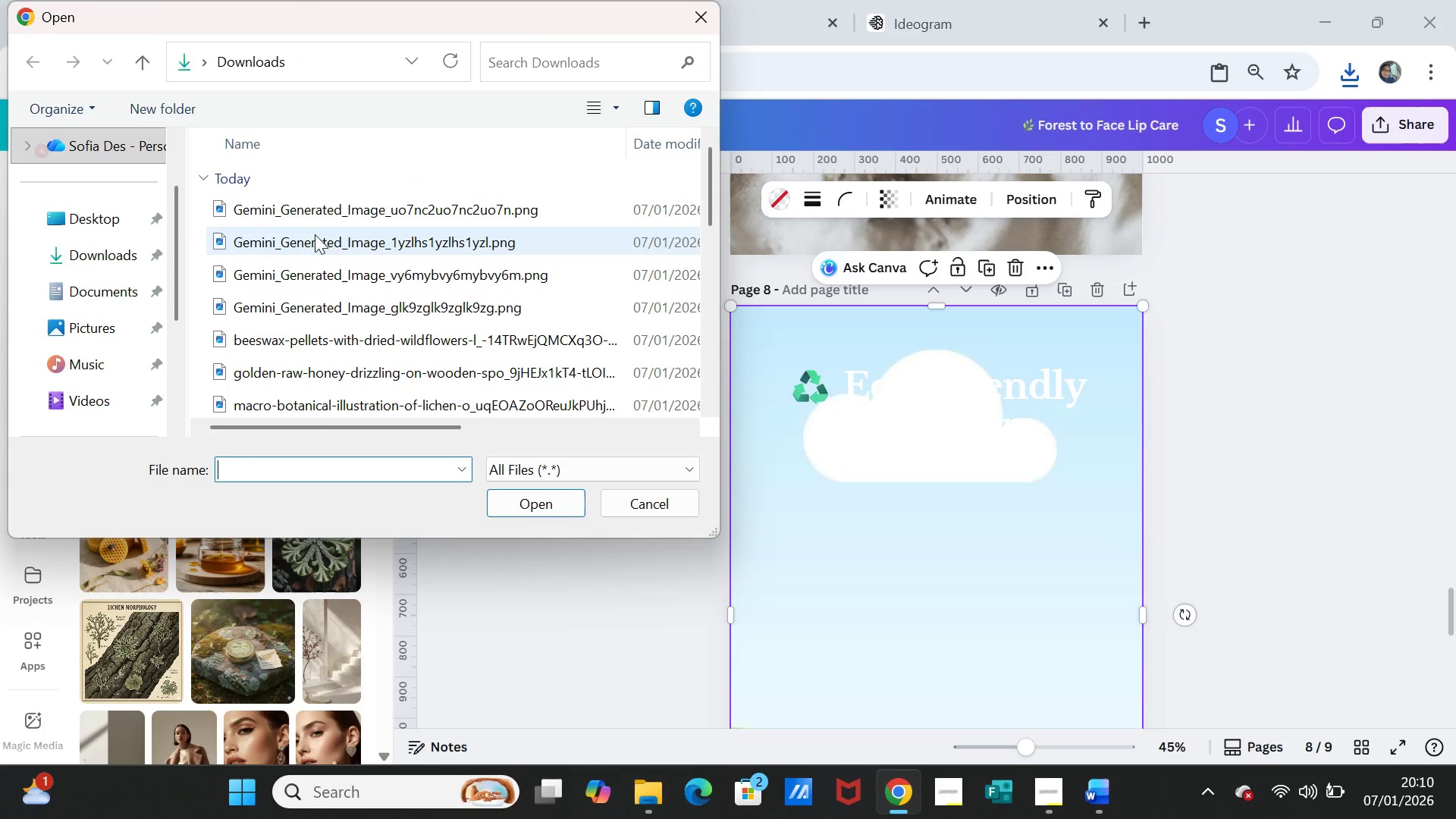 
left_click([322, 212])
 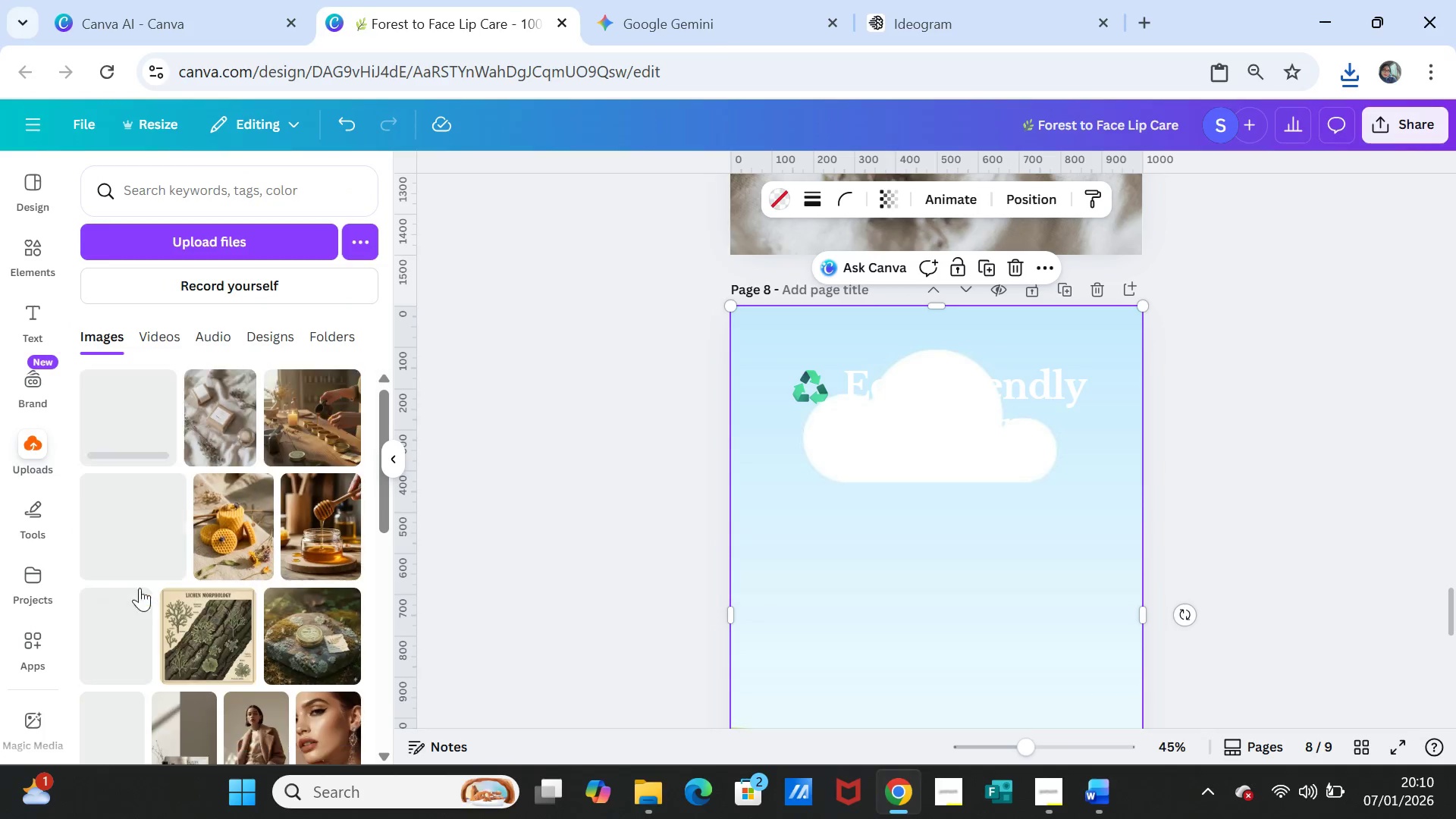 
left_click([140, 434])
 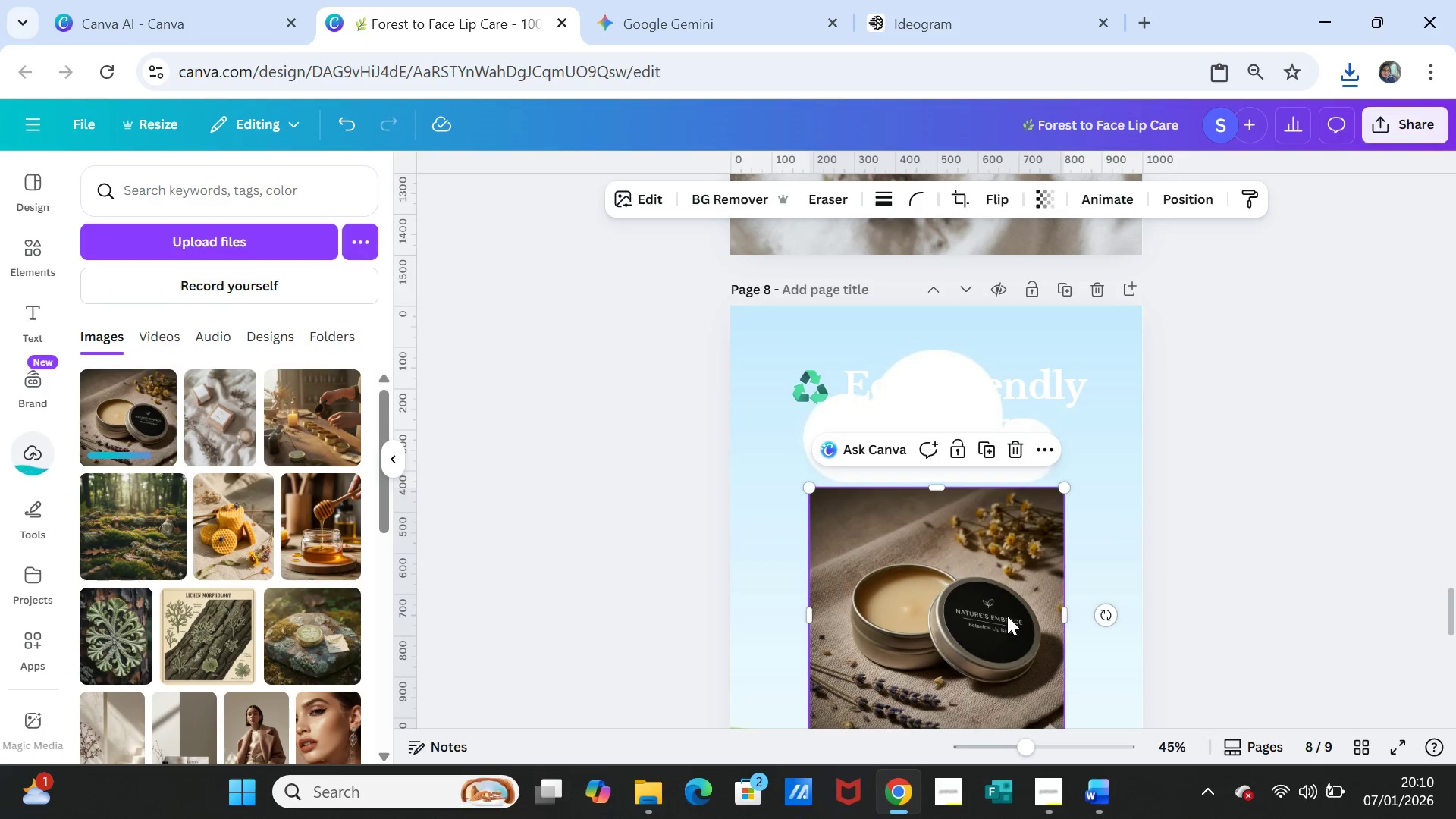 
left_click_drag(start_coordinate=[1006, 613], to_coordinate=[1006, 594])
 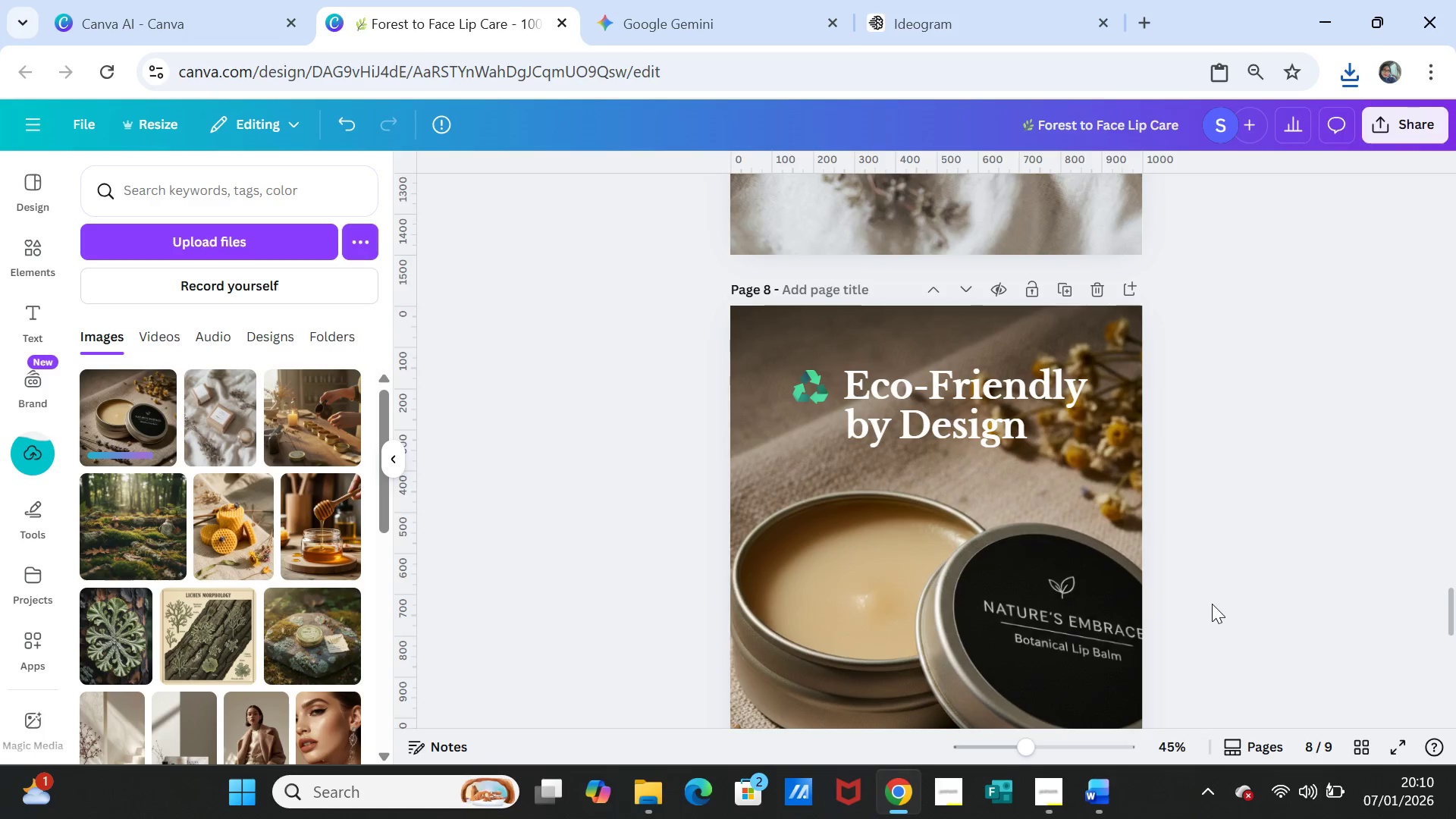 
left_click([1212, 604])
 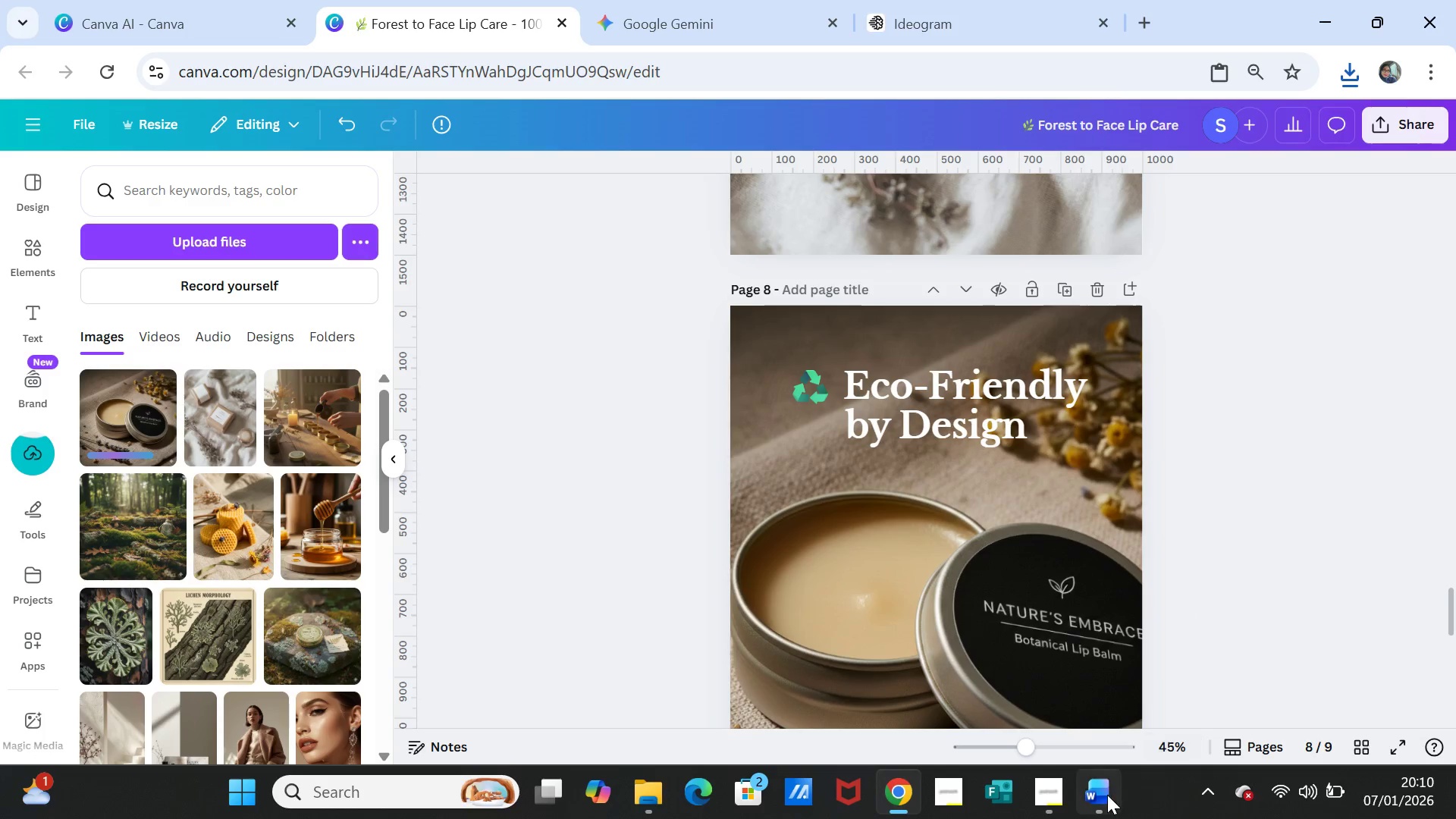 
left_click([1106, 795])
 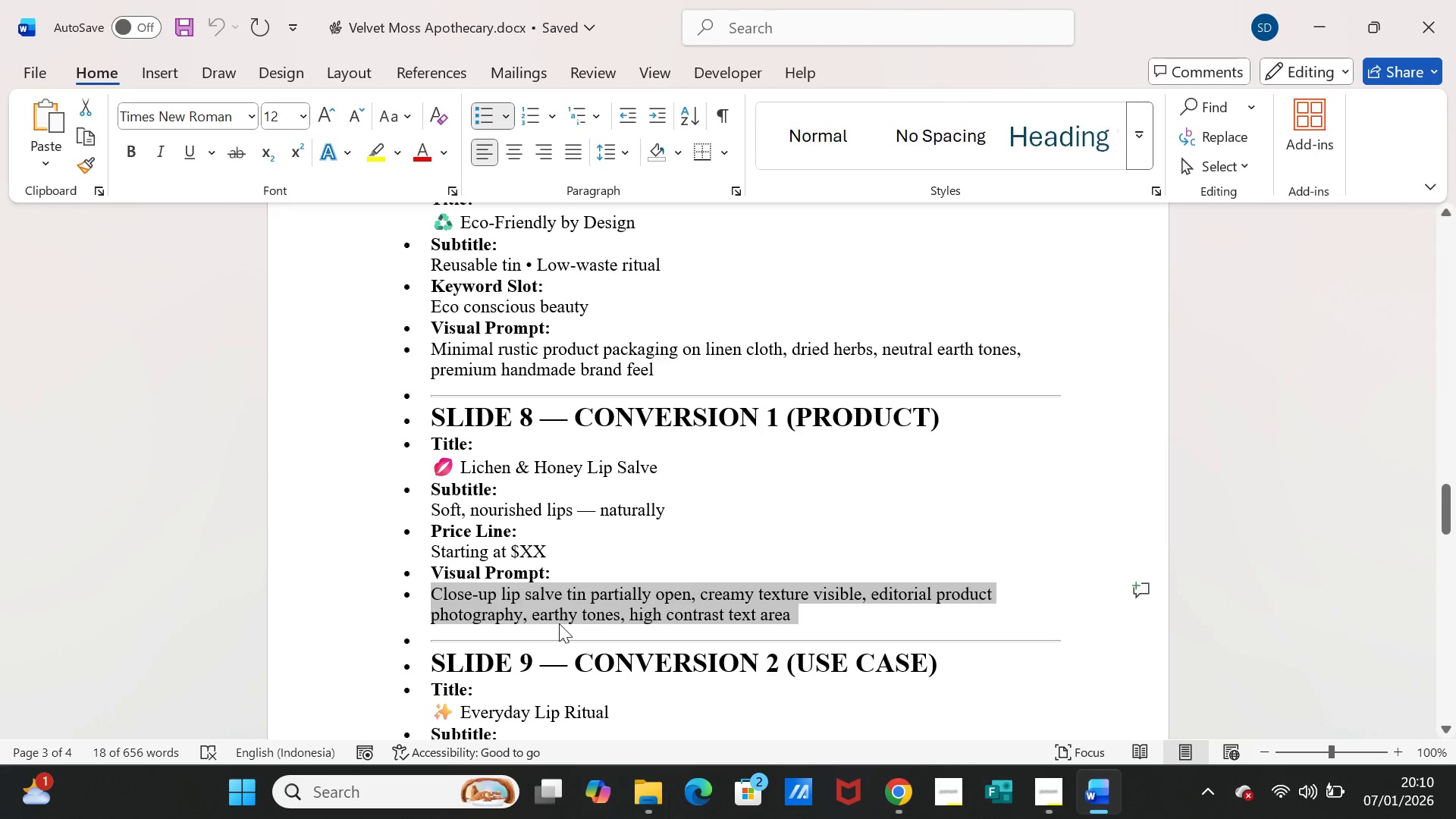 
scroll: coordinate [555, 630], scroll_direction: down, amount: 2.0
 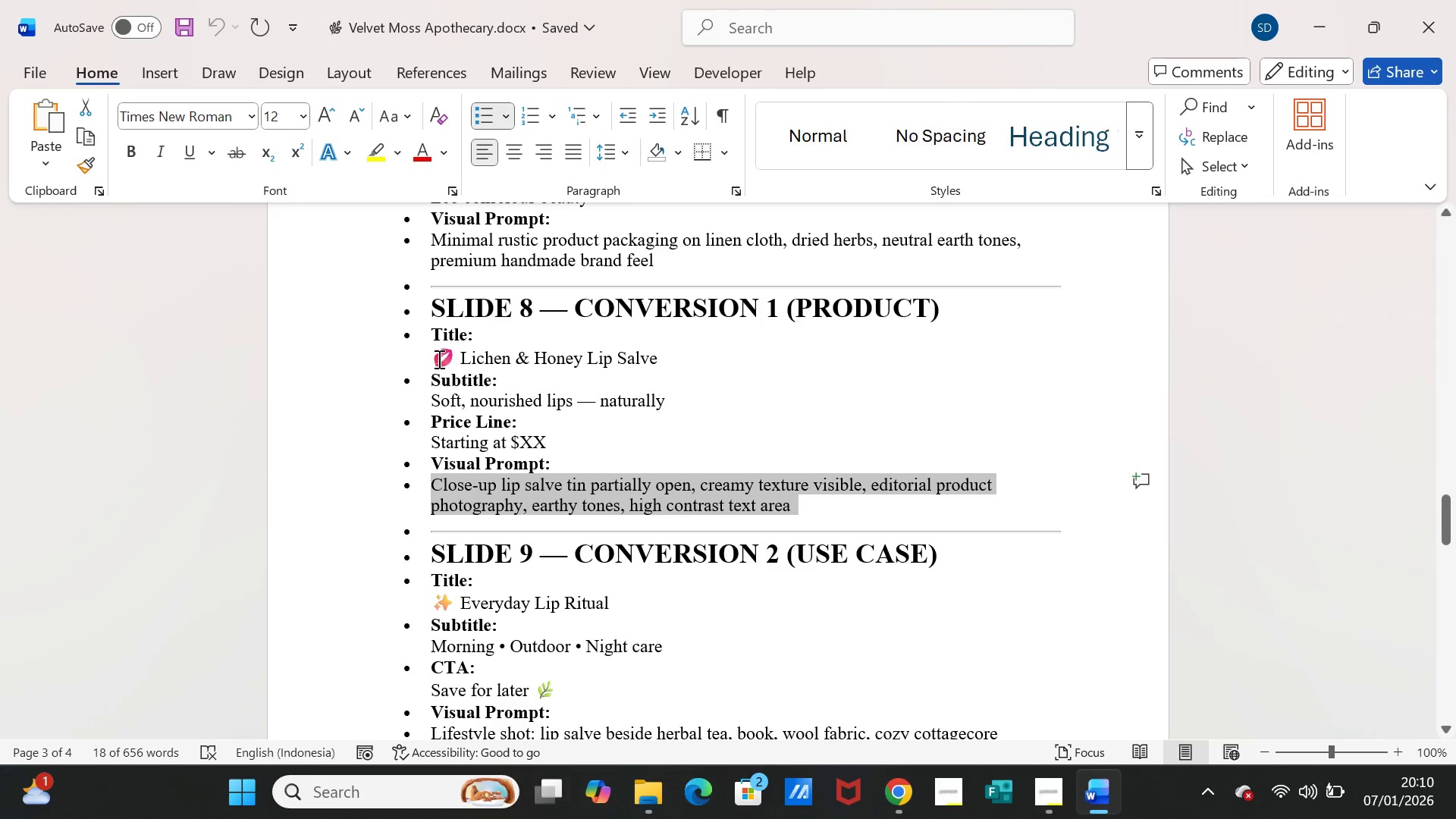 
left_click_drag(start_coordinate=[435, 359], to_coordinate=[636, 355])
 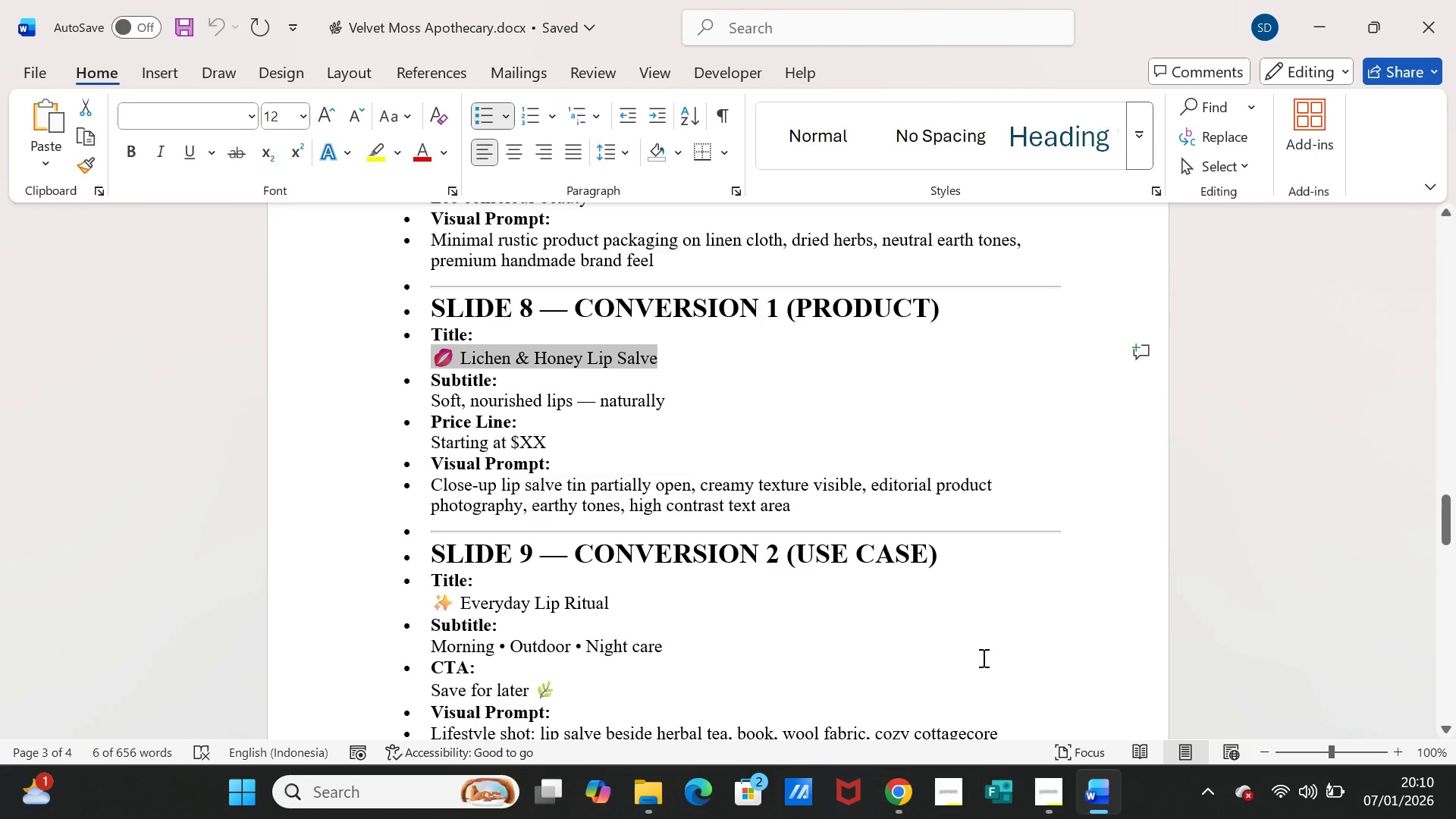 
key(Control+C)
 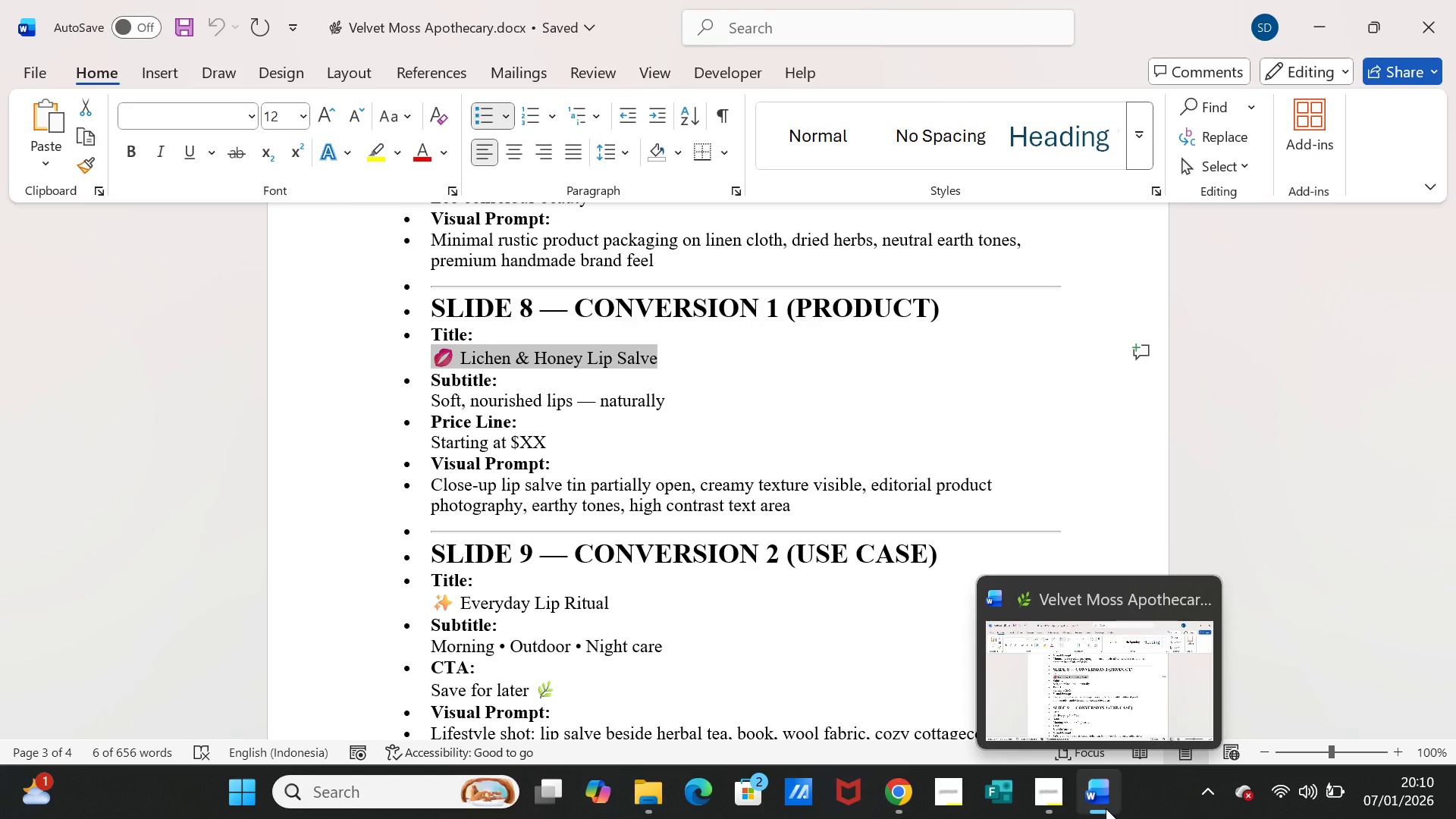 
left_click([1106, 808])
 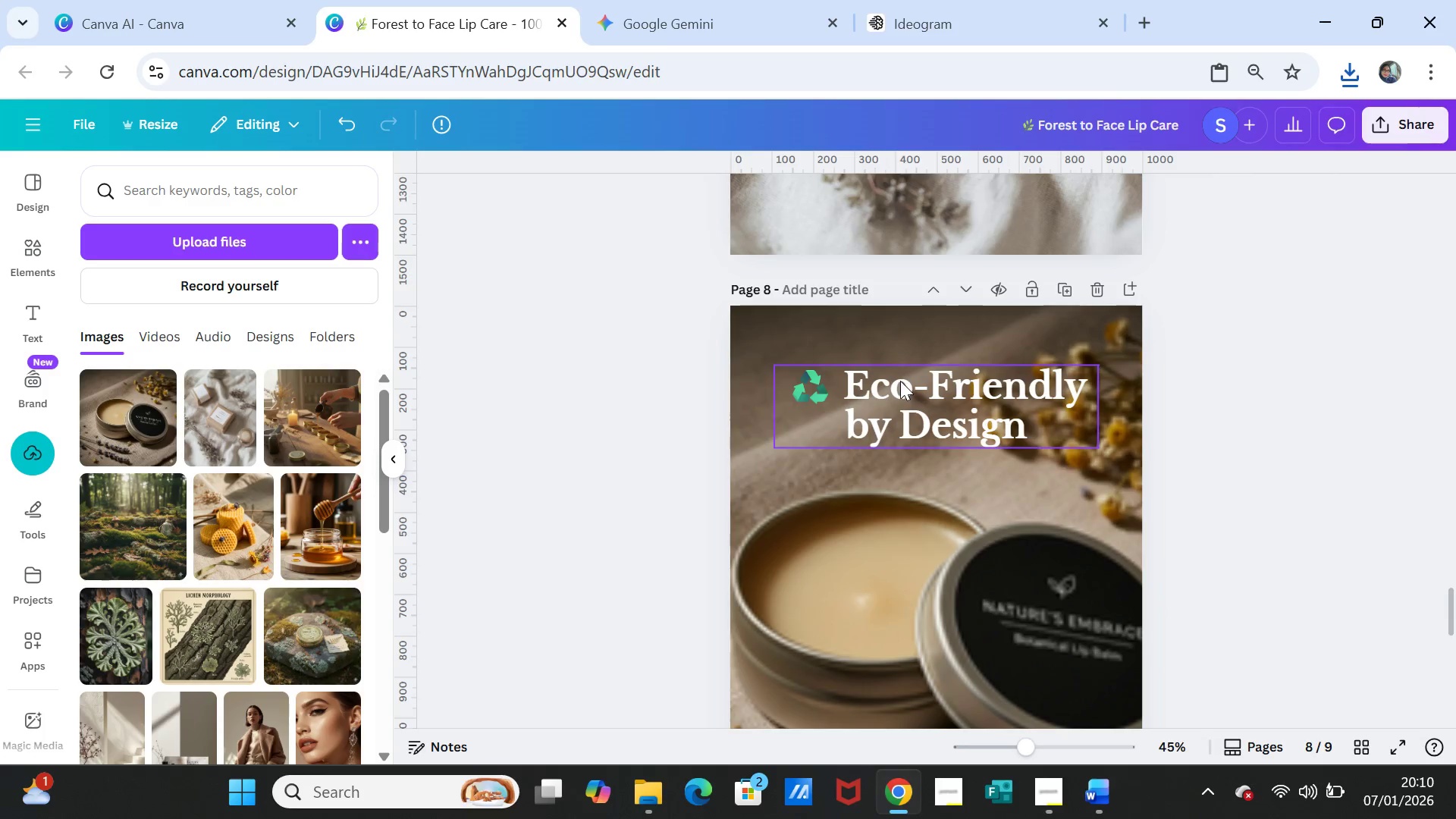 
double_click([900, 381])
 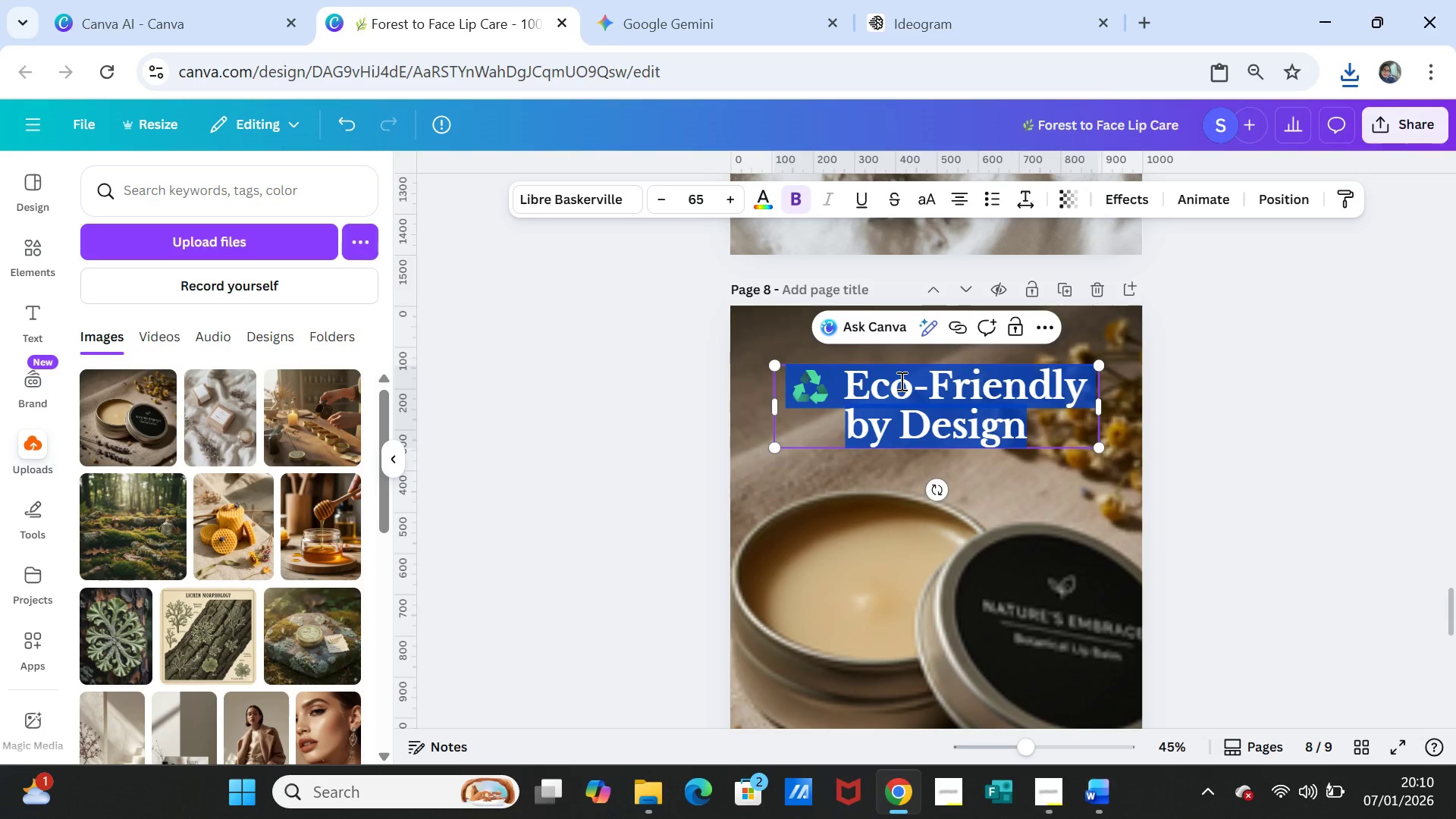 
key(Control+V)
 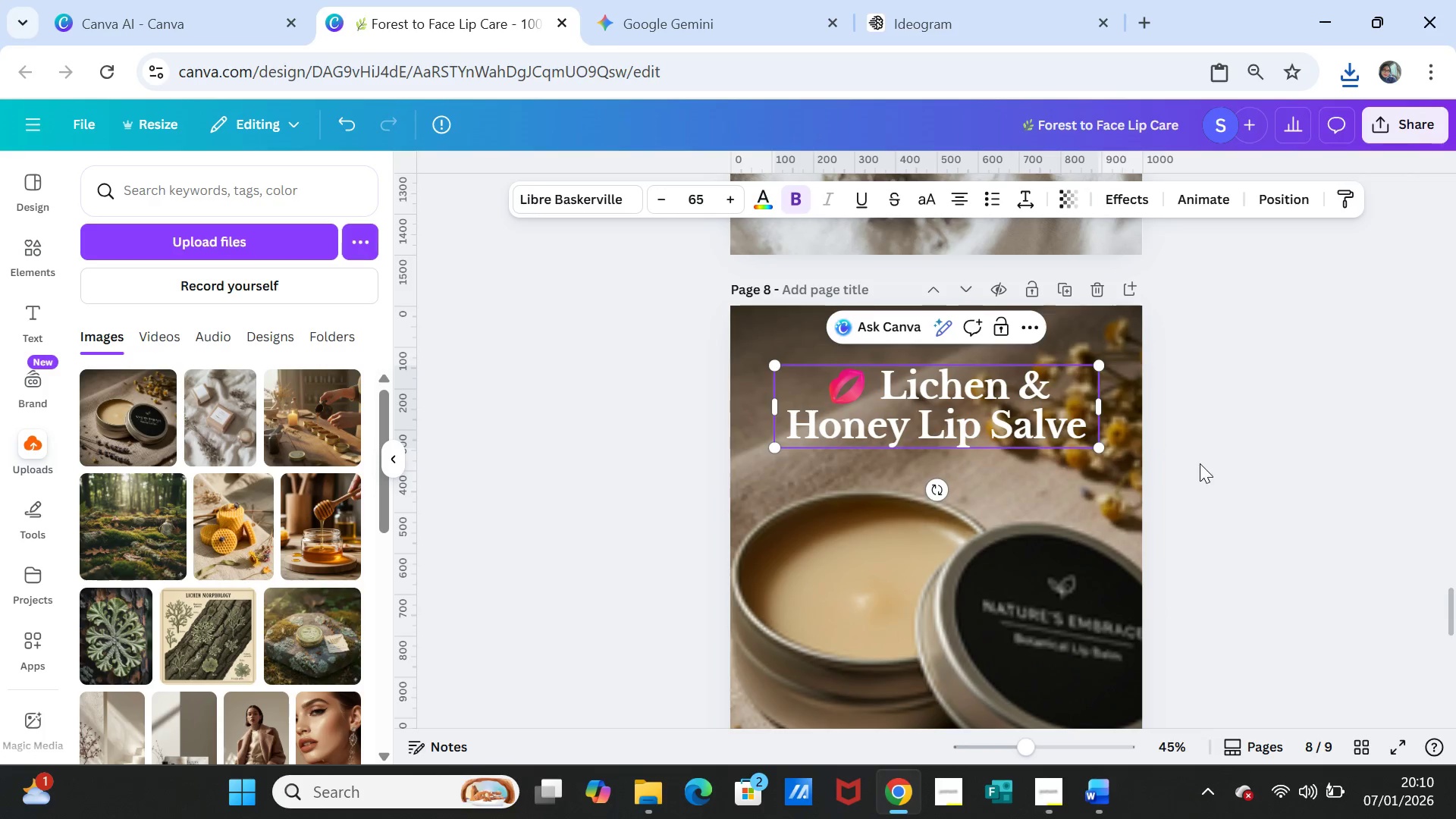 
left_click([1203, 465])
 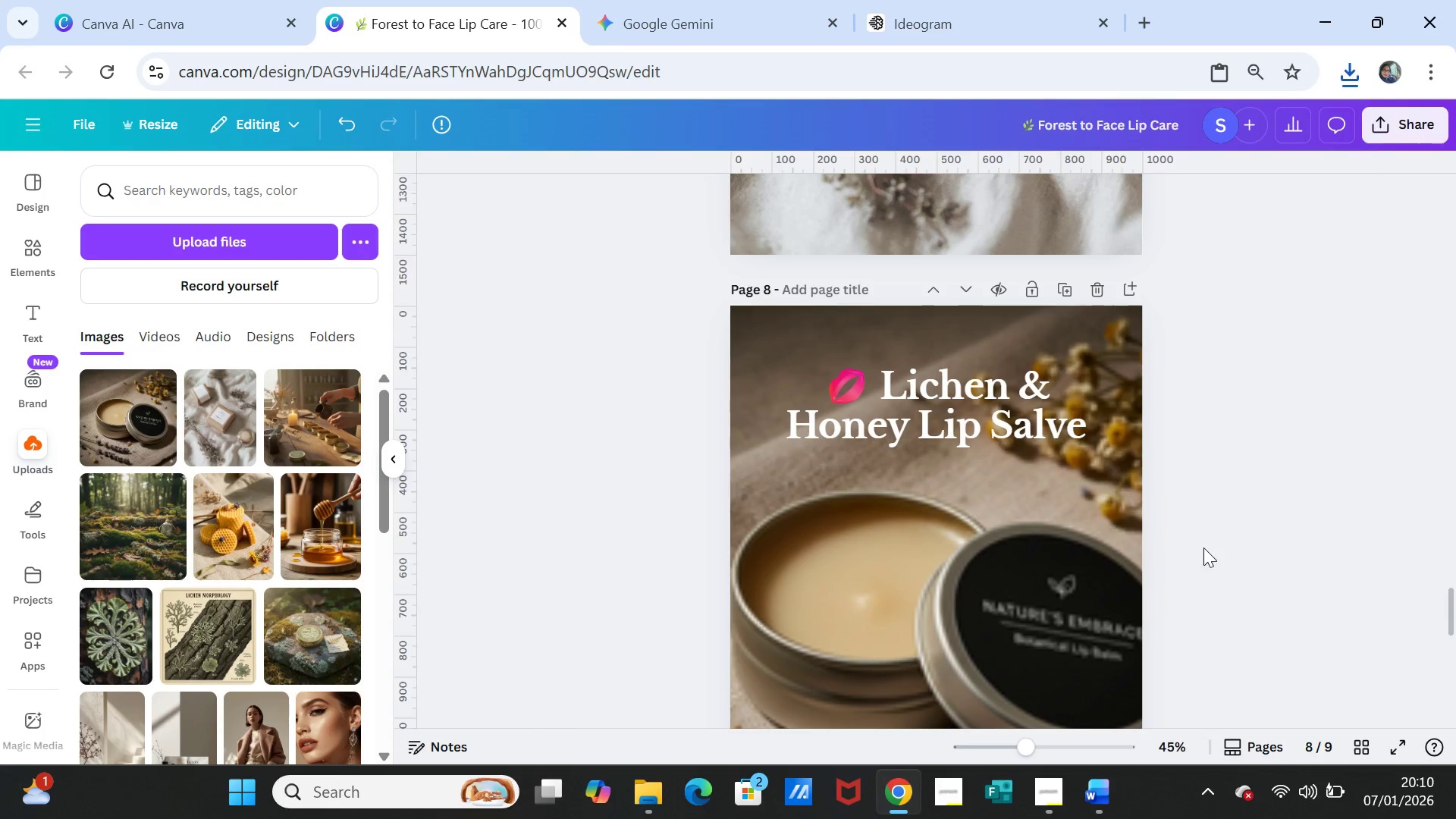 
scroll: coordinate [1203, 560], scroll_direction: down, amount: 2.0
 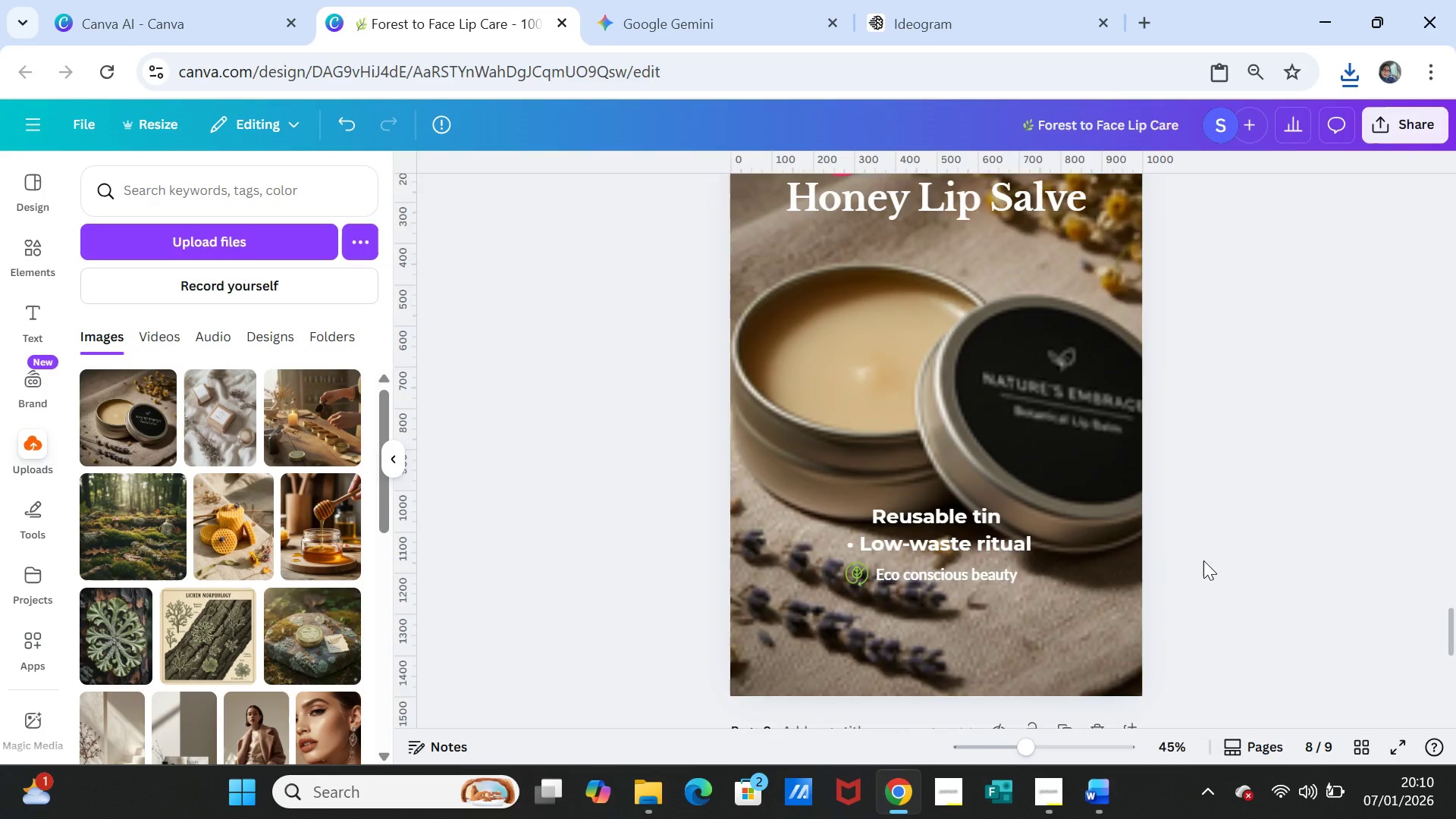 
scroll: coordinate [1203, 560], scroll_direction: none, amount: 0.0
 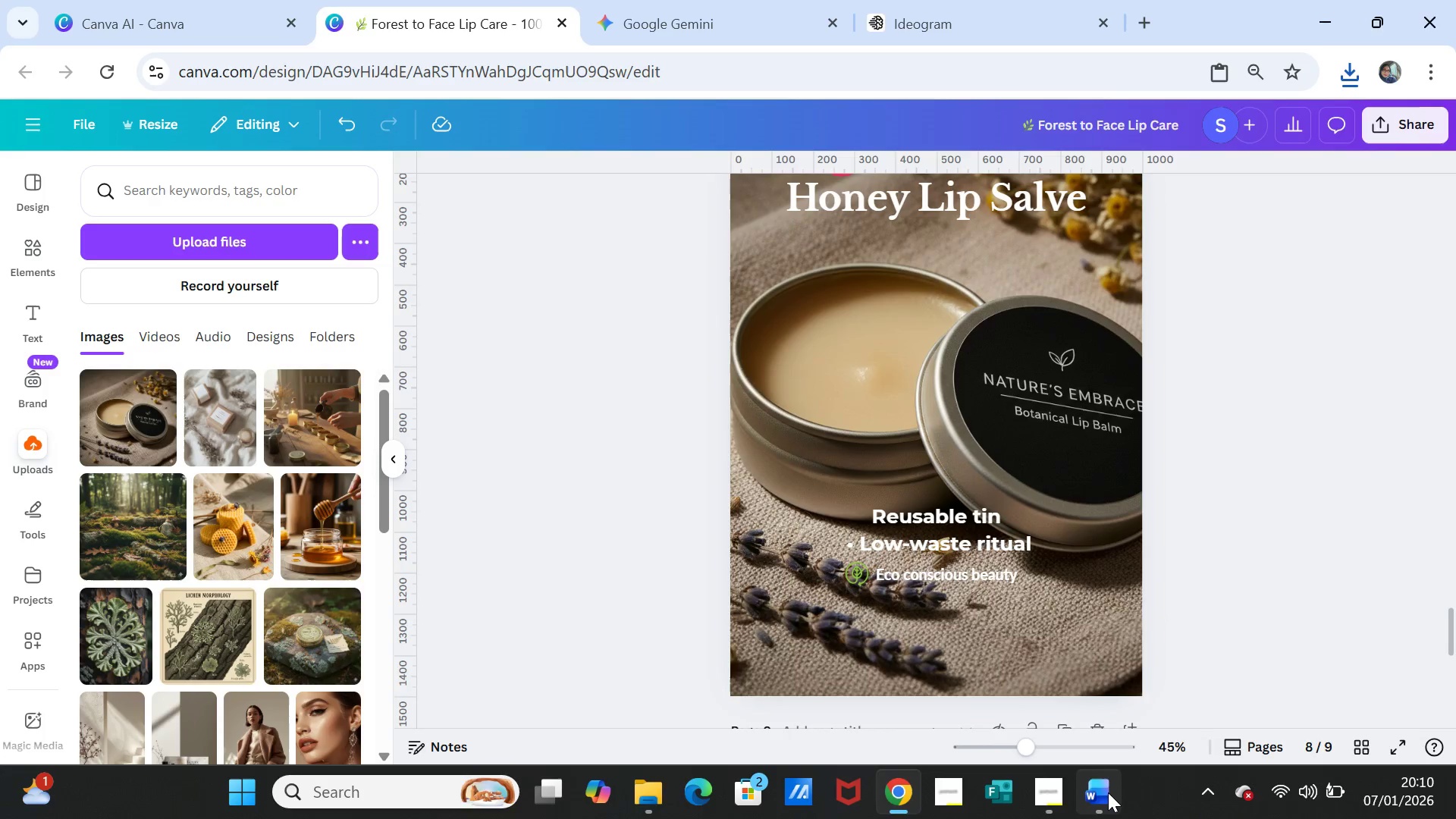 
left_click([1106, 794])
 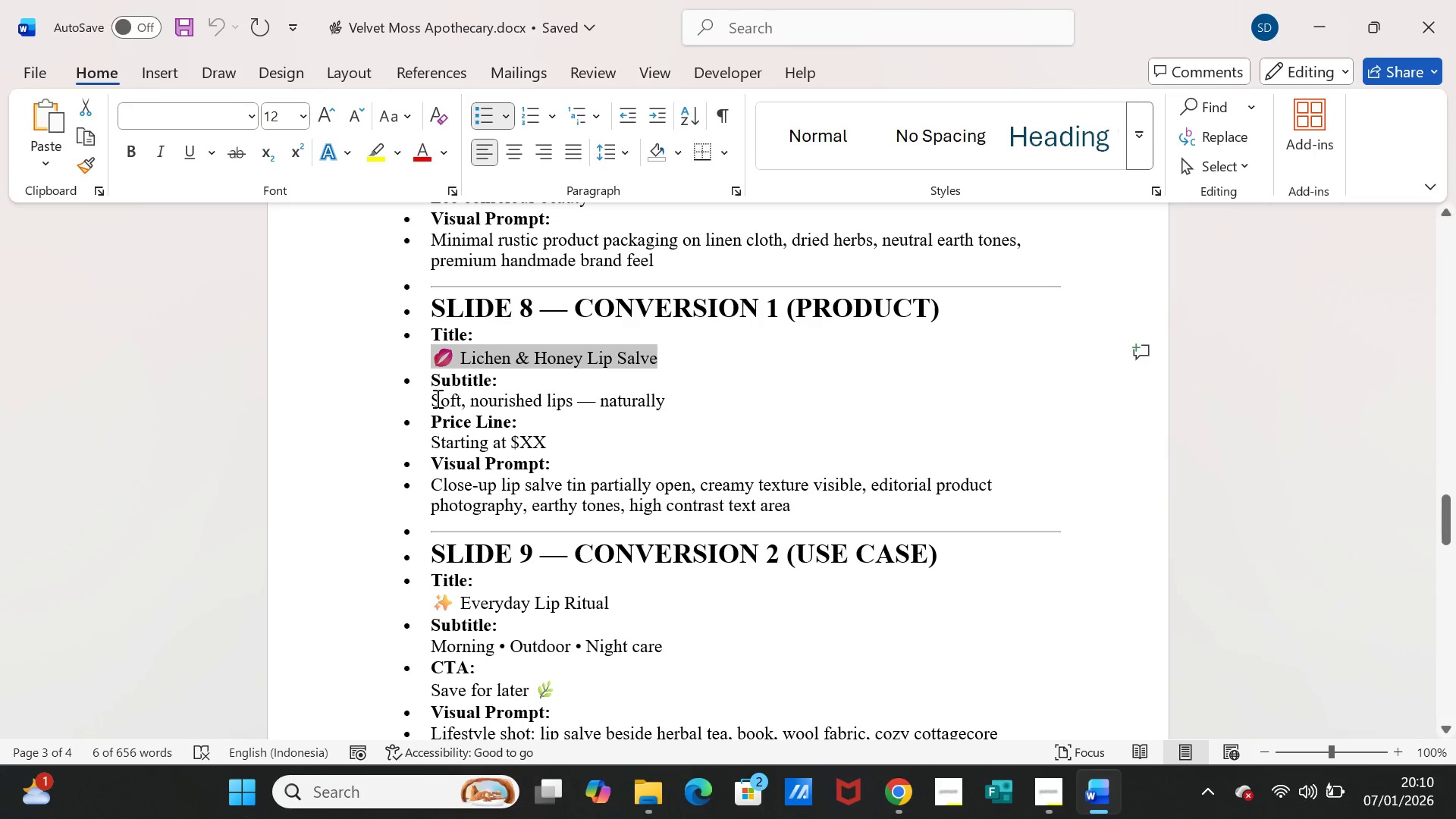 
left_click_drag(start_coordinate=[434, 398], to_coordinate=[629, 398])
 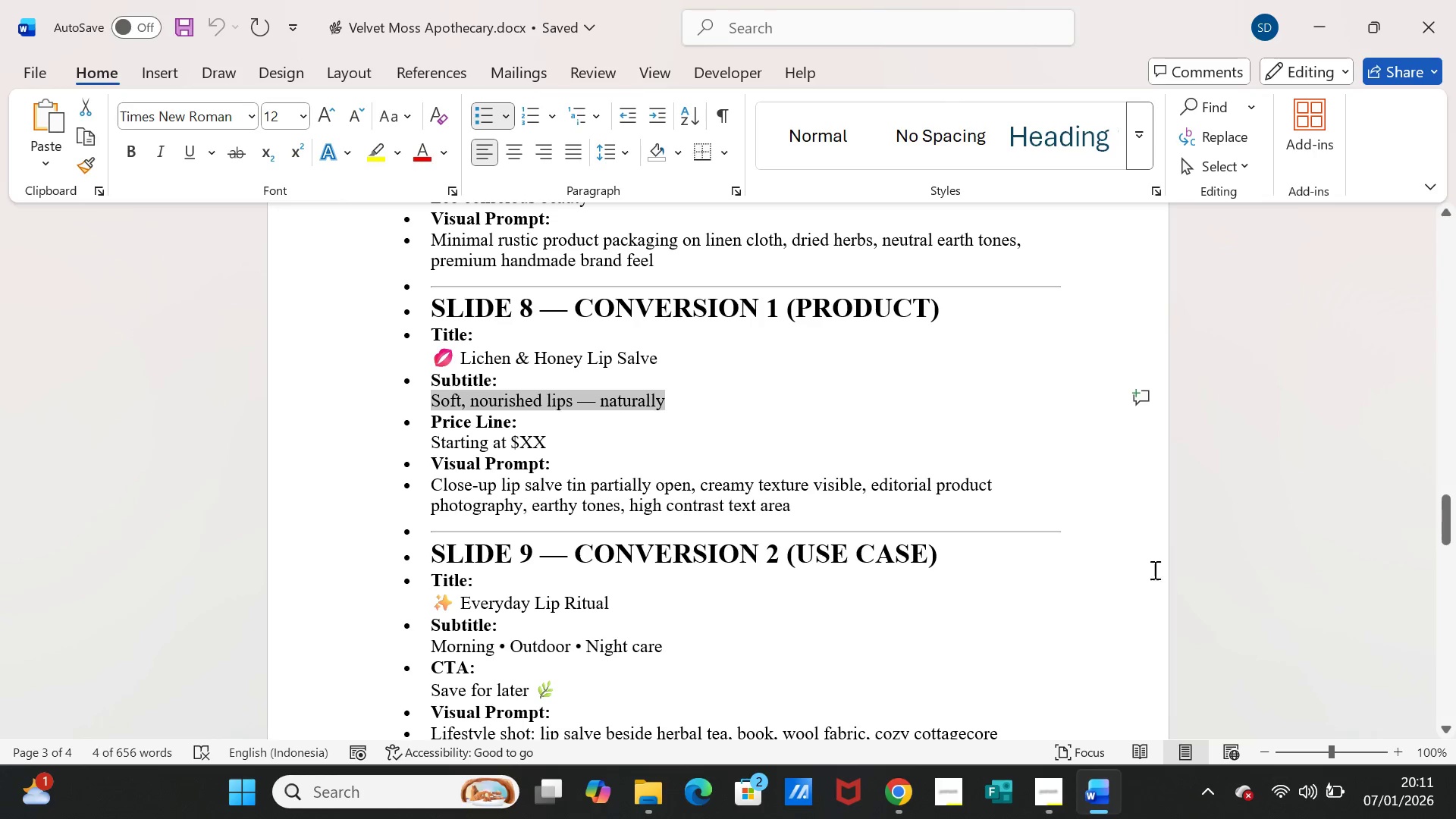 
key(Control+C)
 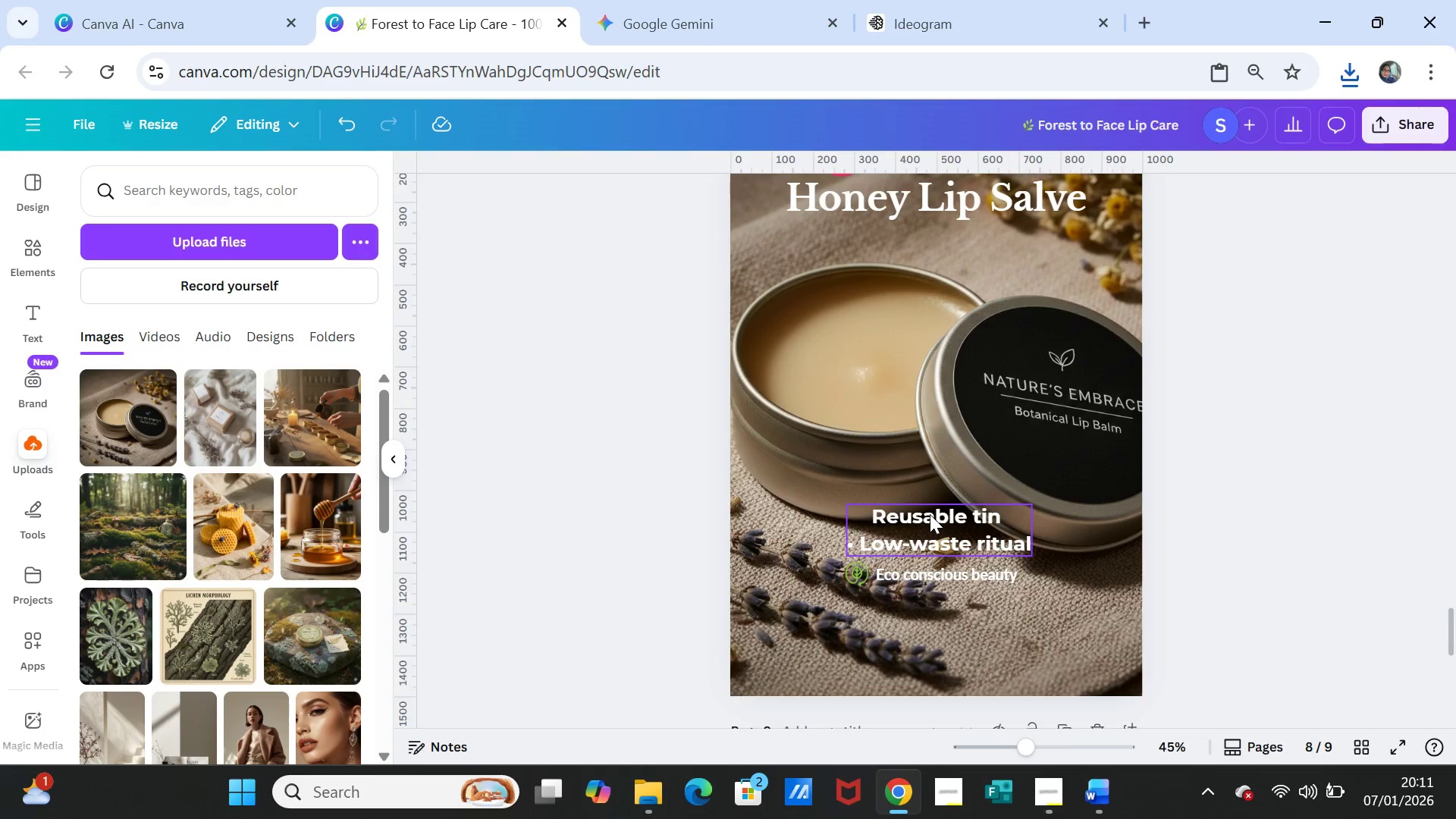 
double_click([930, 514])
 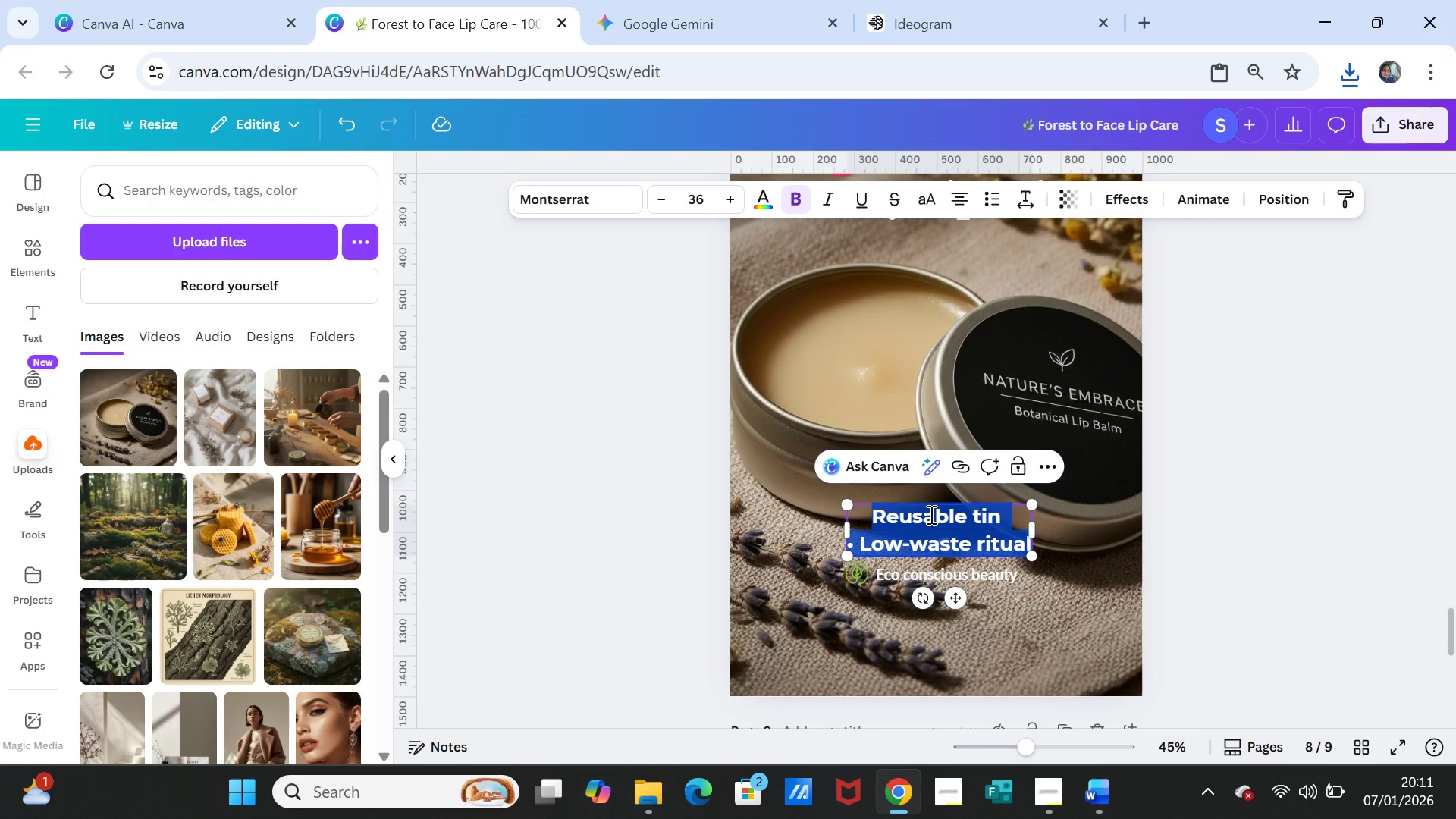 
key(Control+V)
 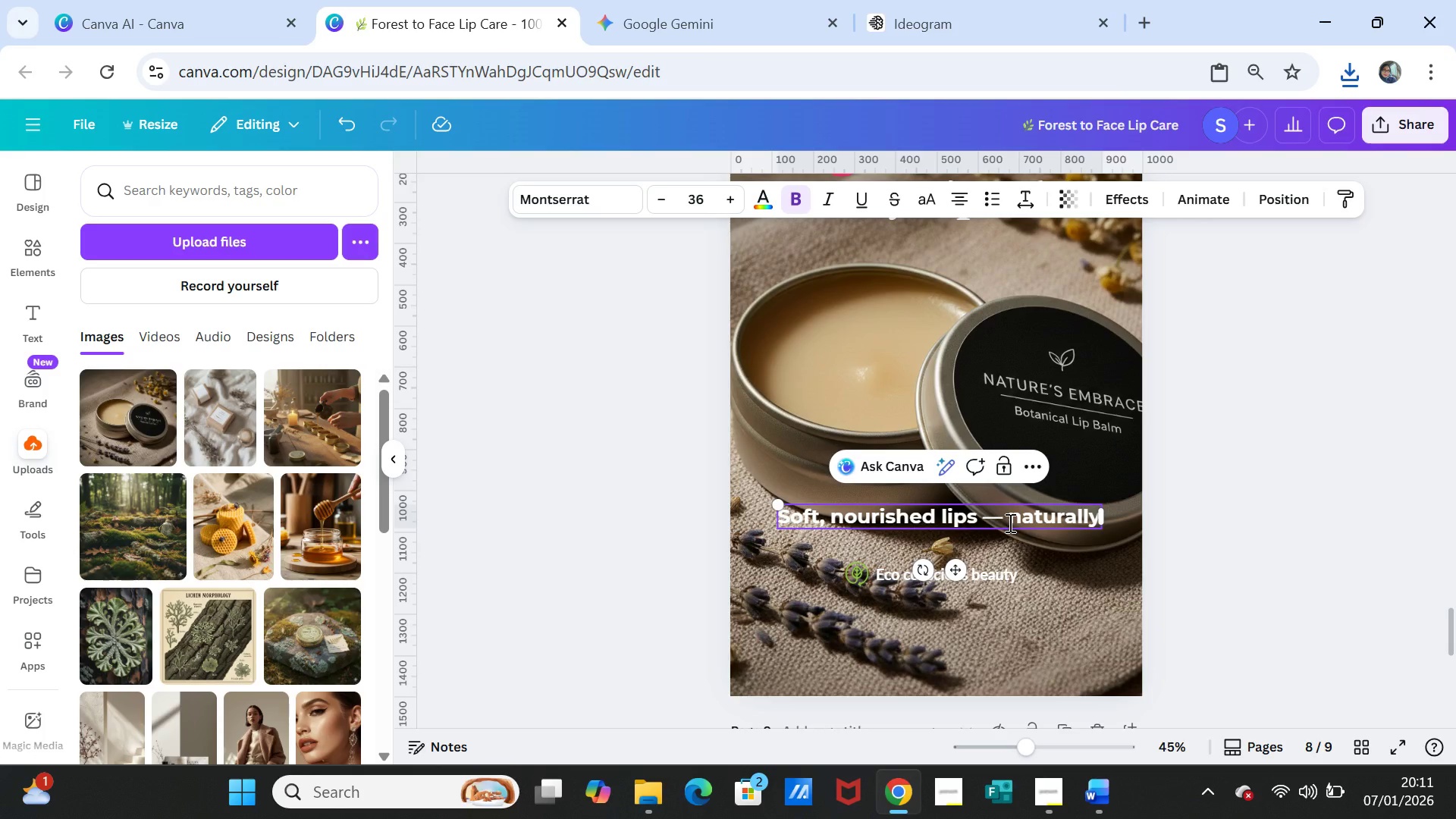 
double_click([1009, 522])
 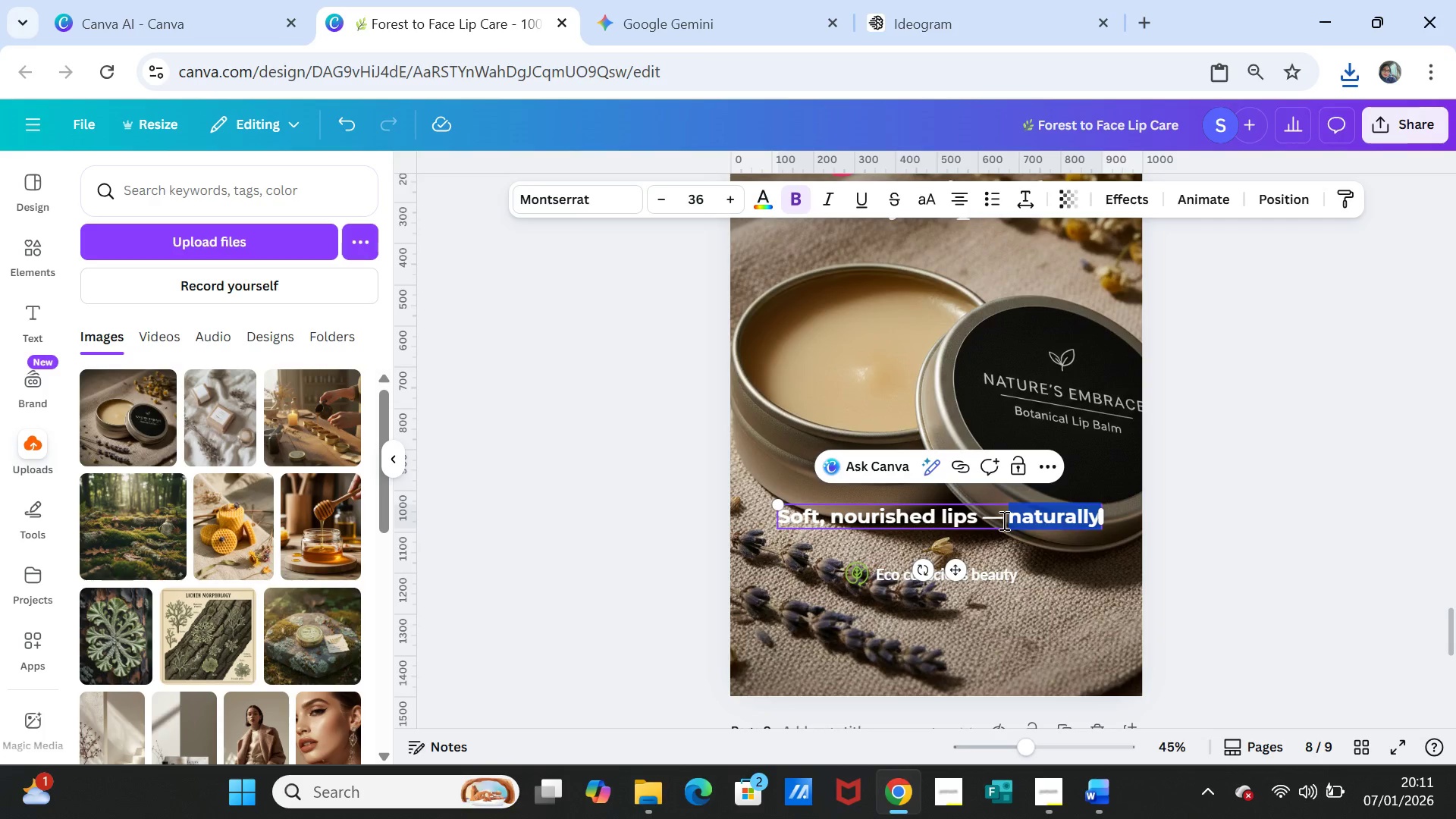 
left_click([1003, 520])
 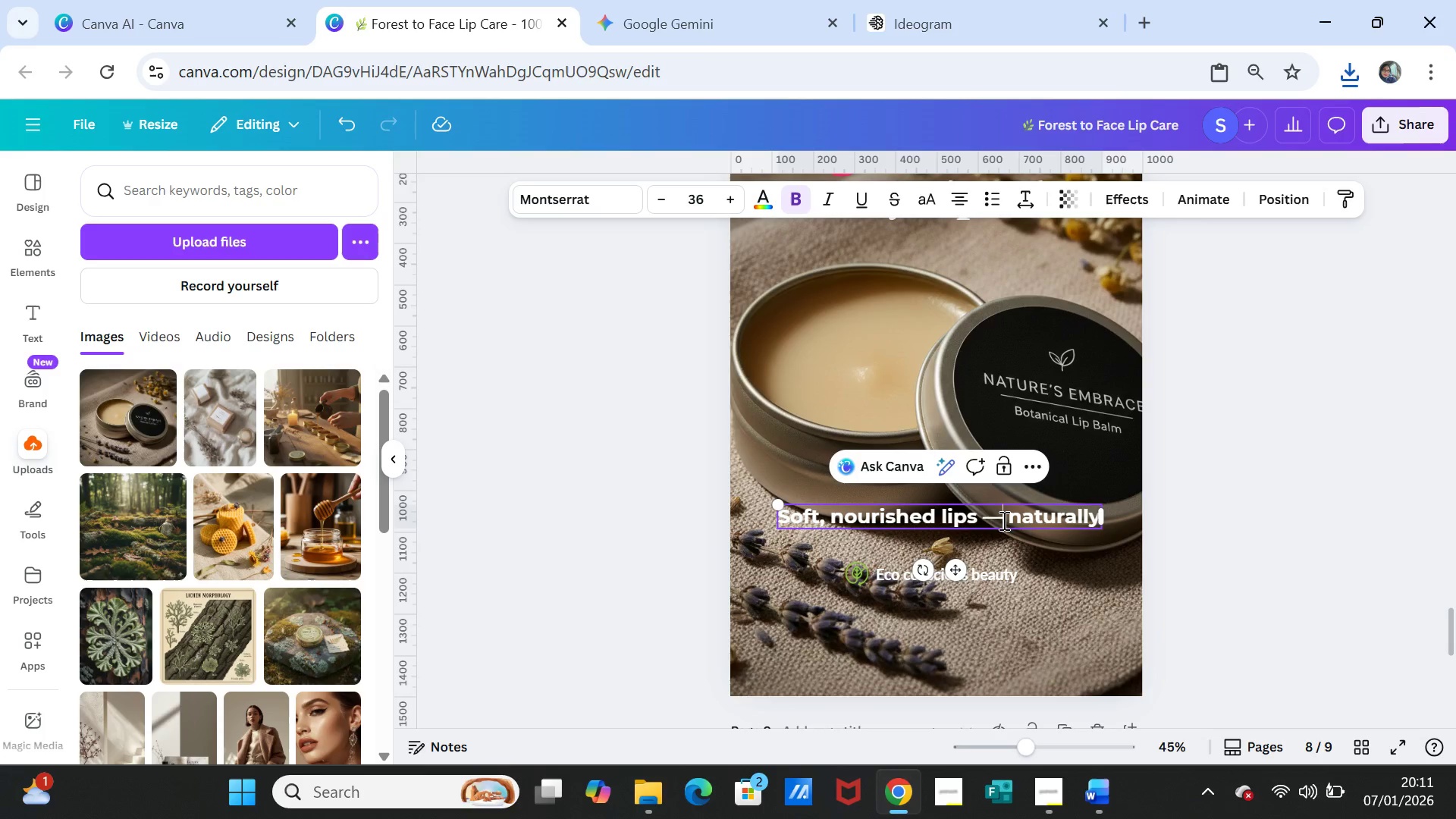 
left_click_drag(start_coordinate=[1003, 520], to_coordinate=[986, 520])
 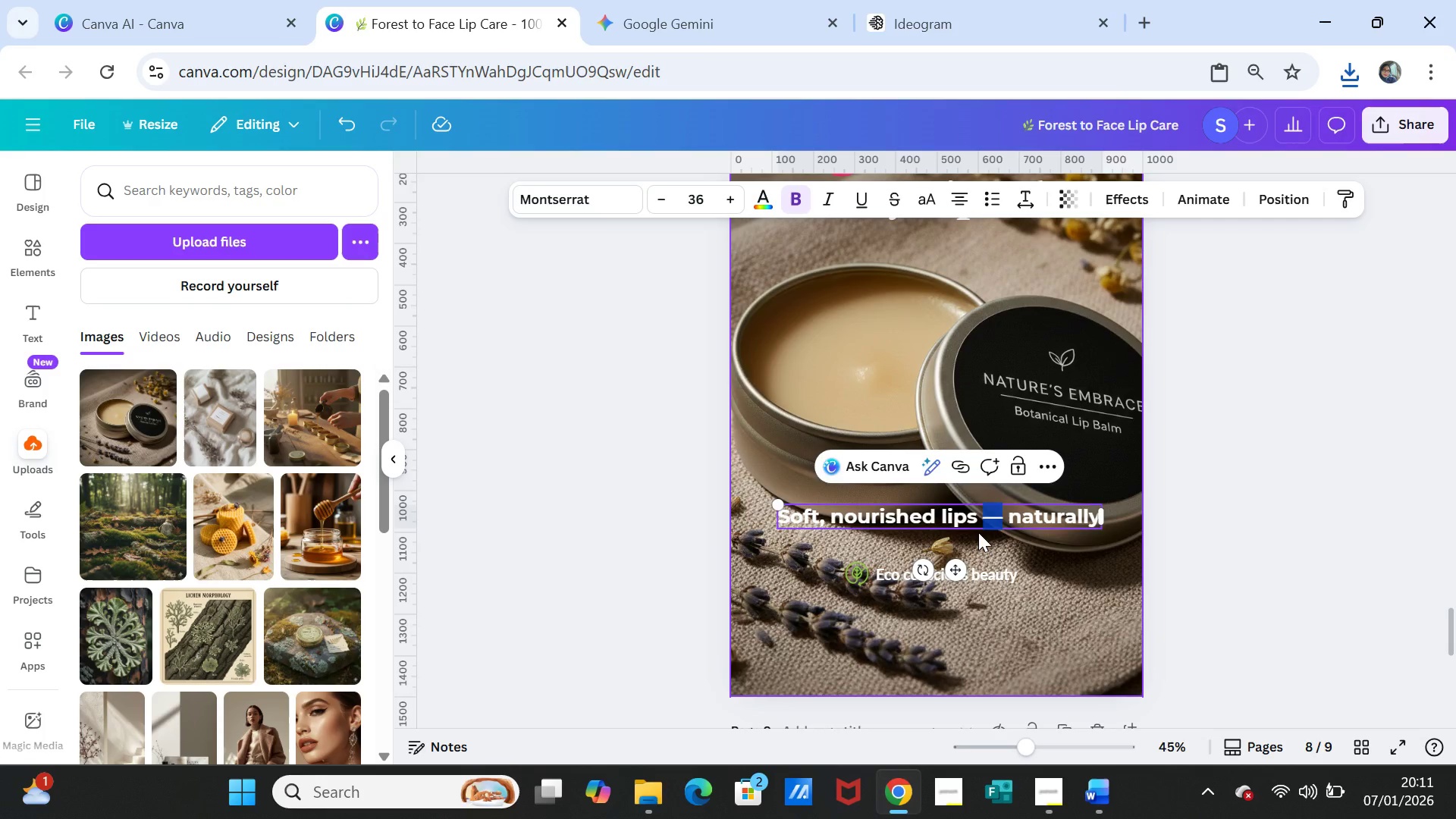 
key(Backspace)
 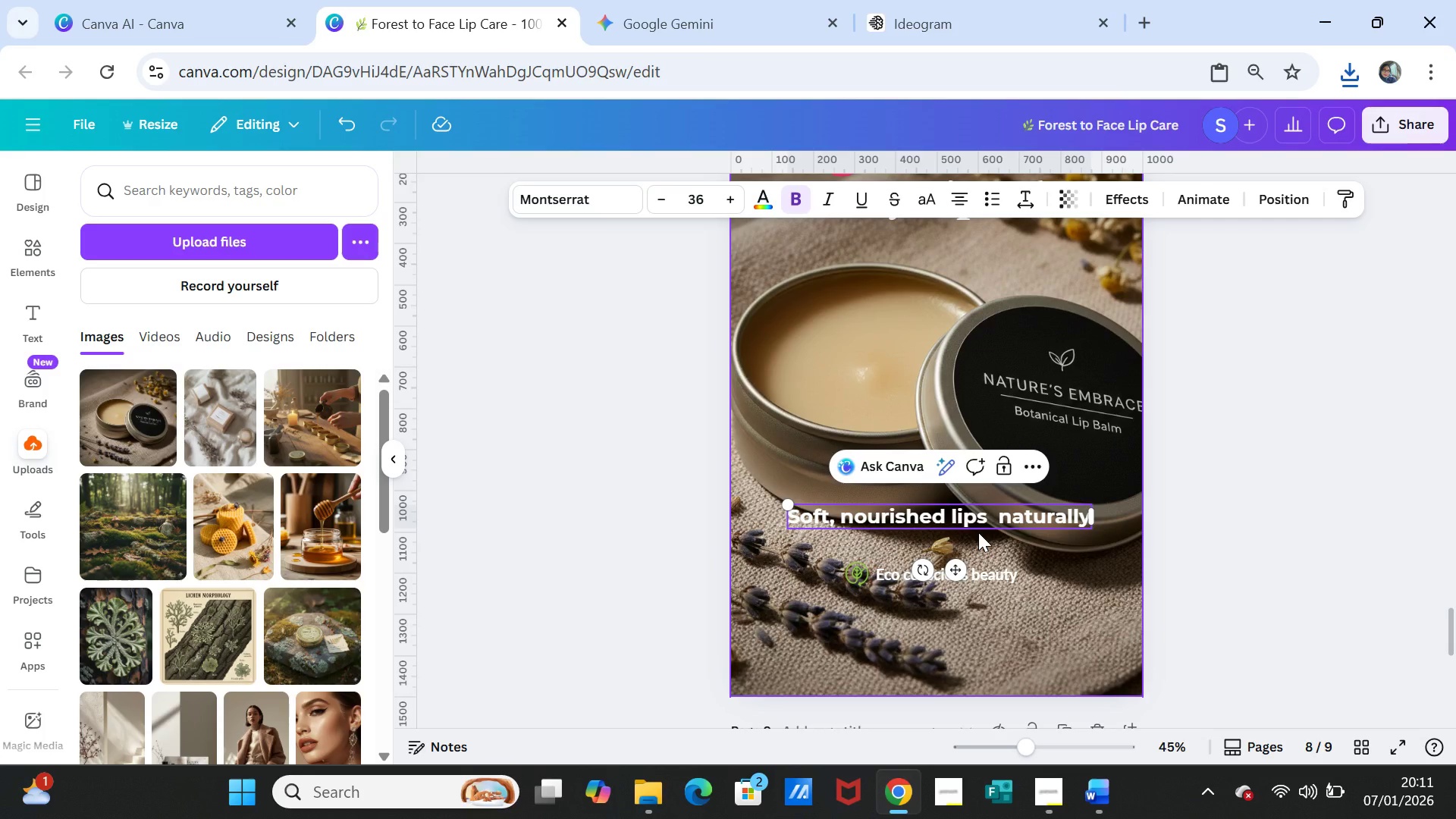 
key(Enter)
 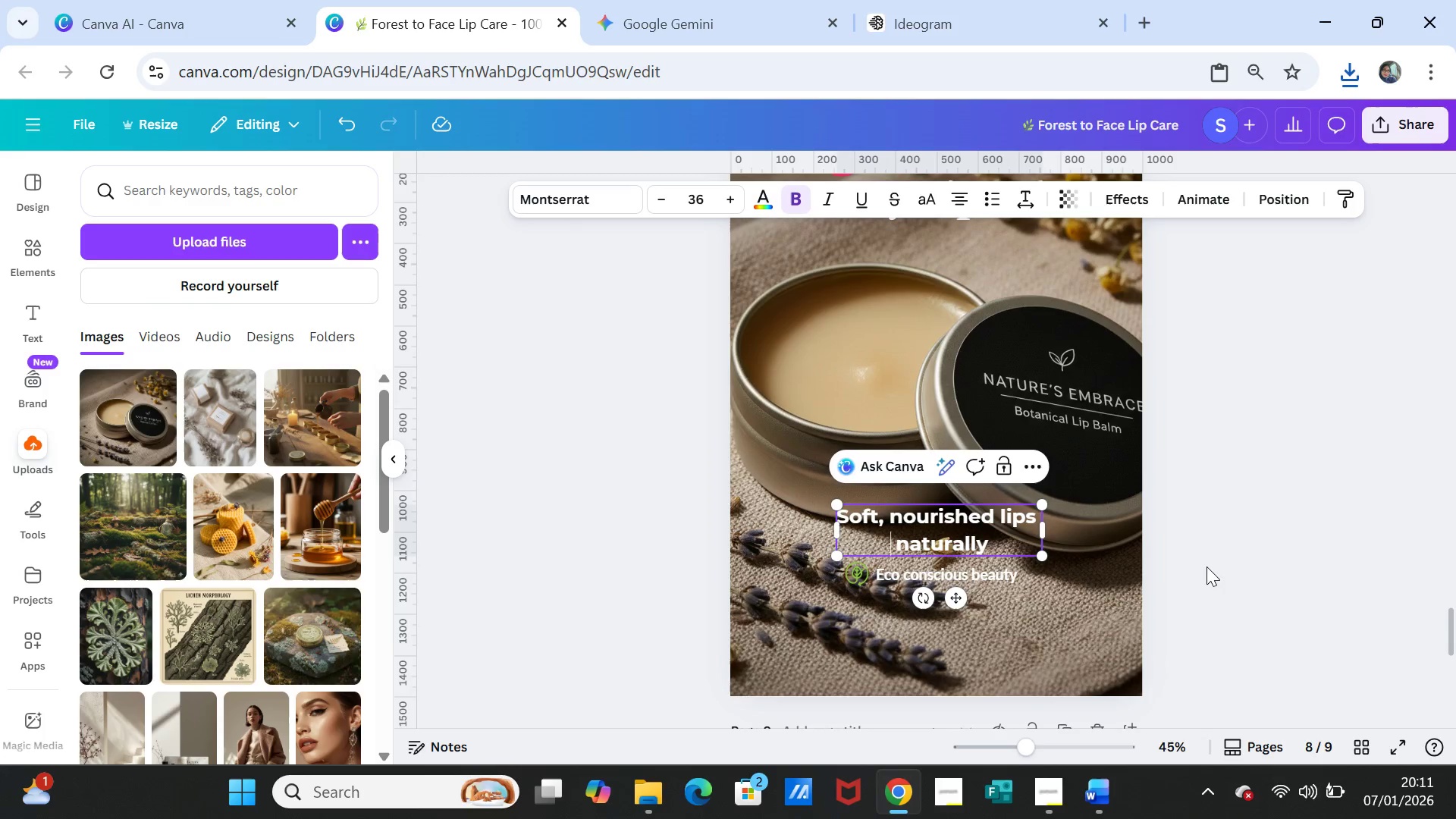 
left_click([1207, 566])
 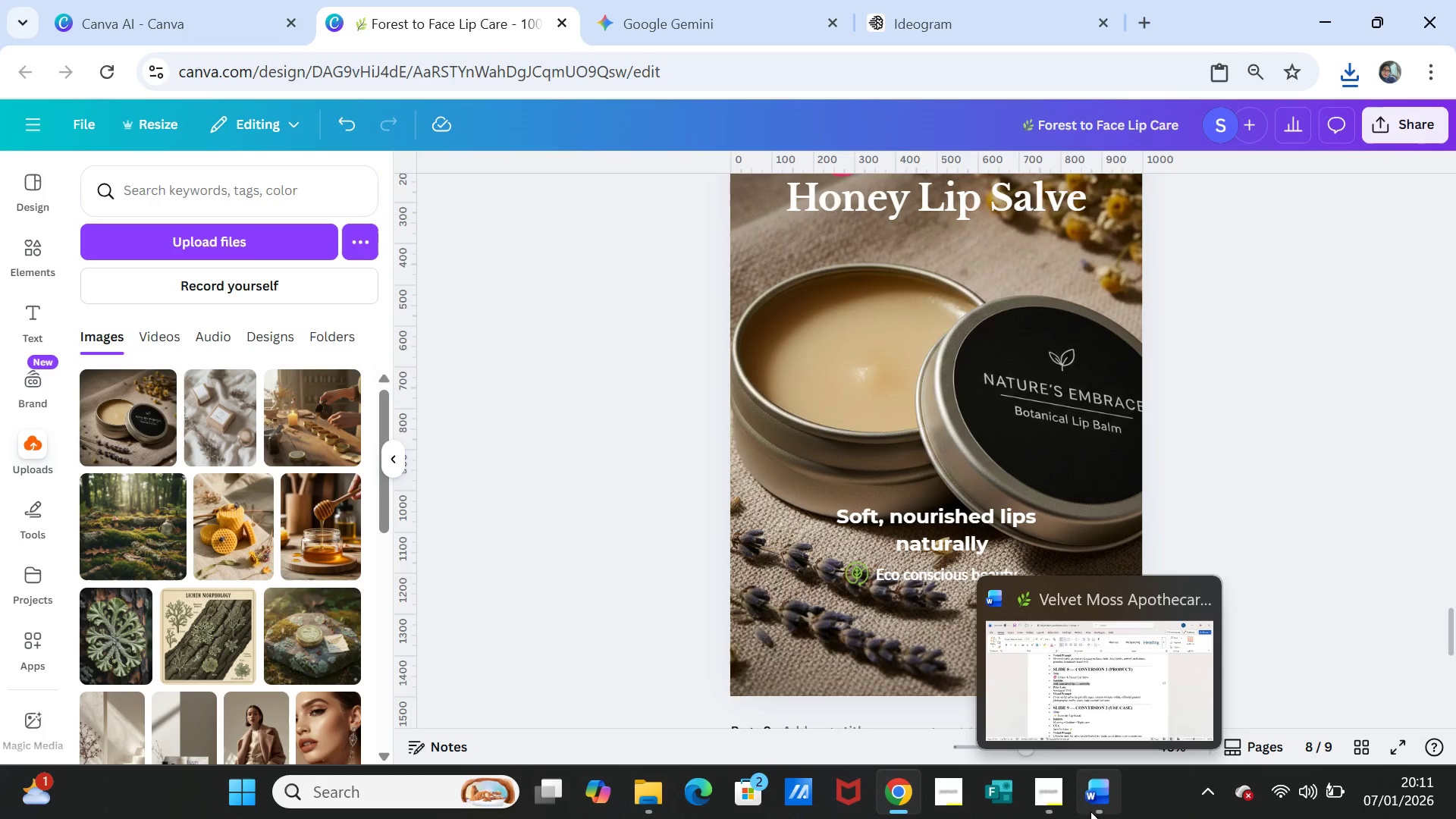 
left_click([950, 544])
 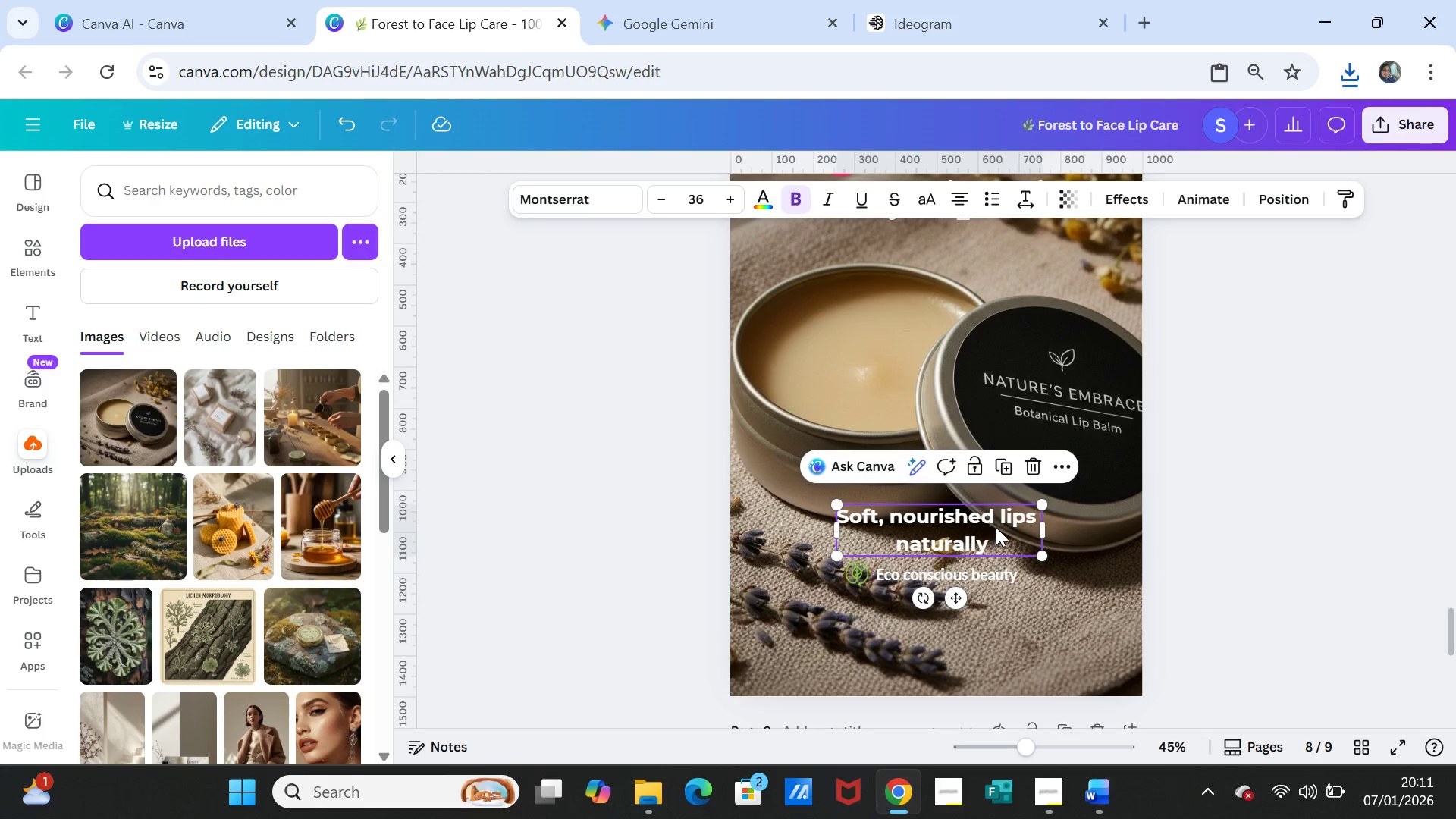 
left_click([997, 522])
 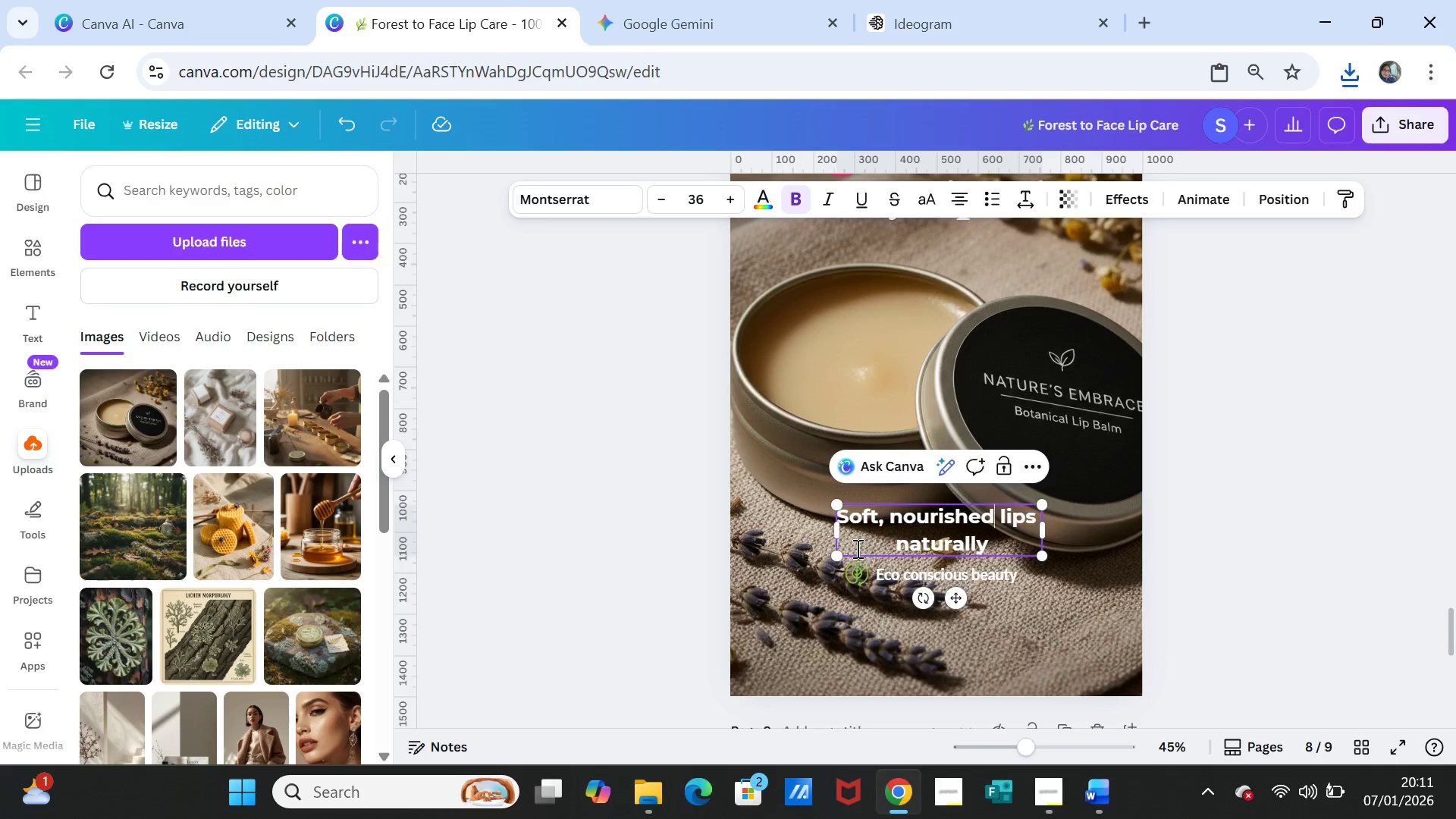 
key(Enter)
 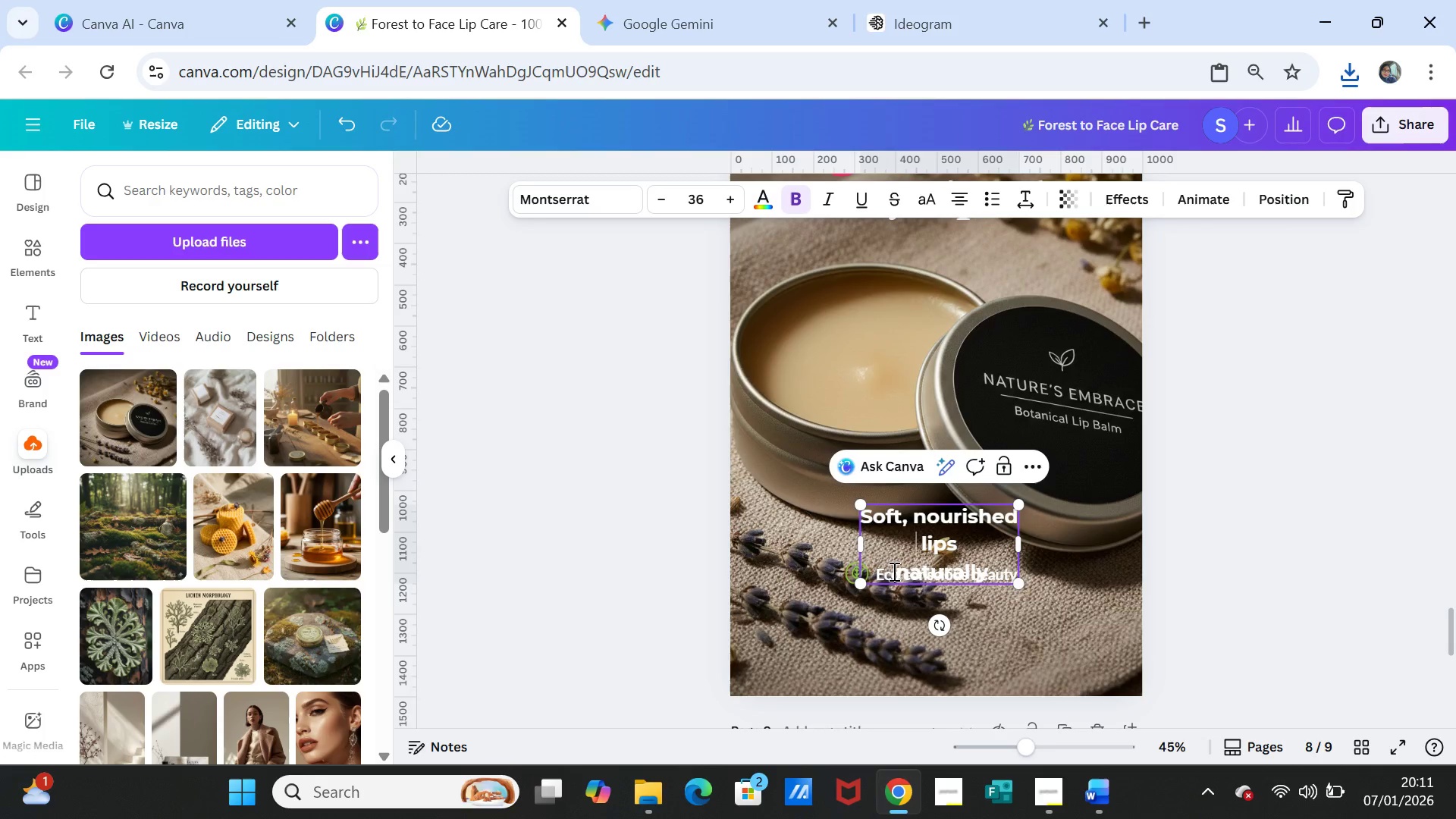 
left_click([894, 571])
 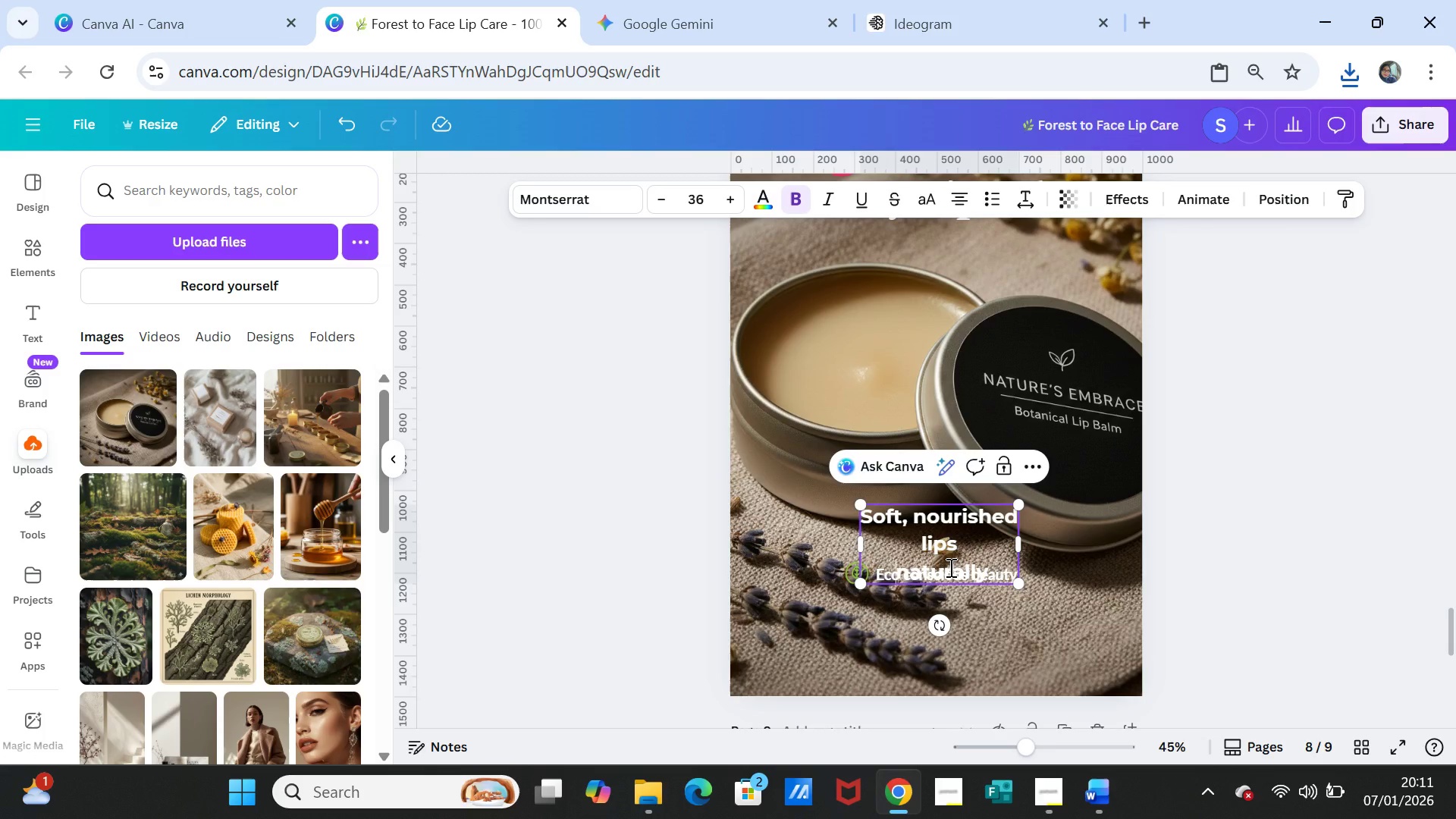 
key(Backspace)
 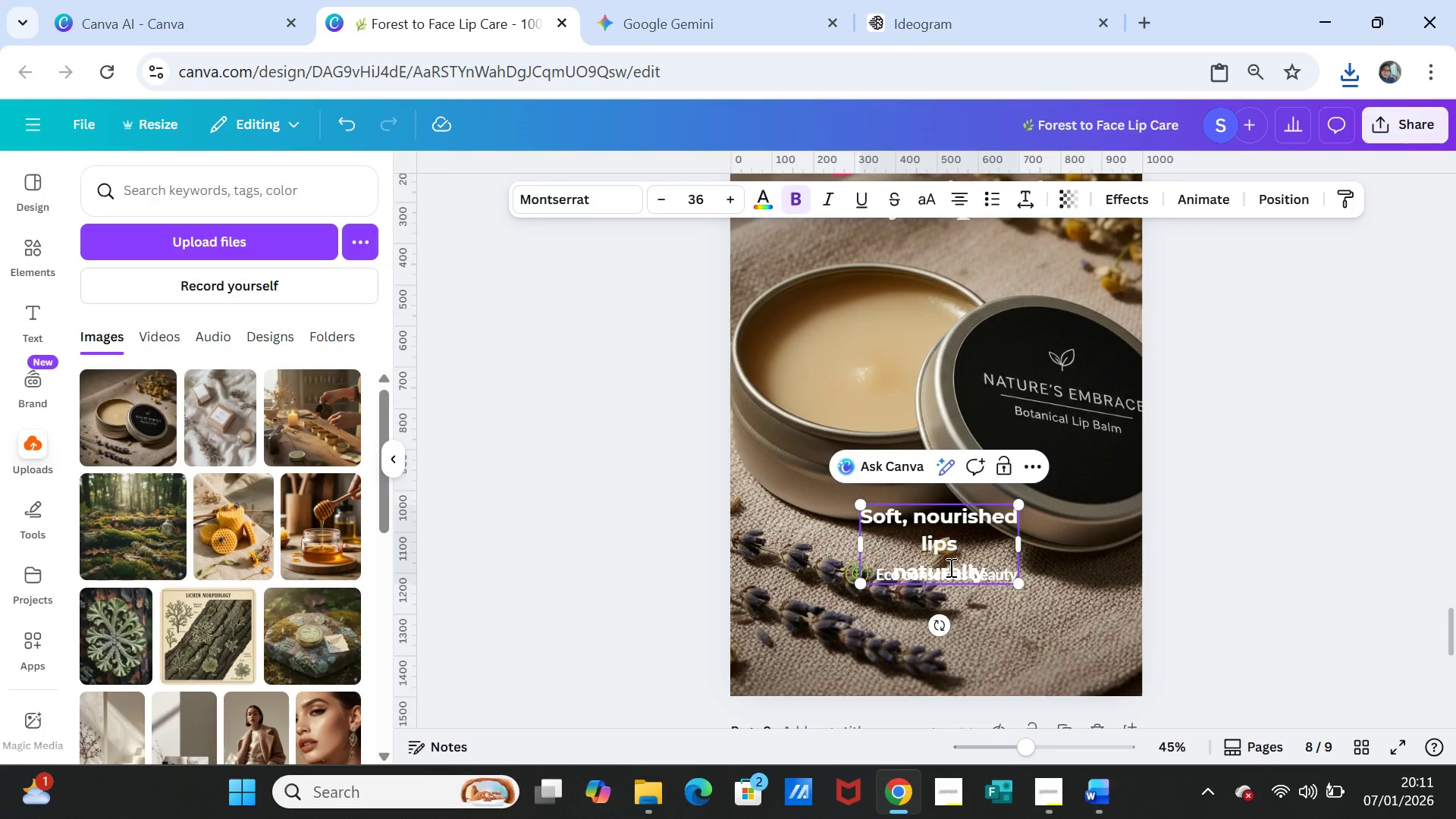 
key(Backspace)
 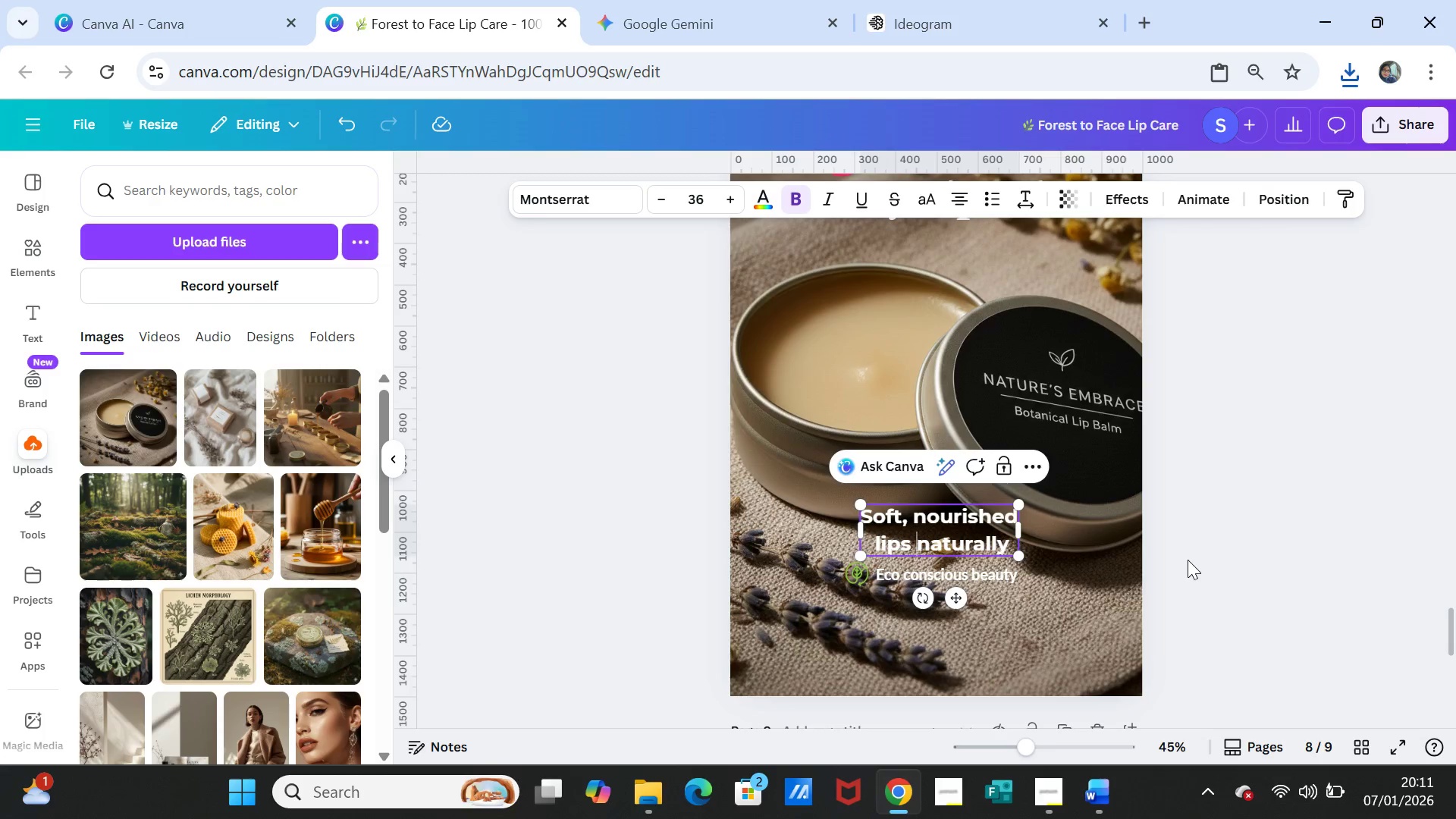 
left_click([1188, 560])
 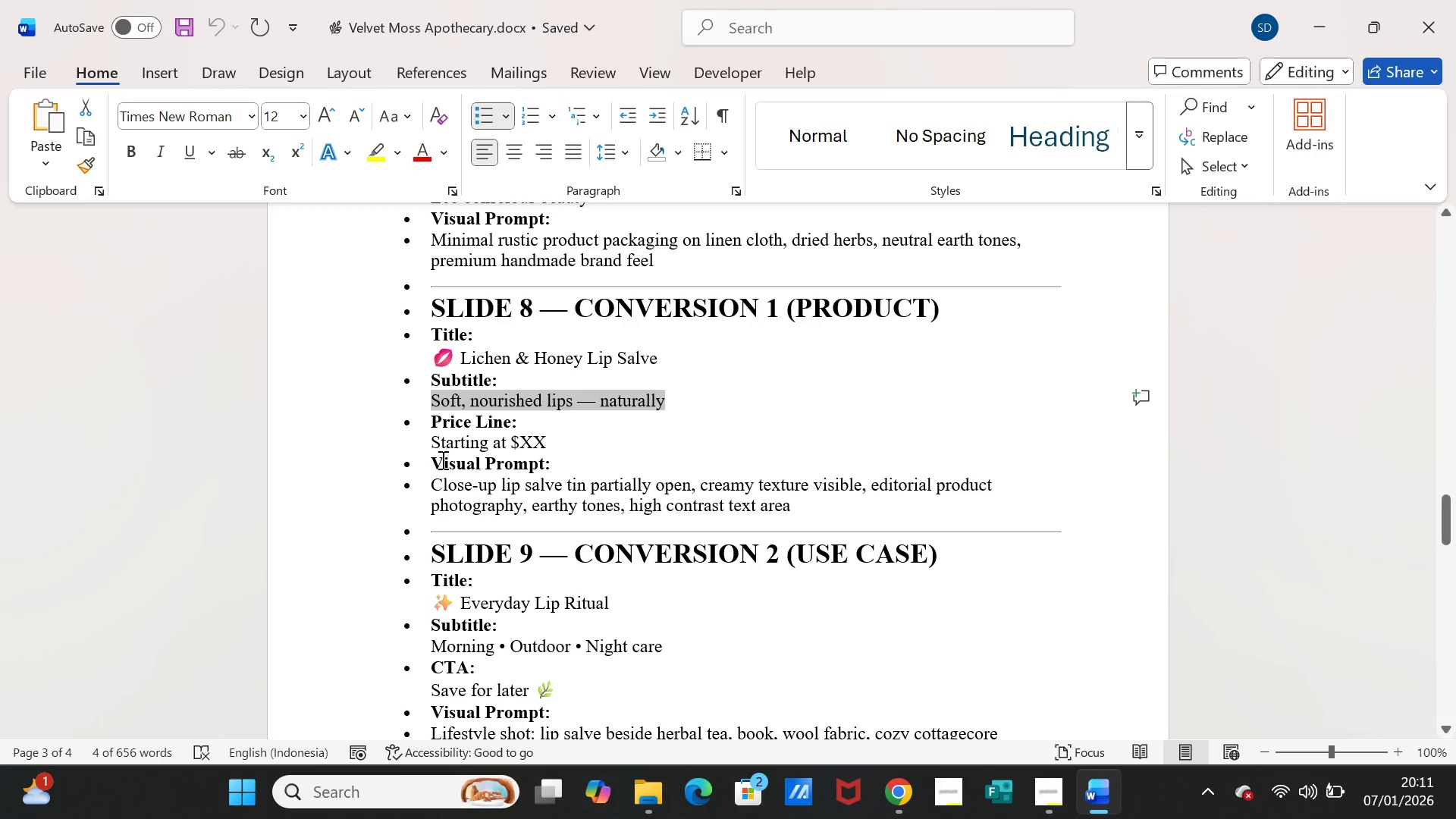 
left_click_drag(start_coordinate=[431, 440], to_coordinate=[538, 440])
 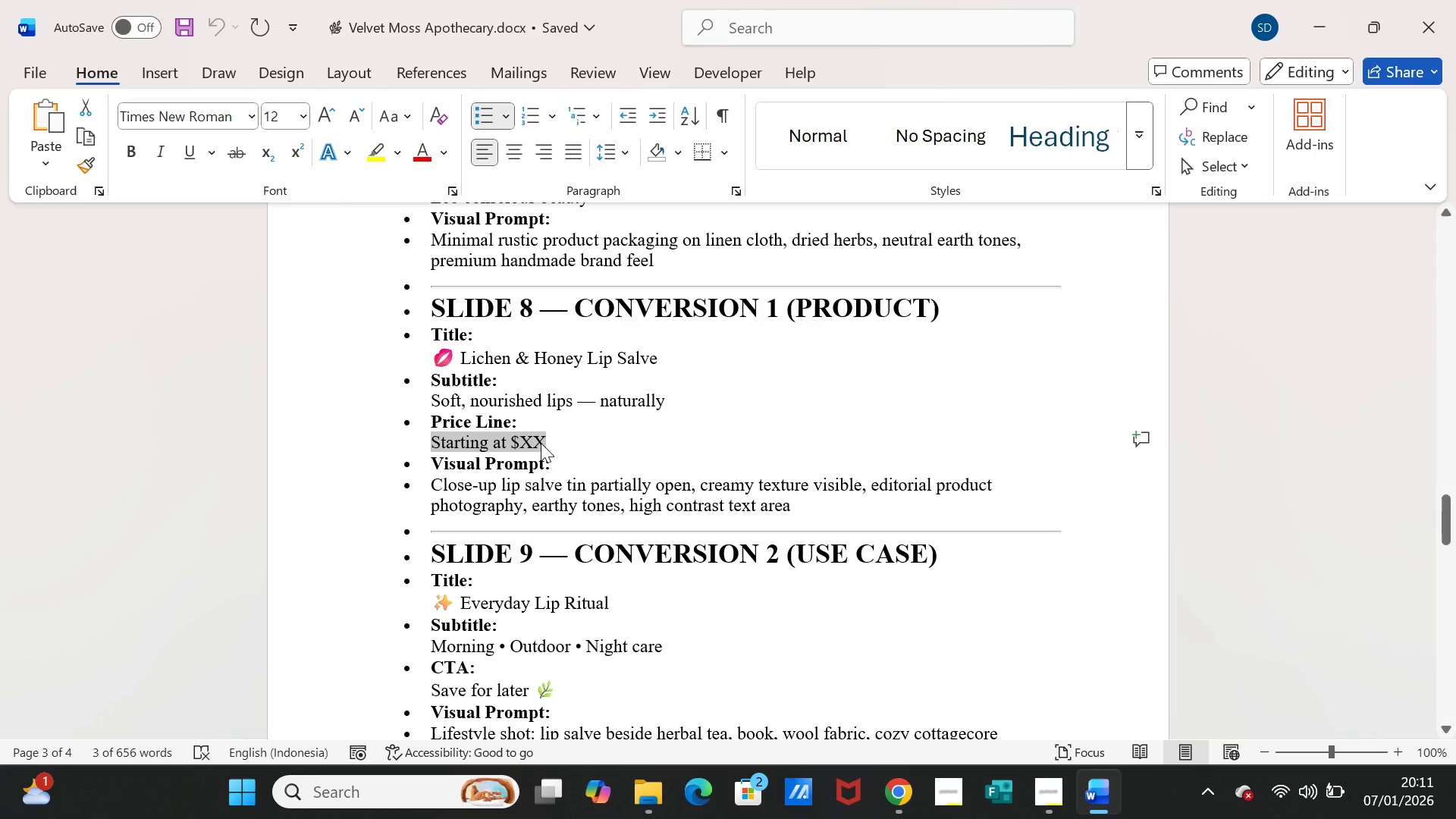 
key(Control+C)
 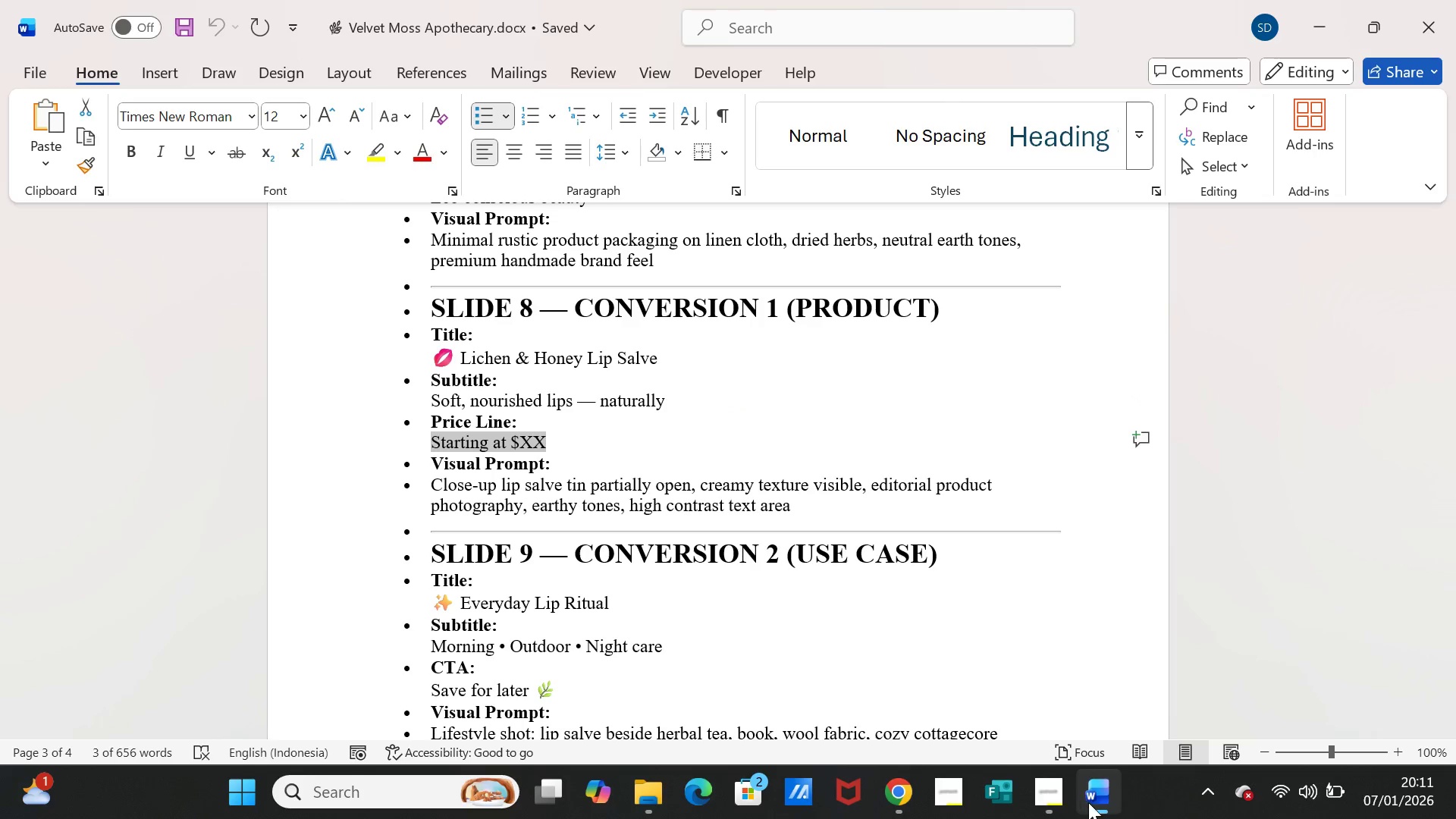 
left_click([1088, 802])
 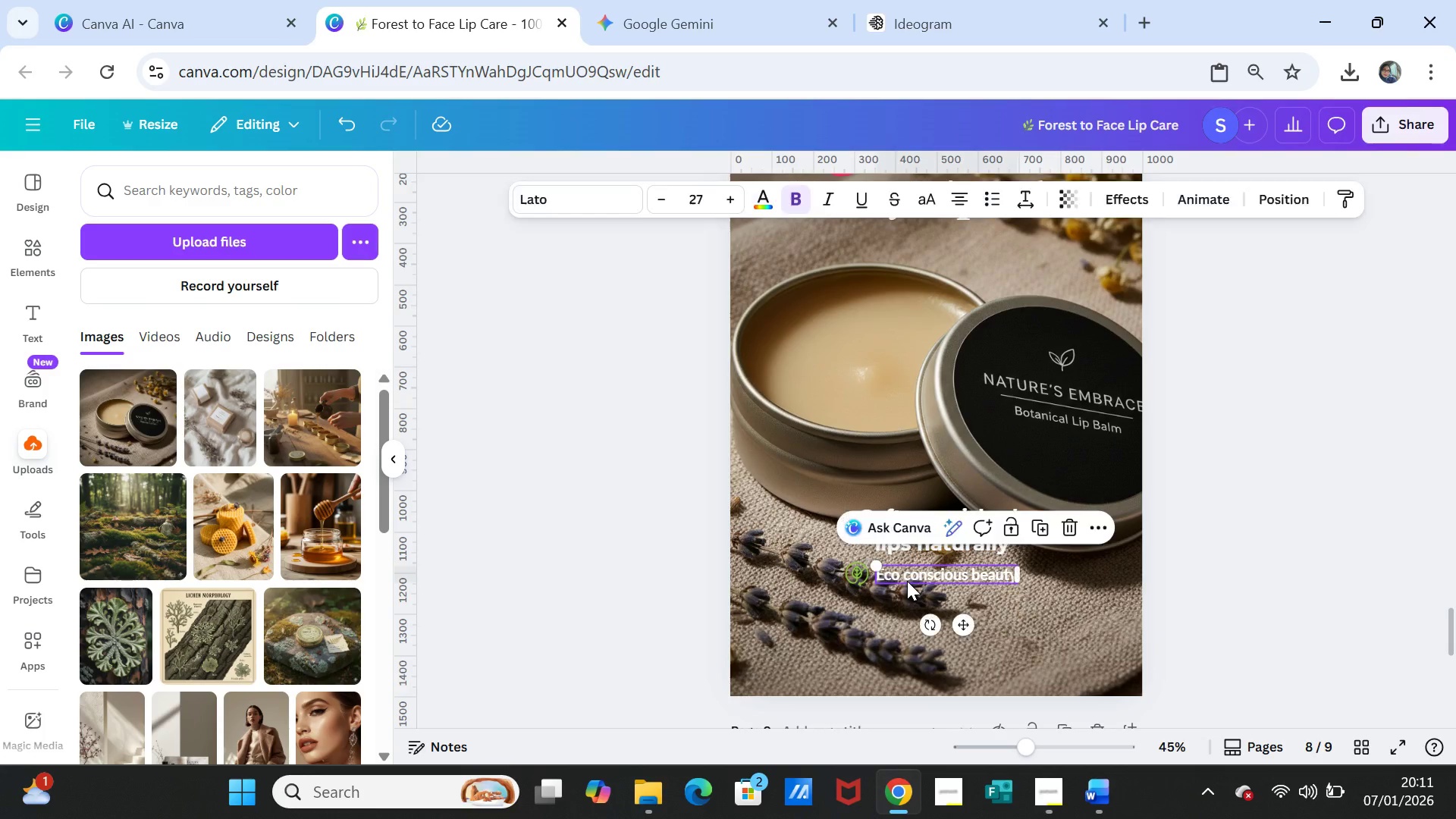 
double_click([907, 581])
 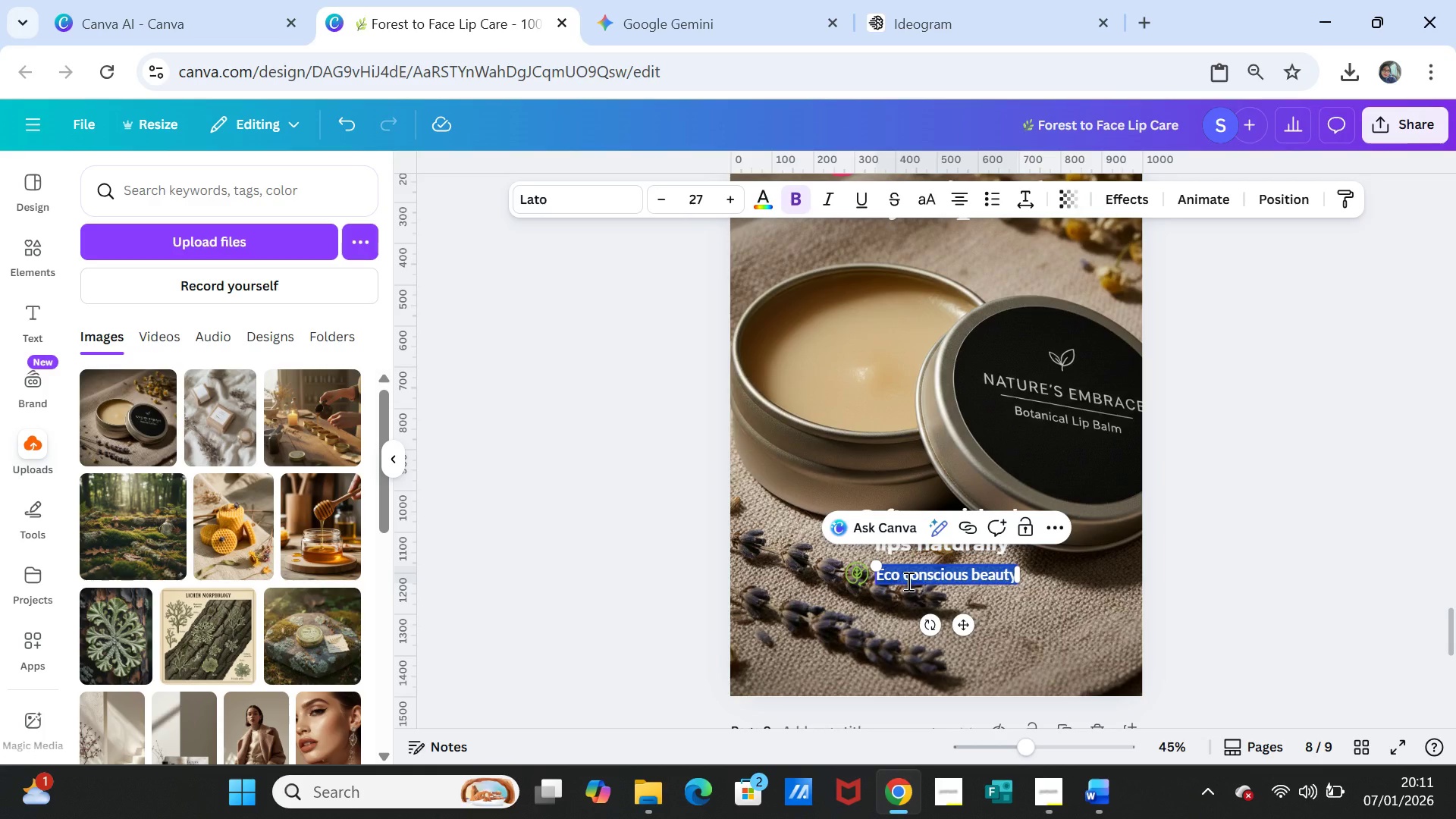 
key(Control+V)
 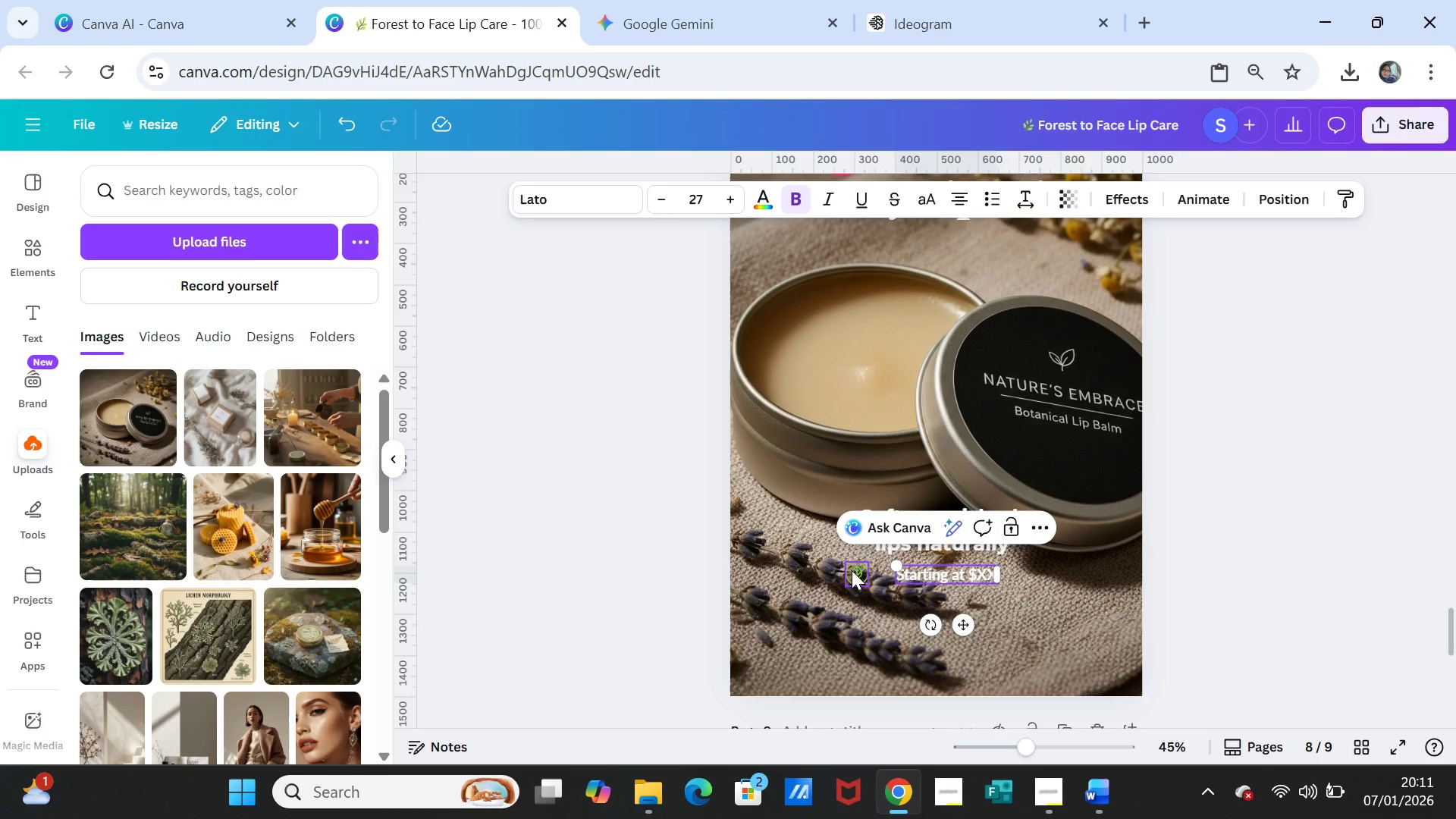 
left_click([852, 570])
 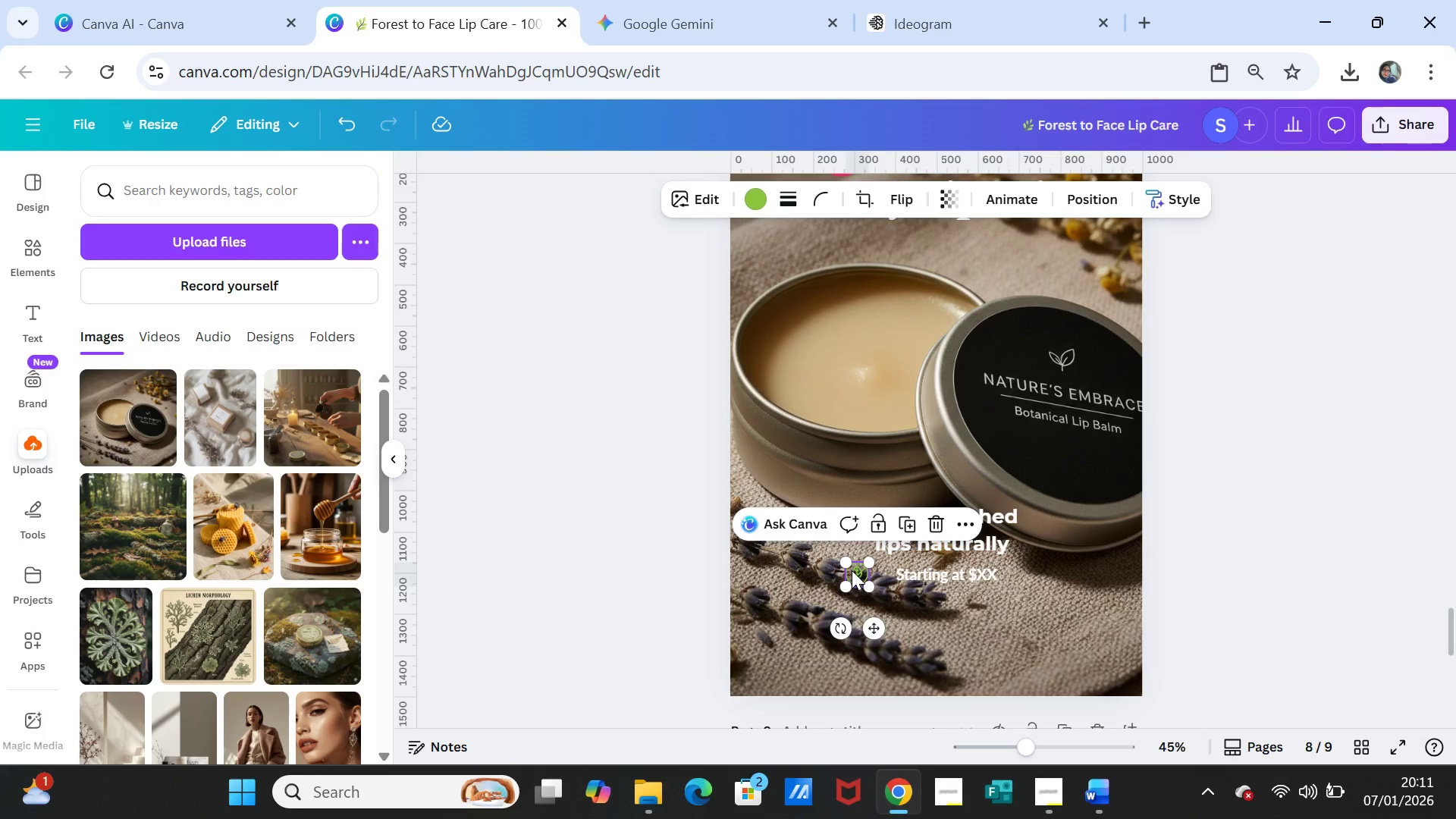 
key(Delete)
 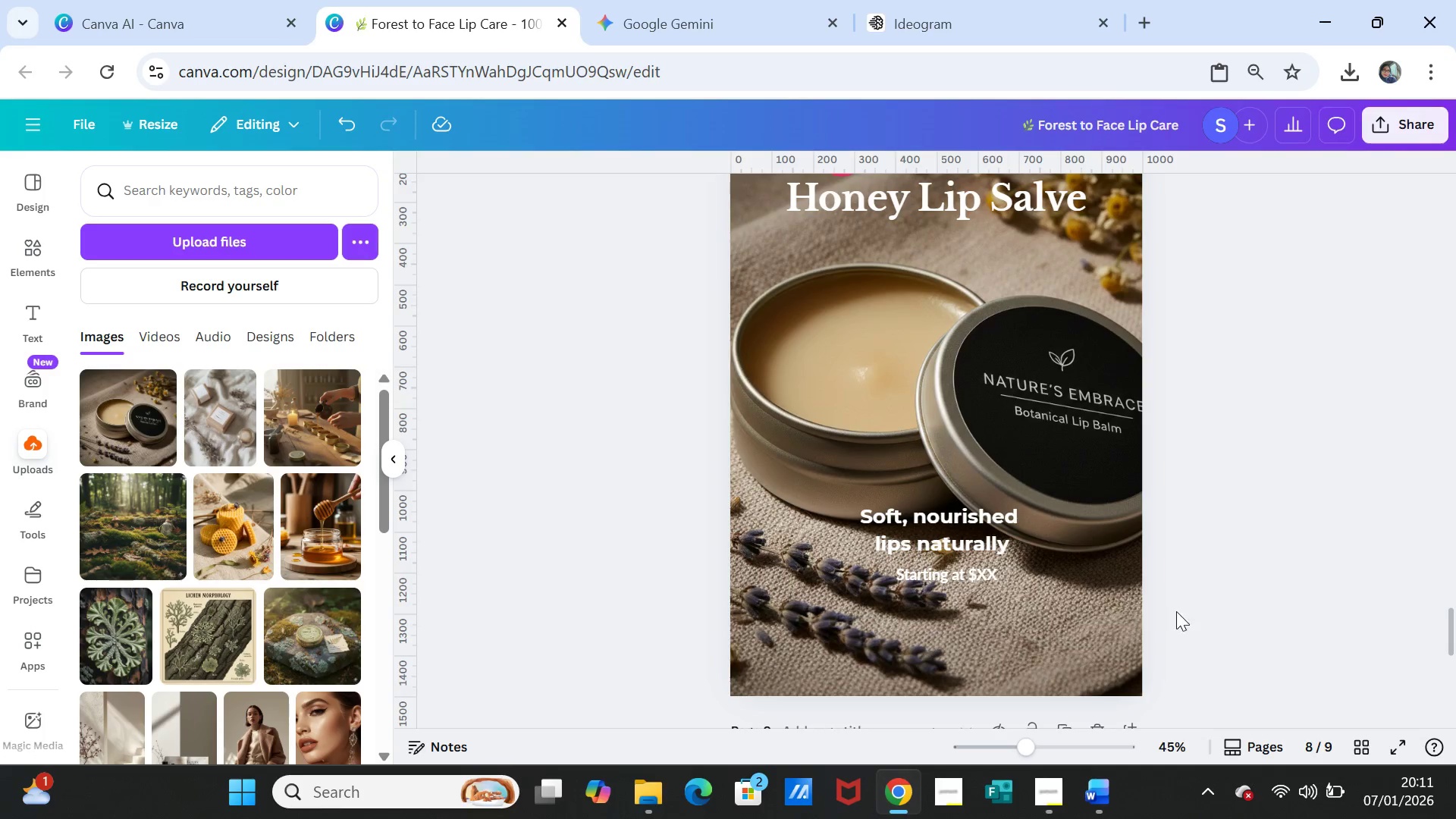 
left_click([1213, 610])
 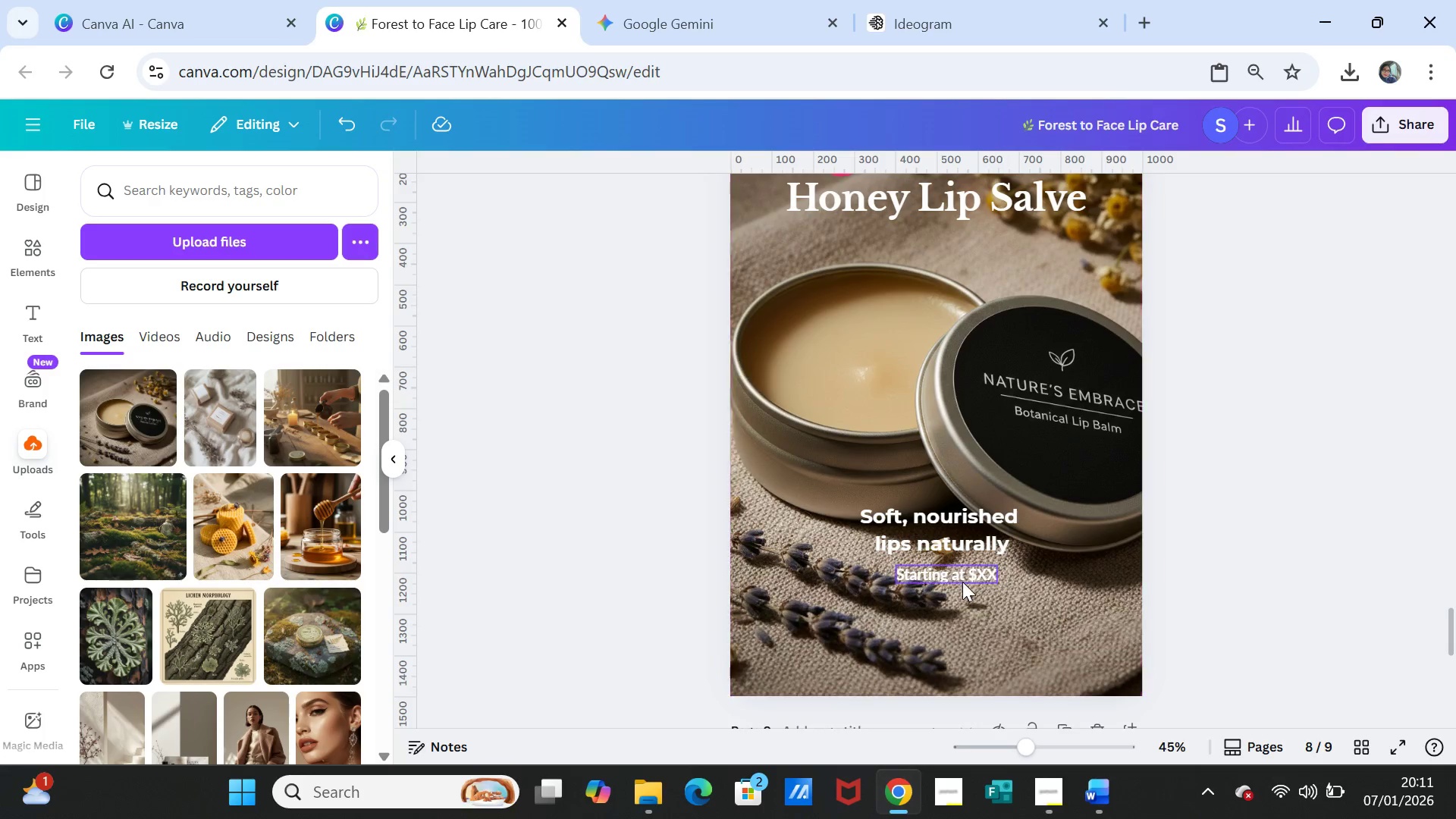 
left_click_drag(start_coordinate=[961, 580], to_coordinate=[950, 579])
 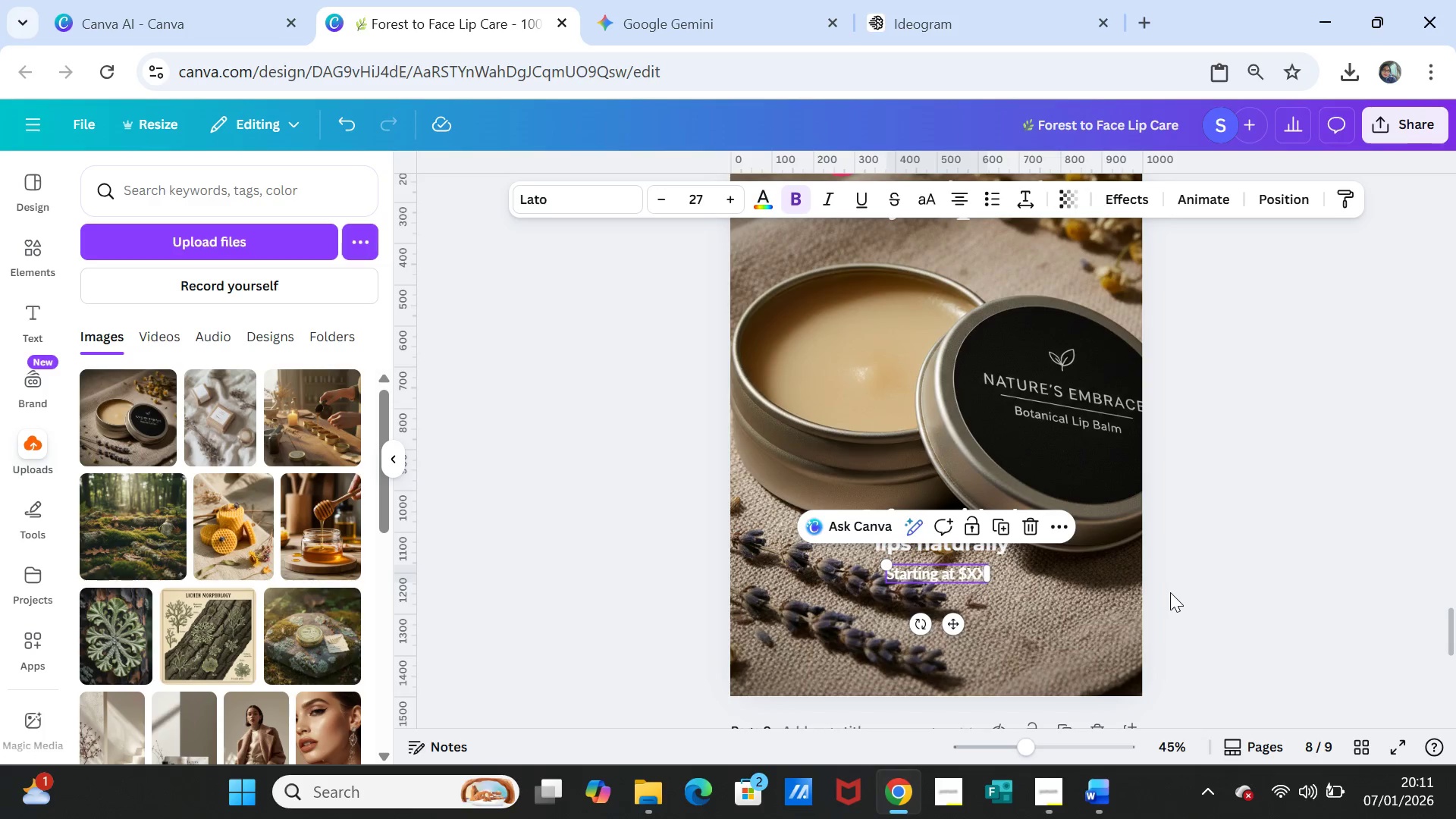 
left_click([1170, 592])
 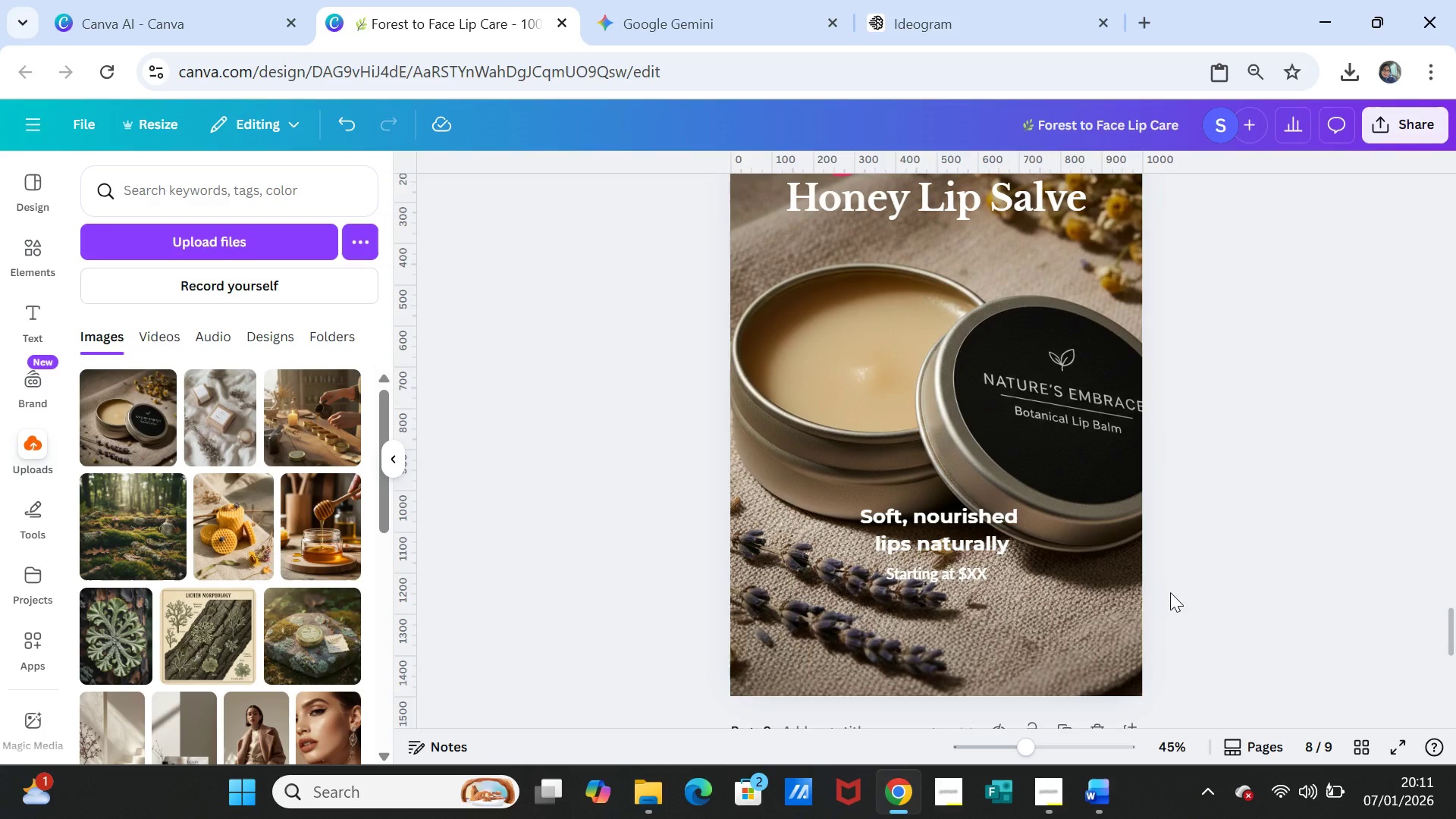 
scroll: coordinate [1176, 595], scroll_direction: up, amount: 3.0
 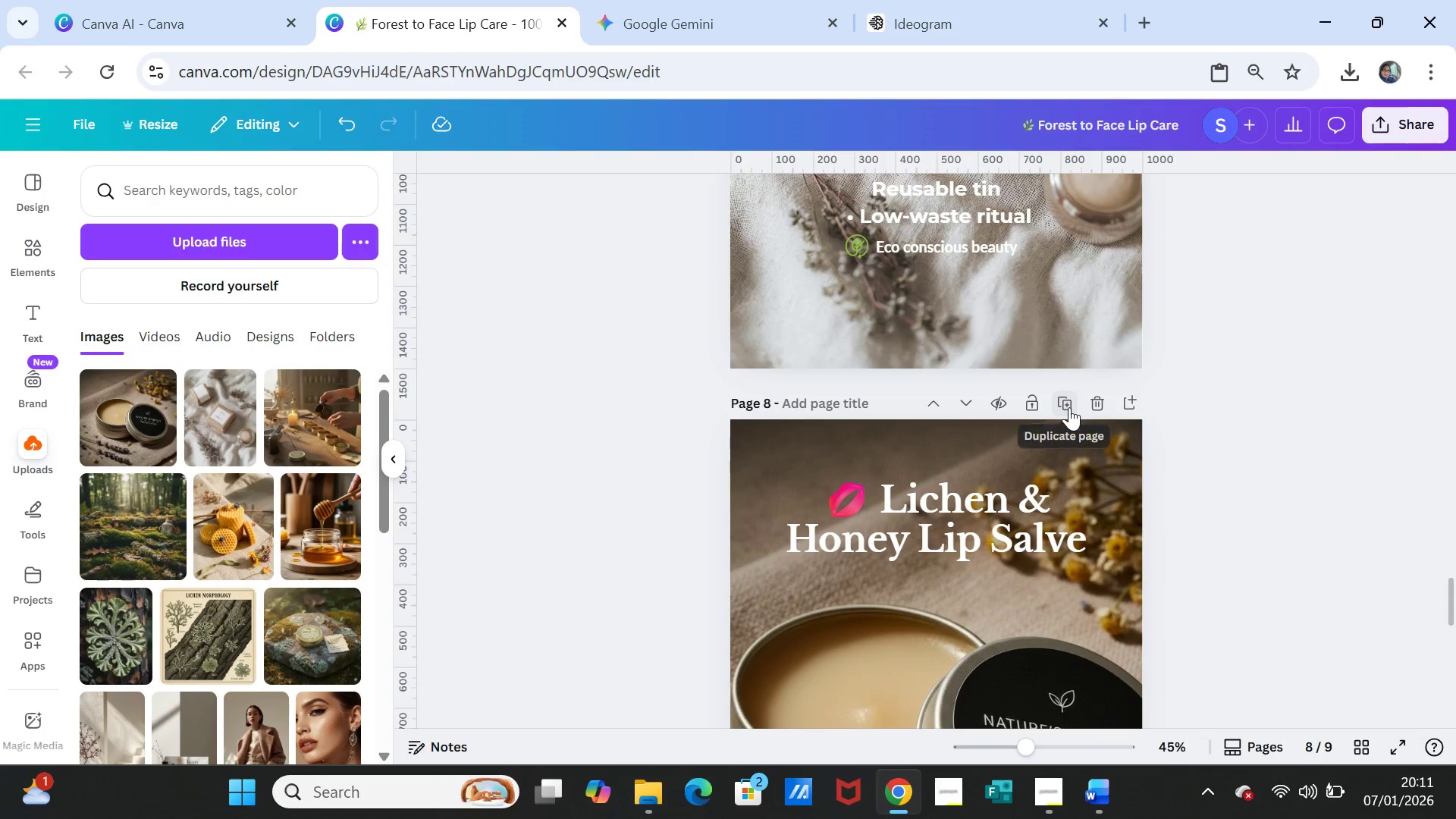 
left_click([1069, 407])
 